 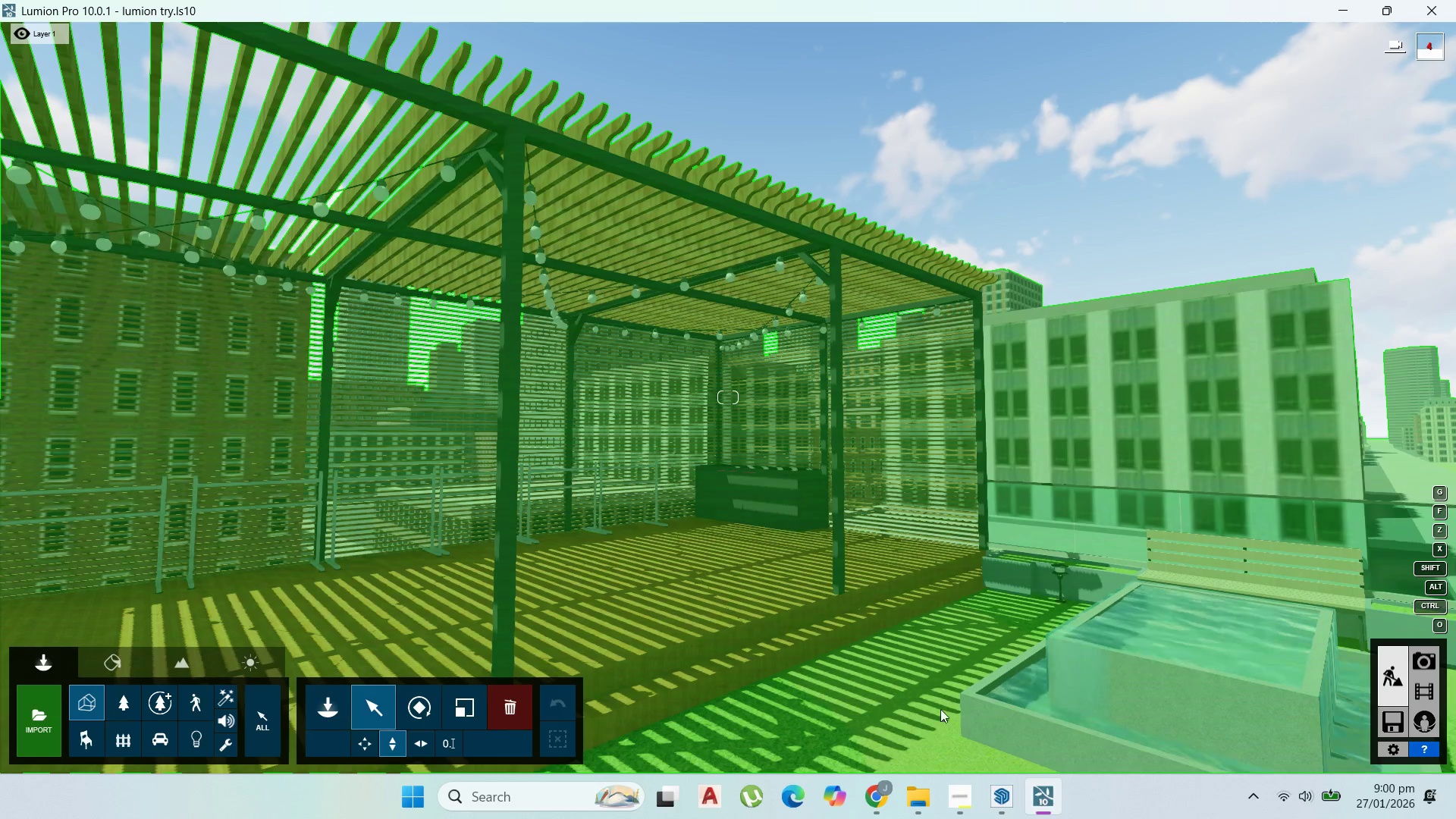 
left_click([1003, 789])
 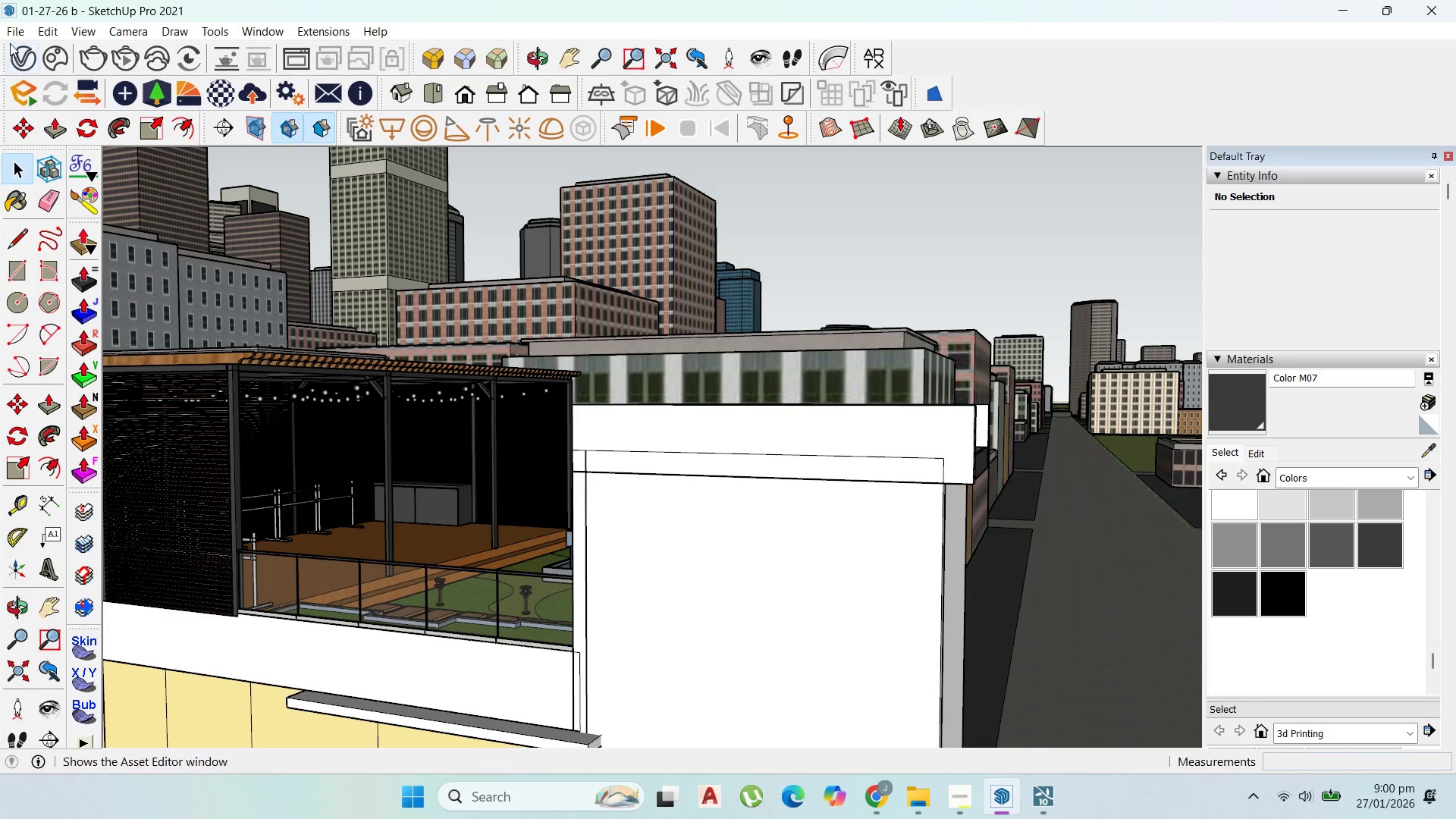 
left_click([9, 32])
 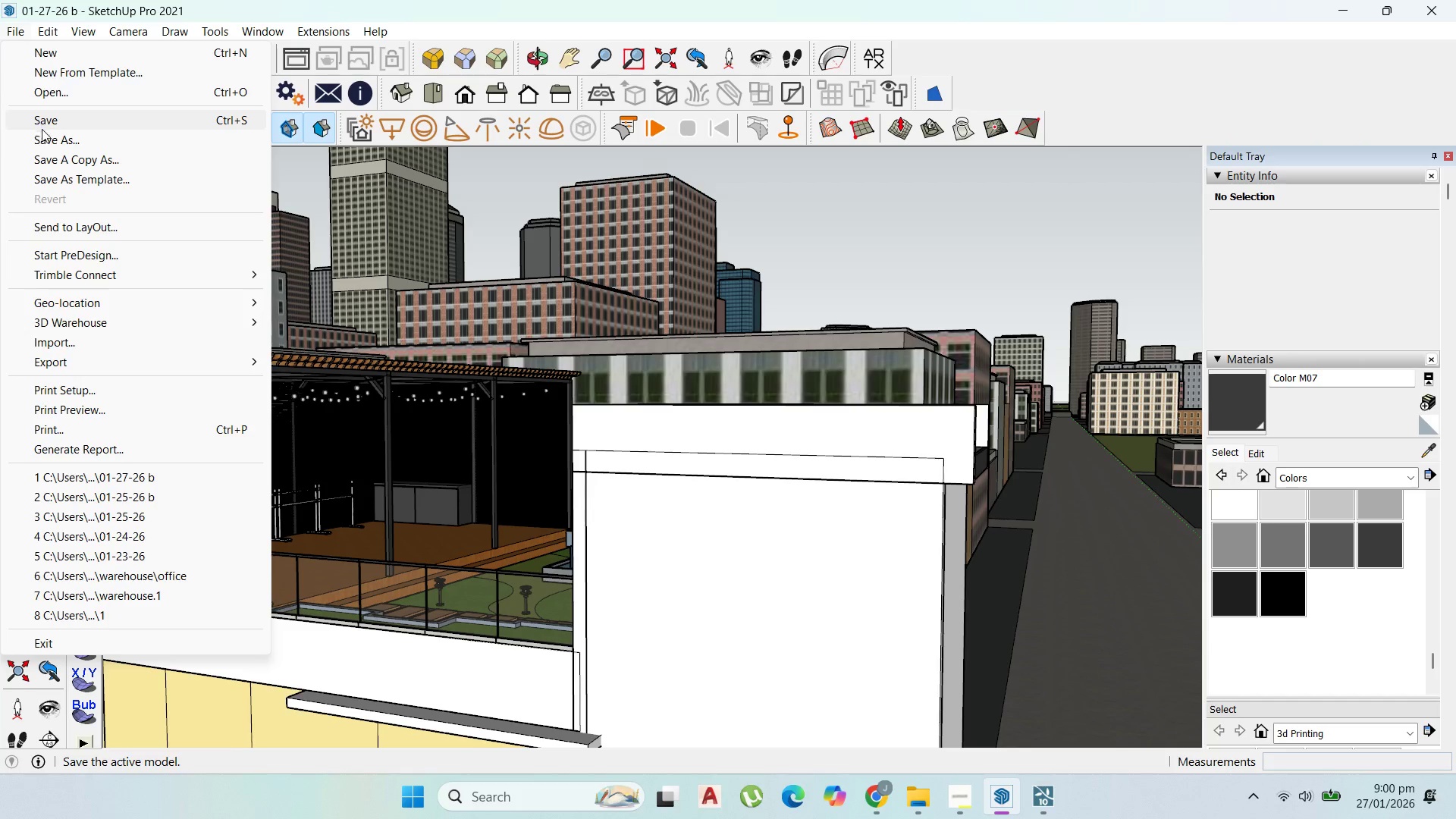 
left_click([46, 135])
 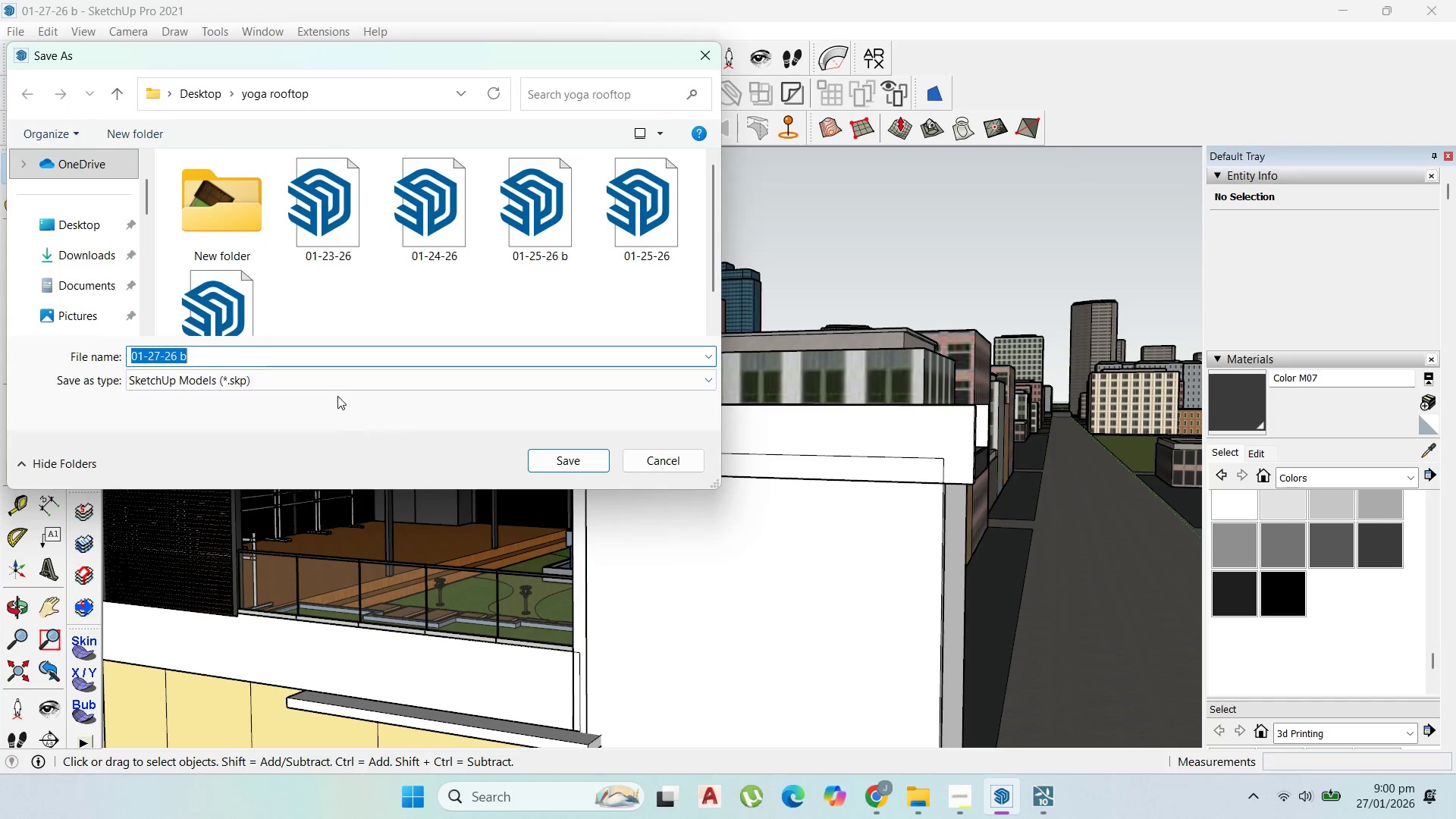 
left_click([327, 378])
 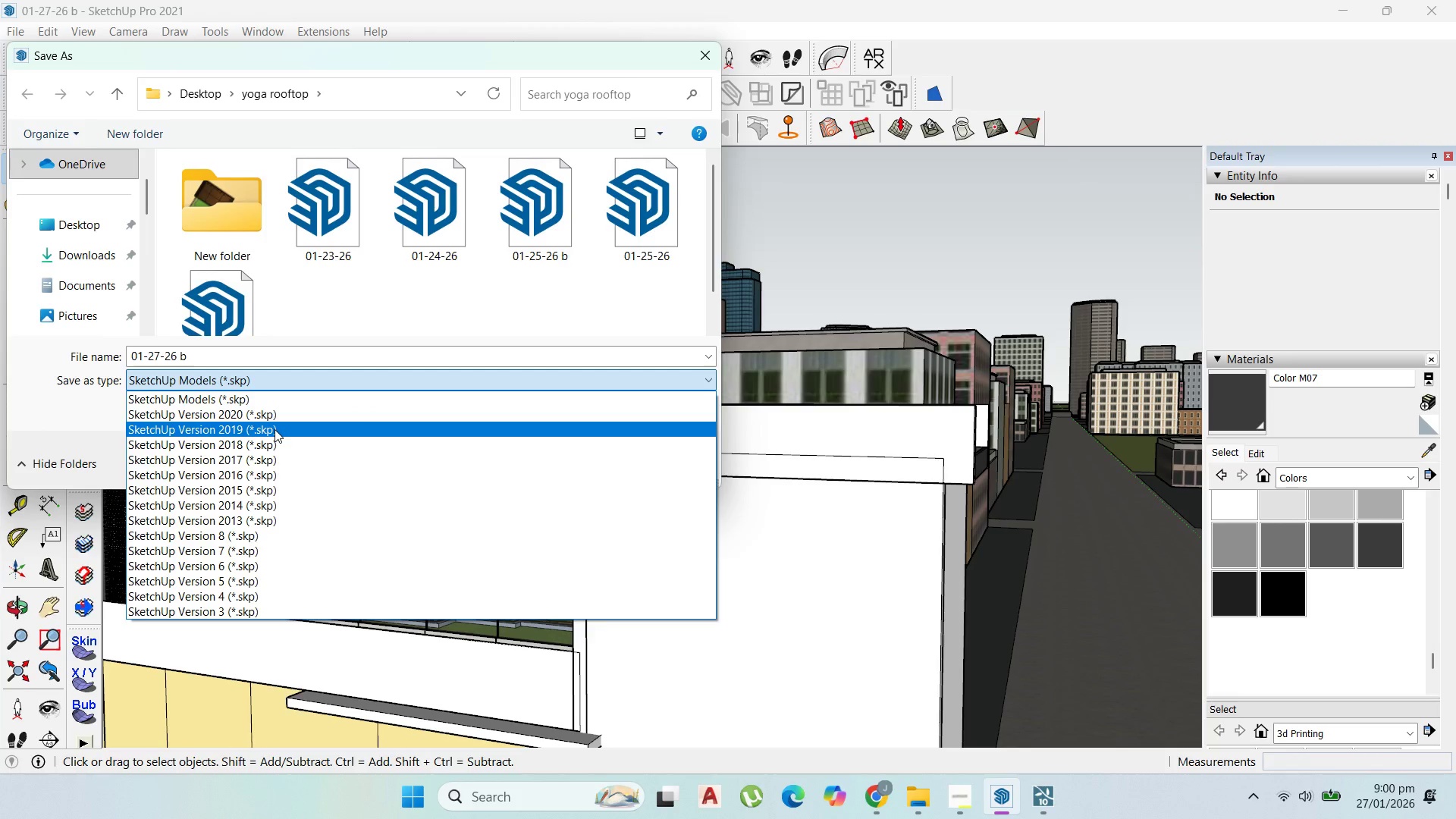 
left_click([275, 429])
 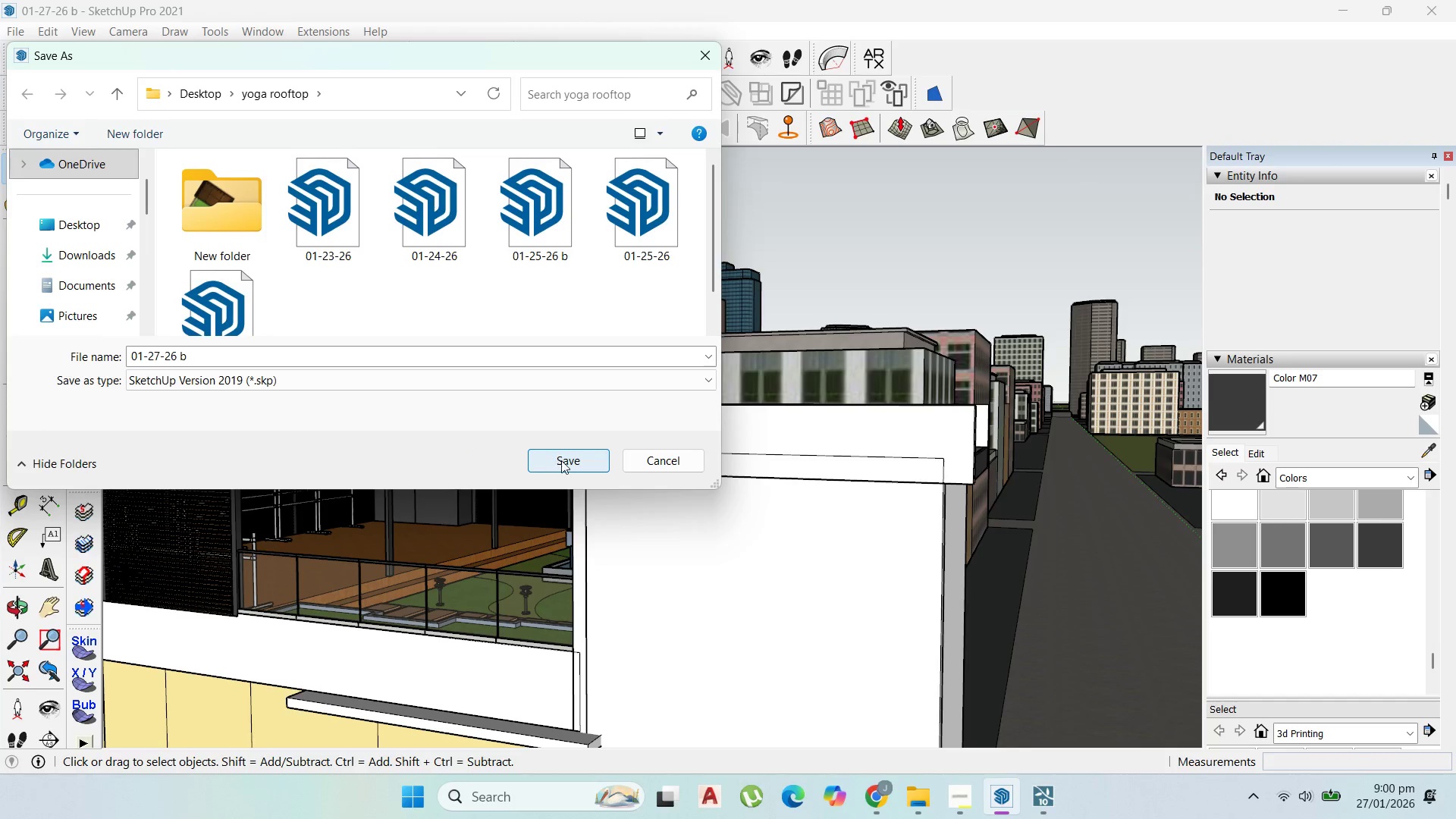 
left_click([573, 462])
 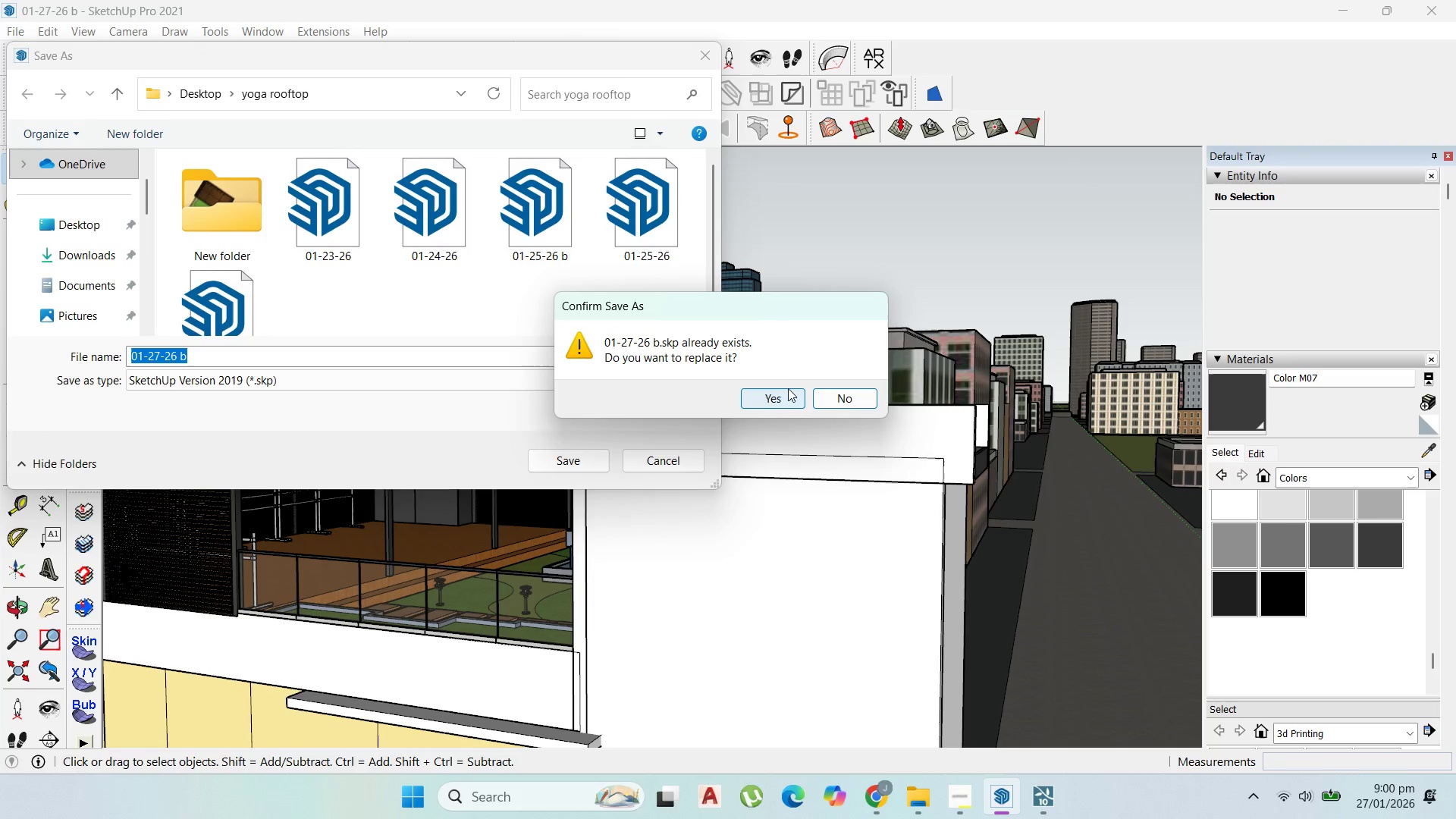 
left_click([781, 393])
 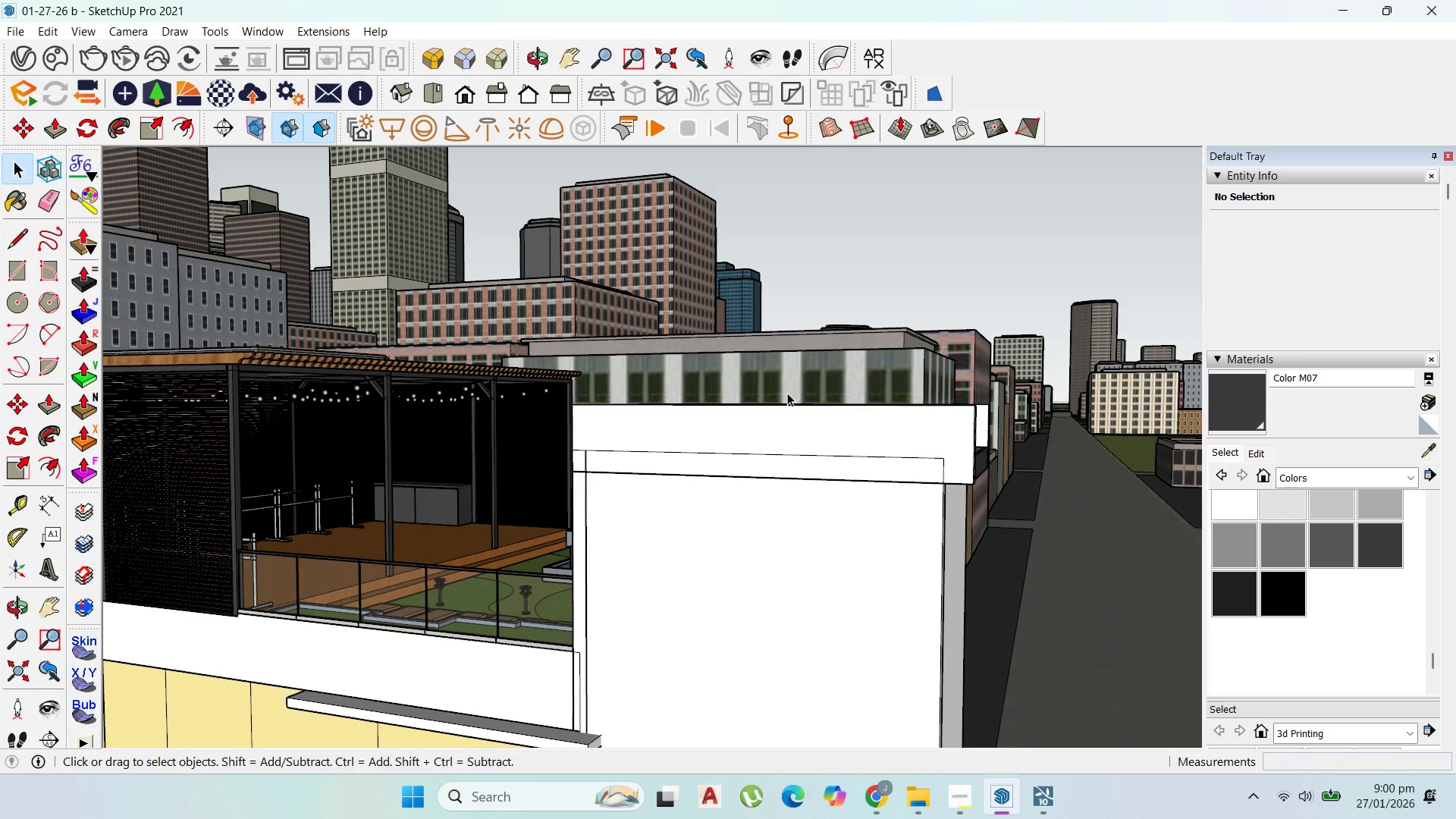 
wait(11.42)
 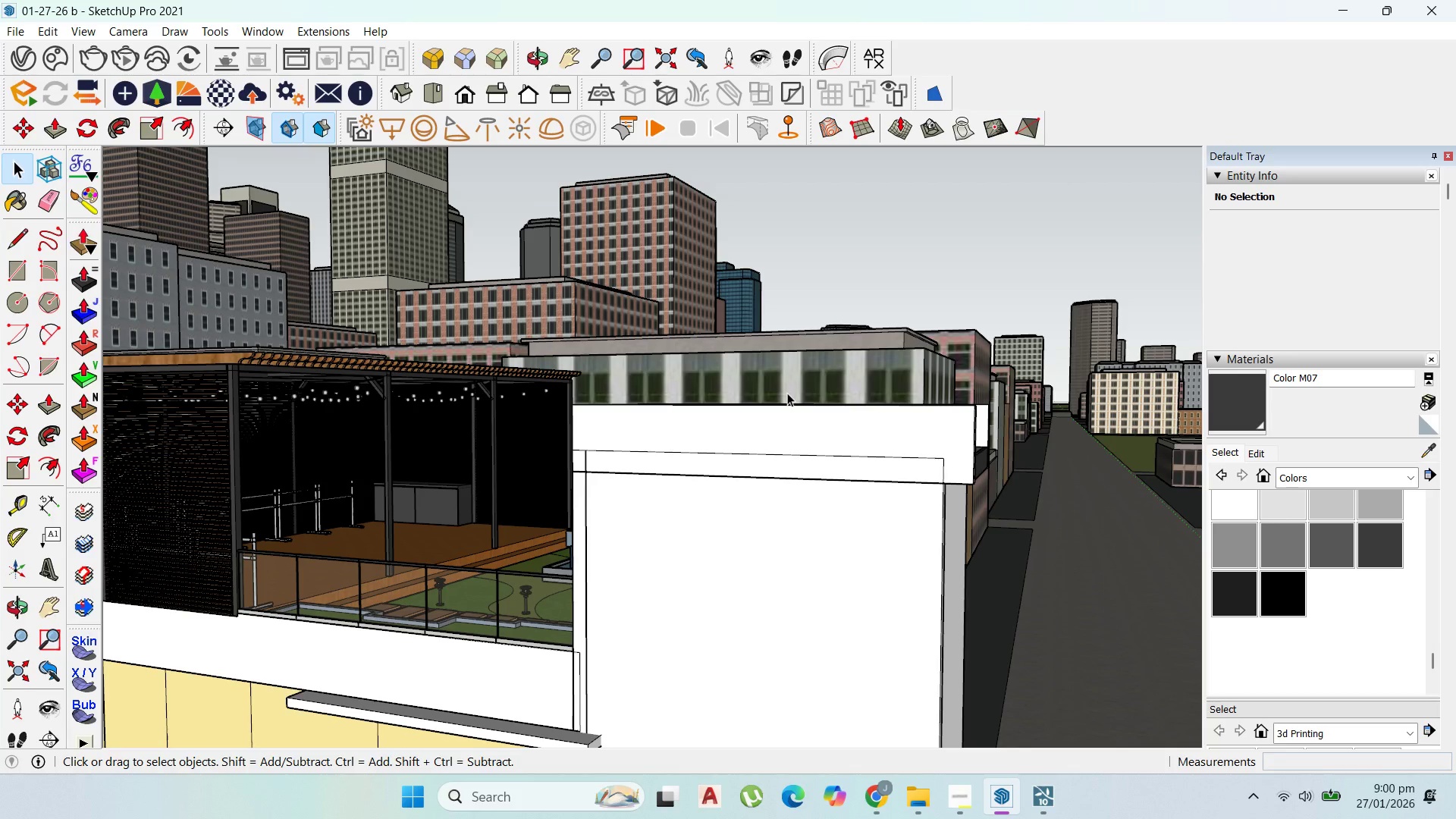 
left_click([917, 573])
 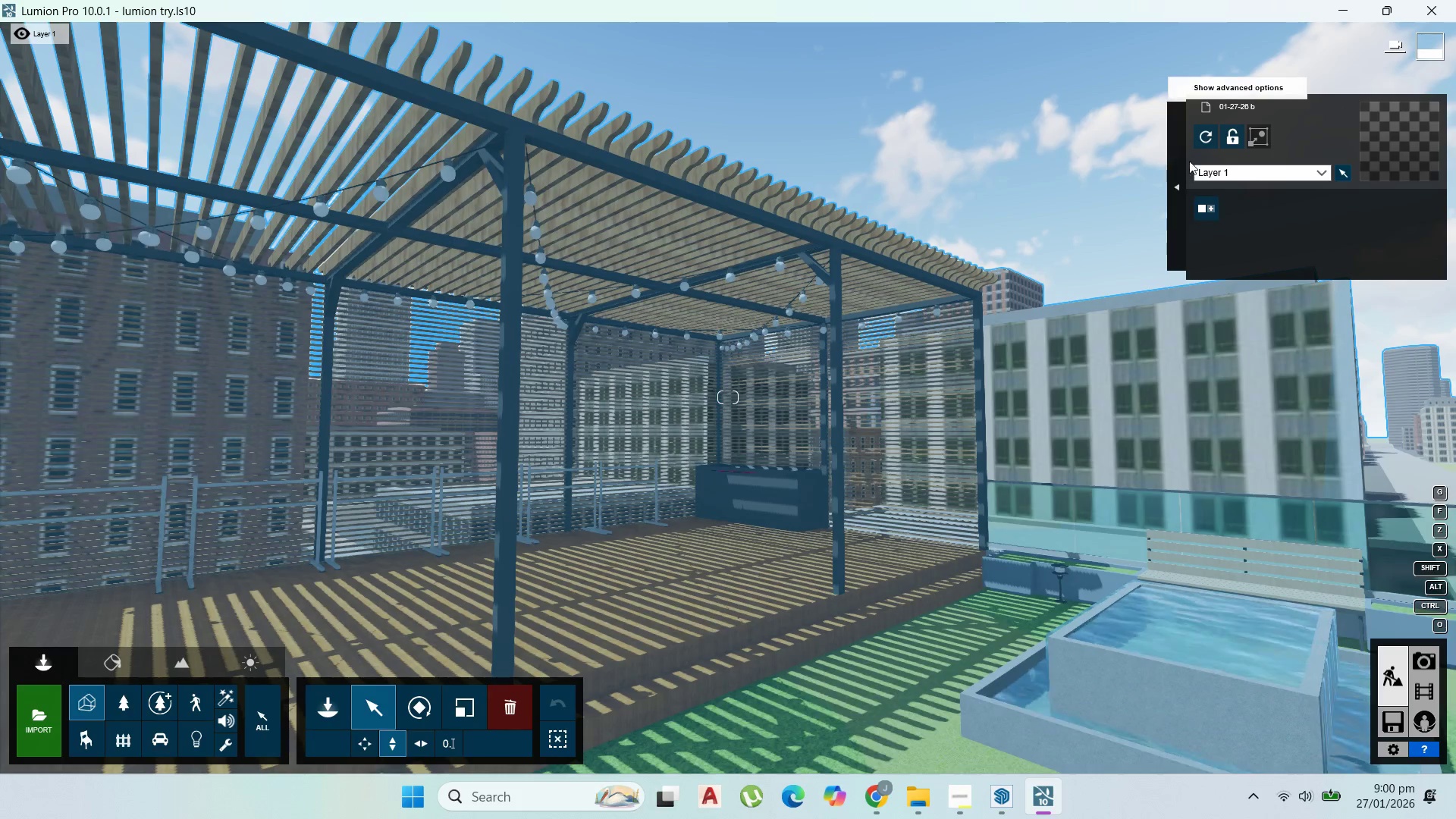 
left_click([1200, 139])
 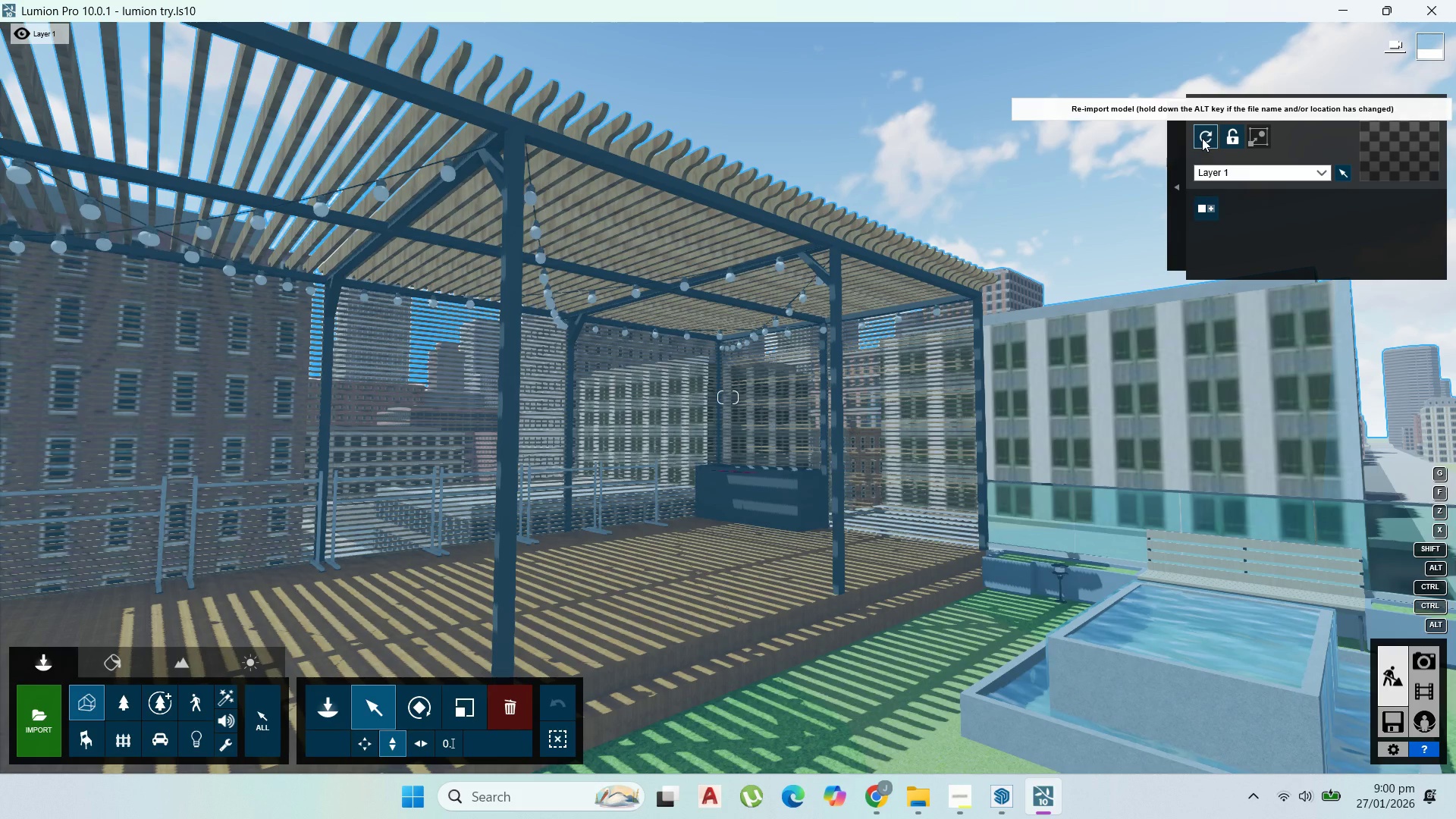 
wait(8.42)
 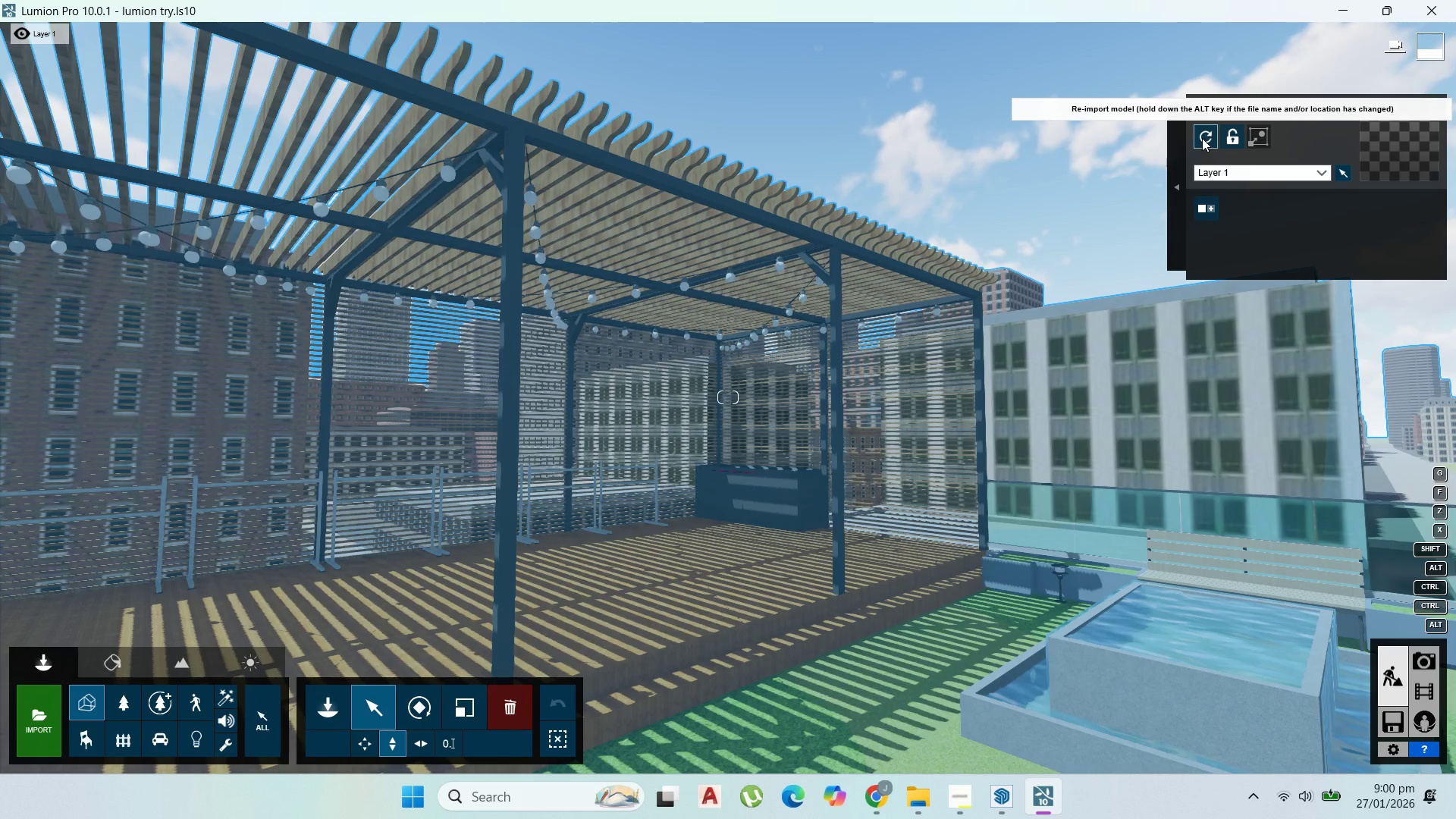 
right_click([1077, 380])
 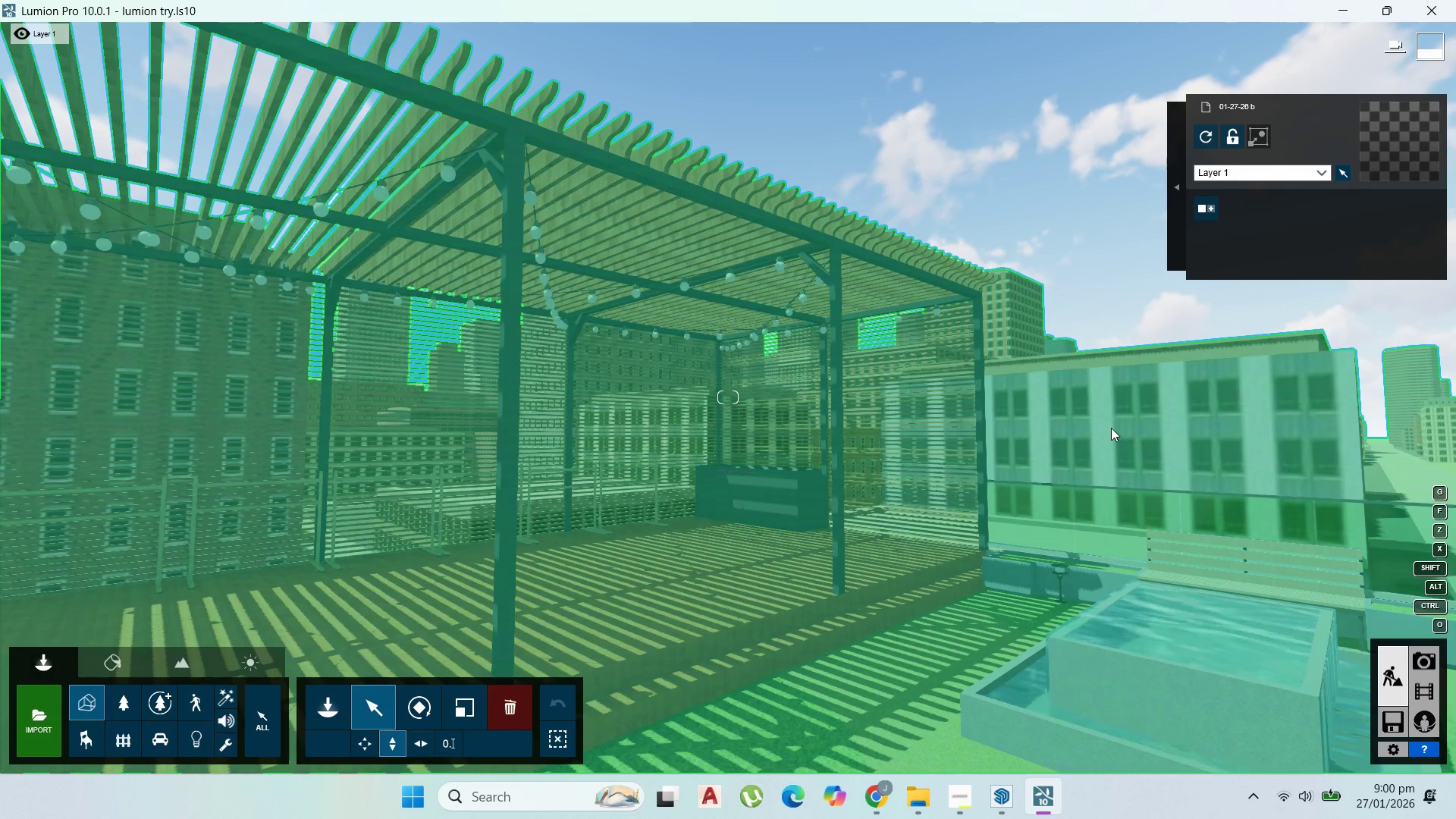 
scroll: coordinate [1046, 439], scroll_direction: up, amount: 1.0
 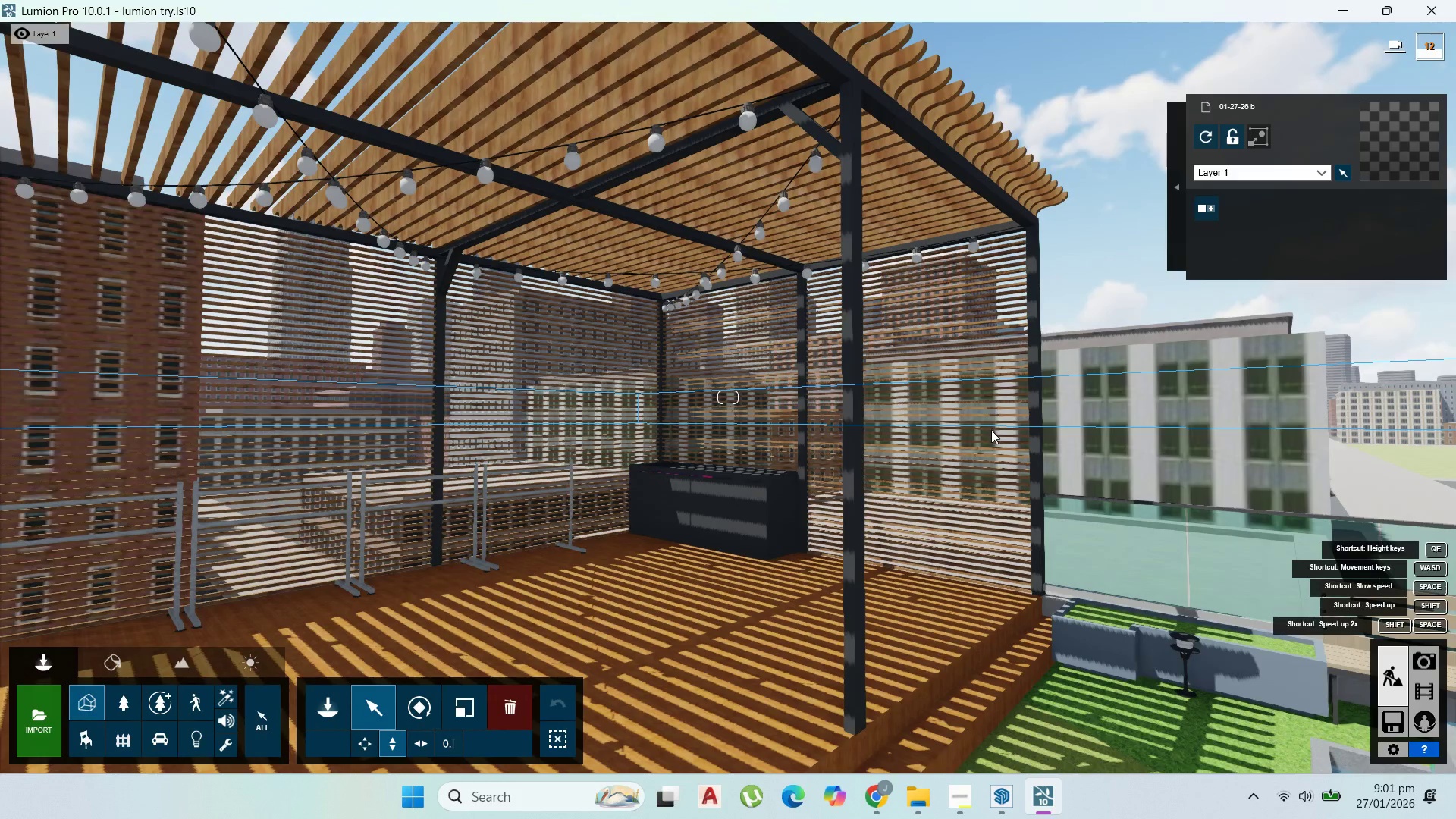 
right_click([991, 430])
 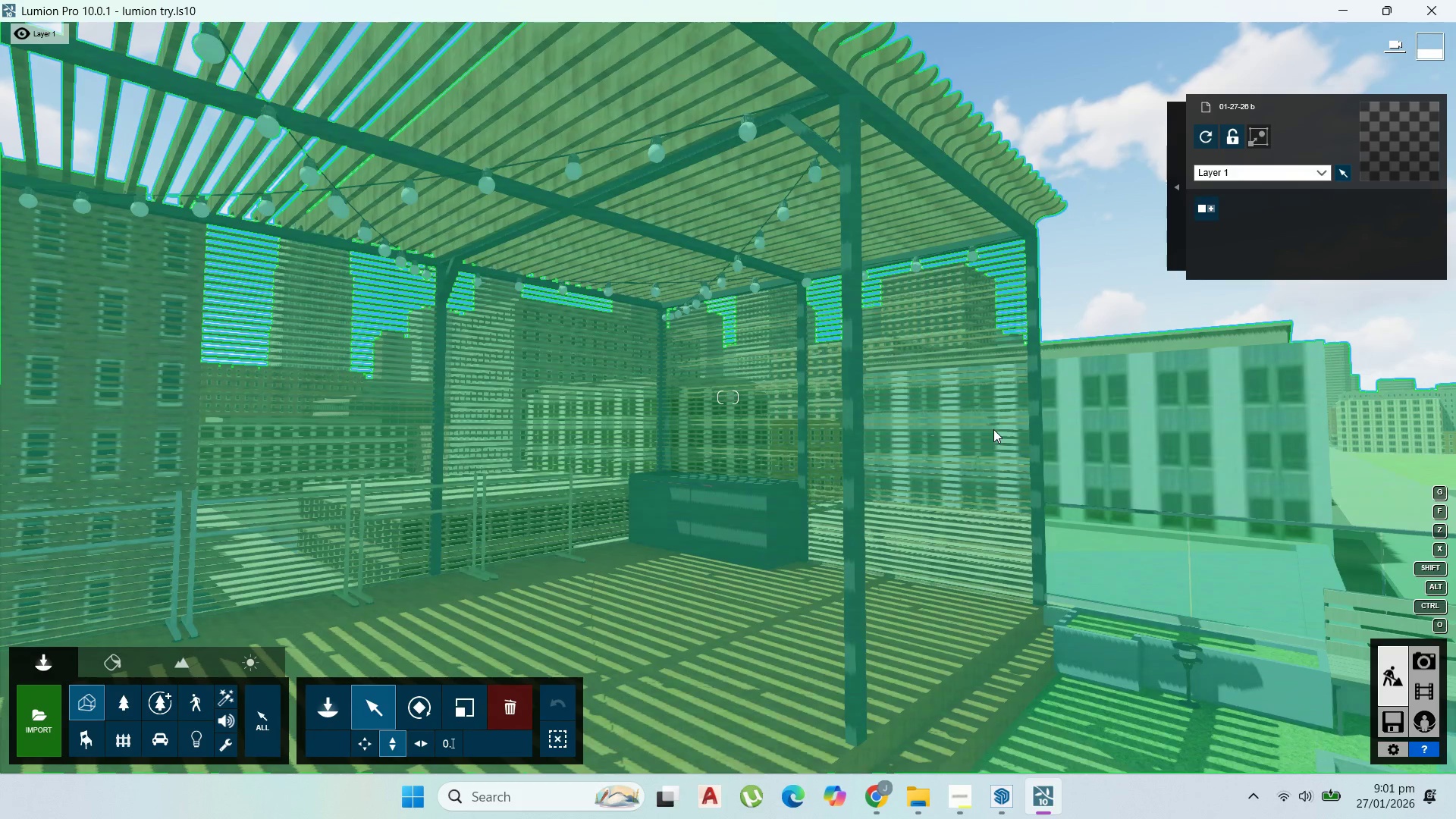 
right_click([924, 441])
 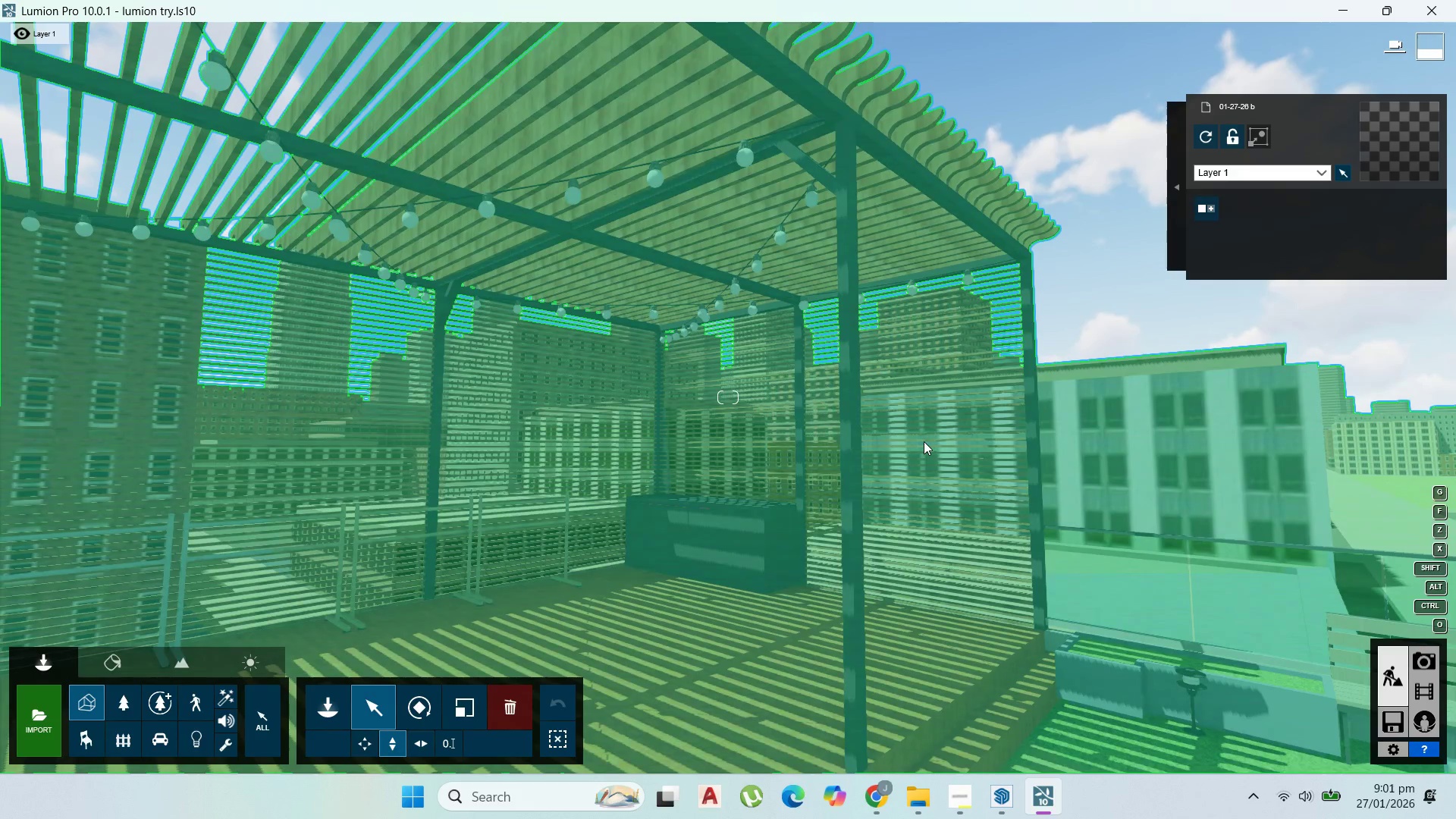 
scroll: coordinate [924, 441], scroll_direction: down, amount: 1.0
 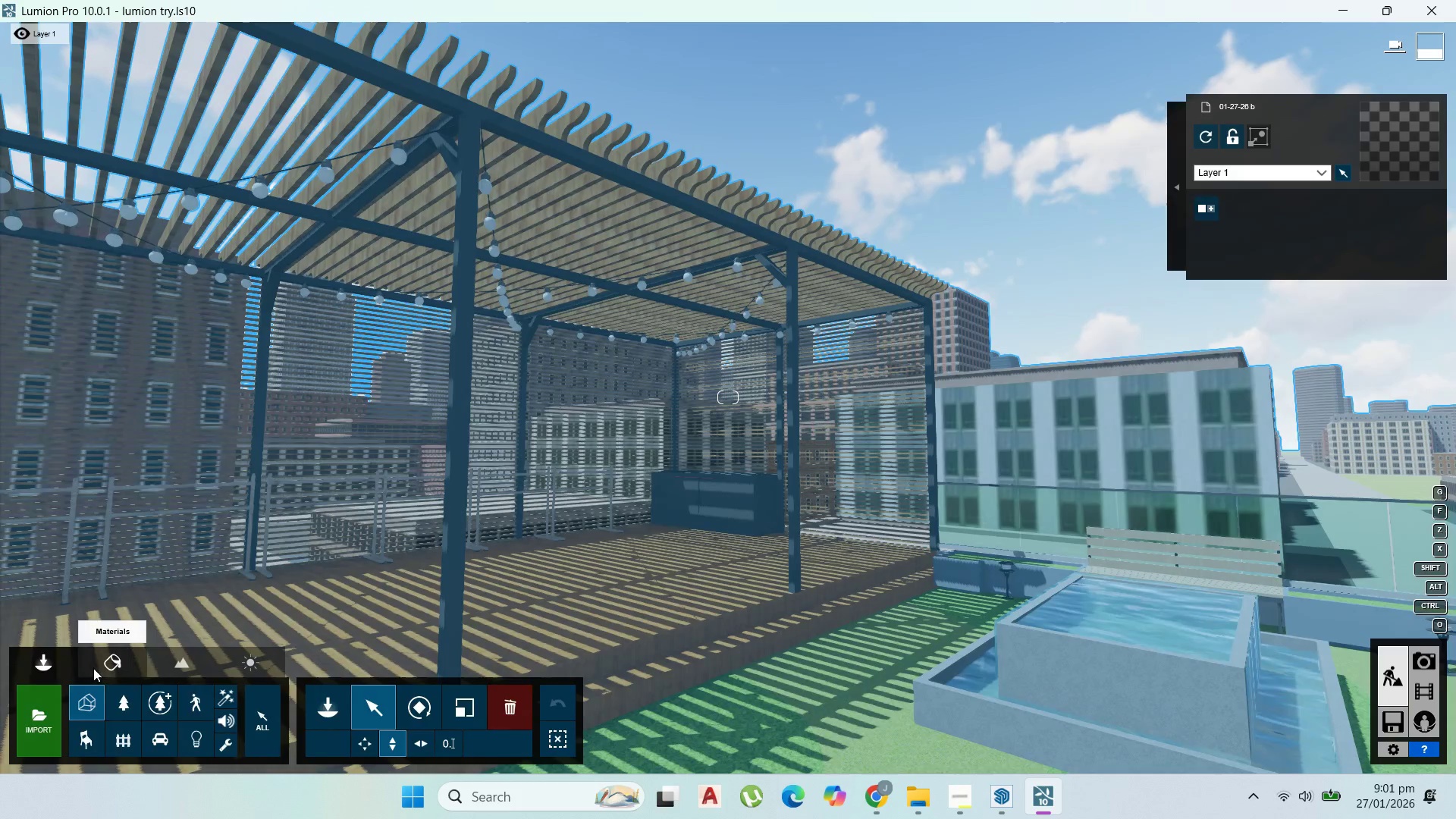 
scroll: coordinate [331, 422], scroll_direction: up, amount: 1.0
 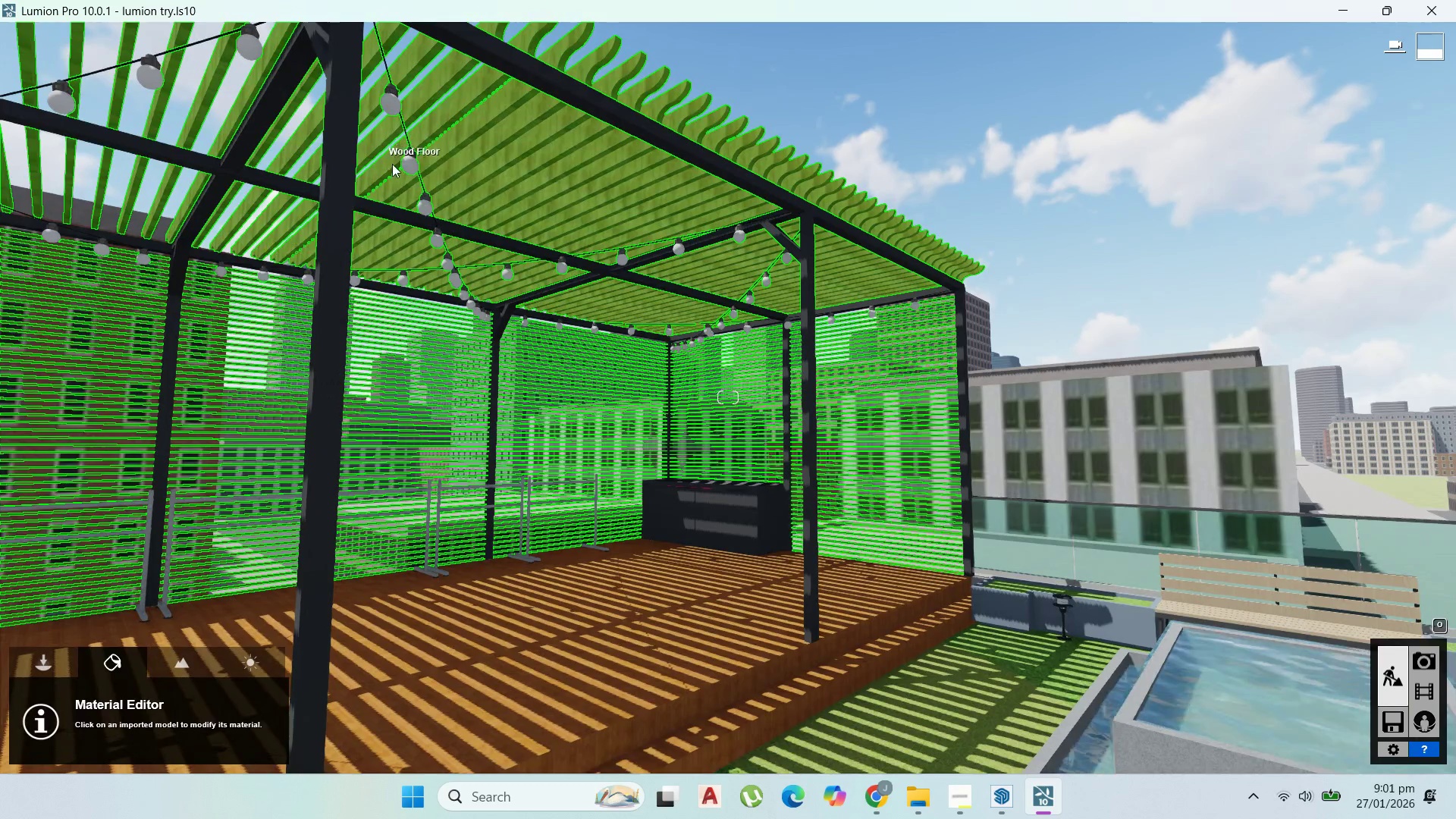 
left_click([403, 165])
 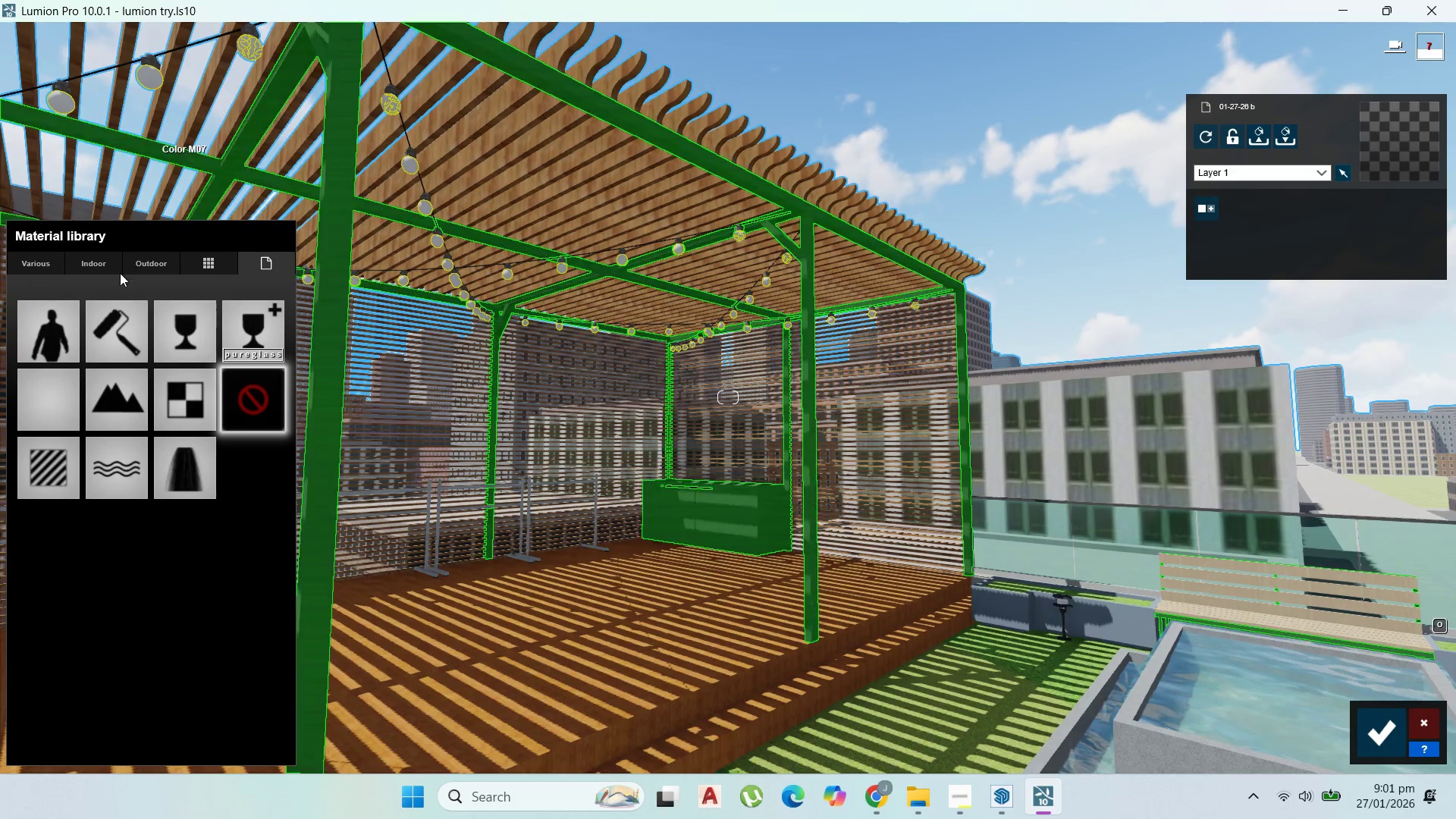 
left_click([83, 261])
 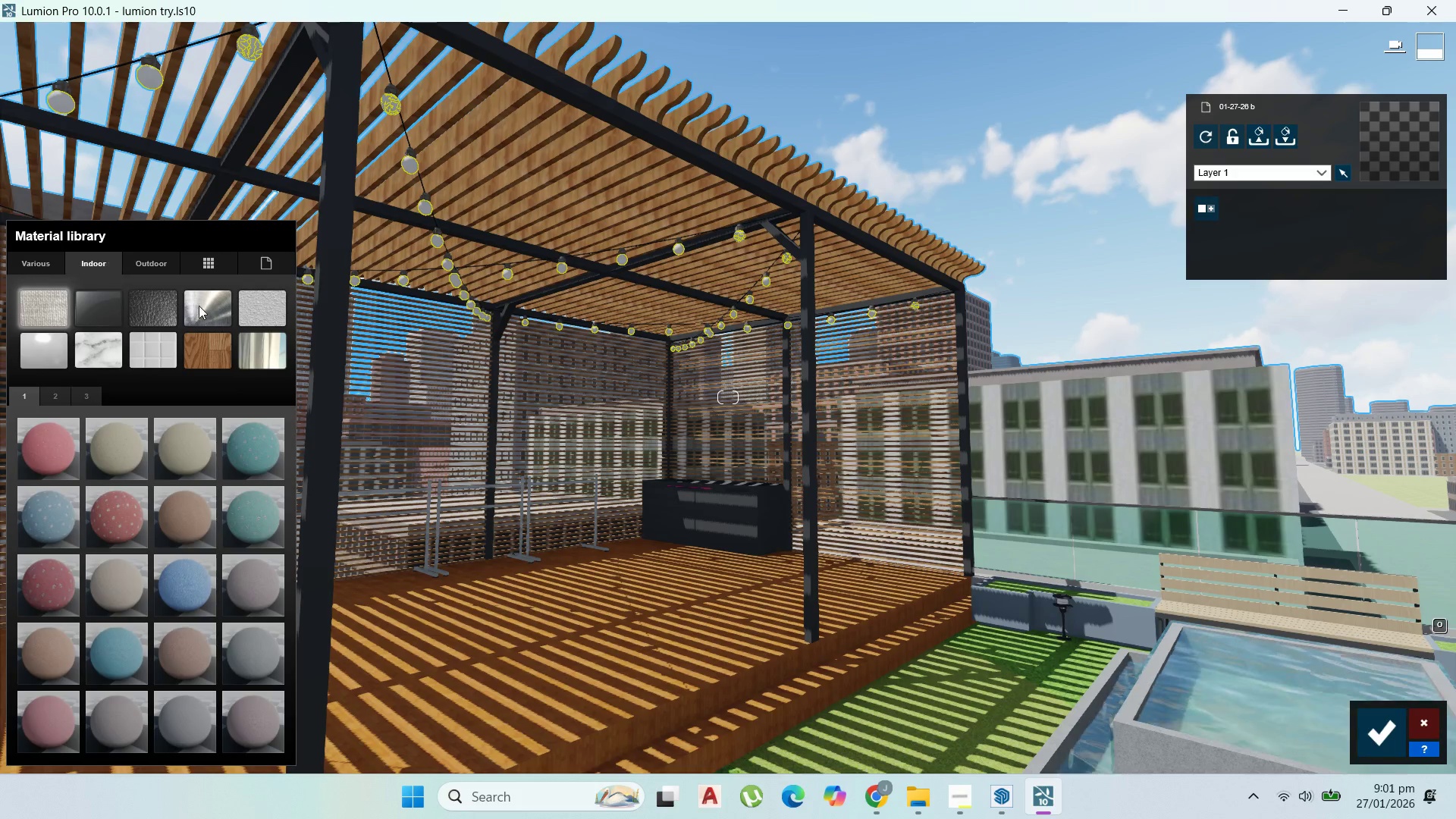 
left_click([113, 308])
 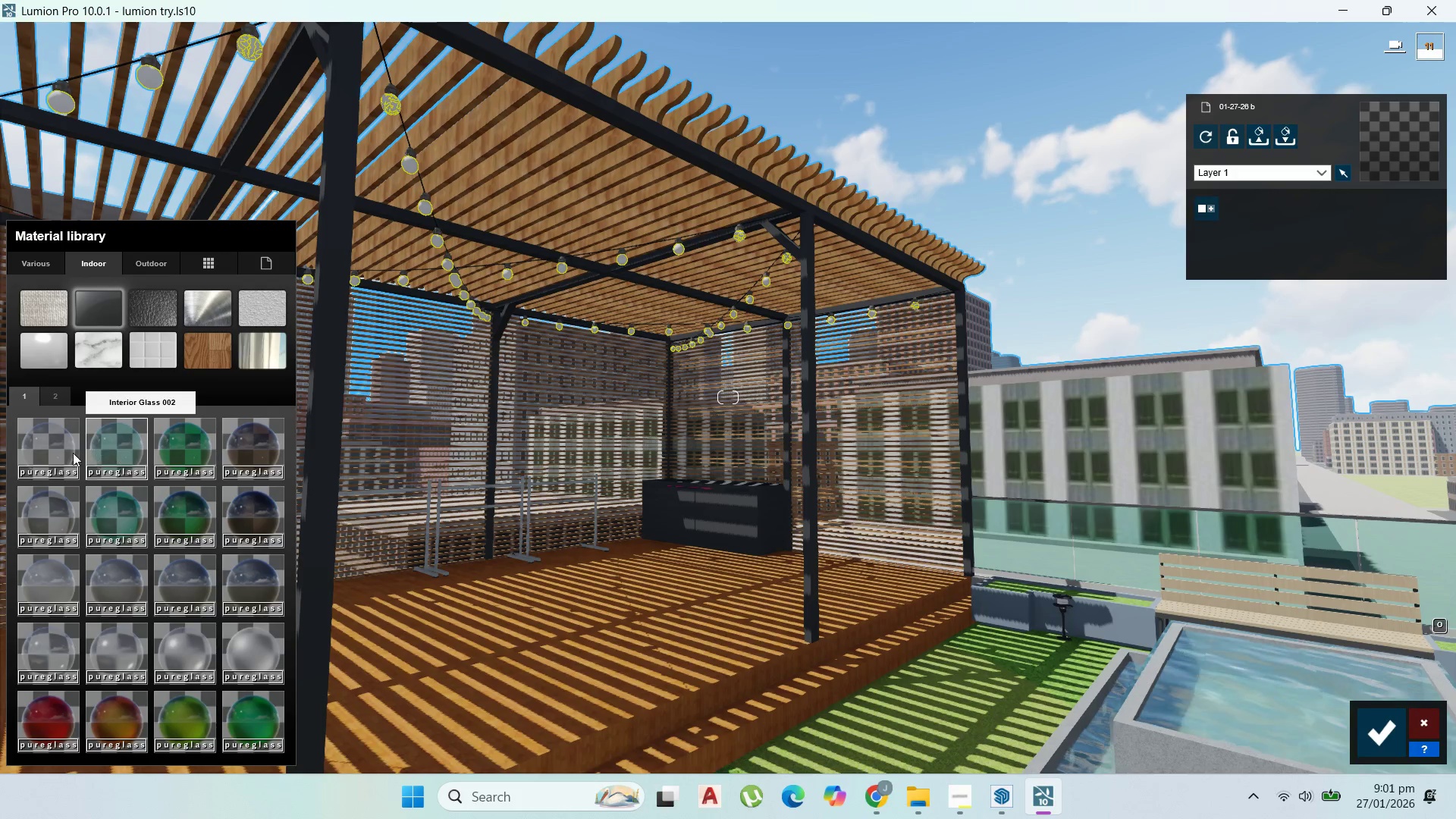 
left_click([58, 453])
 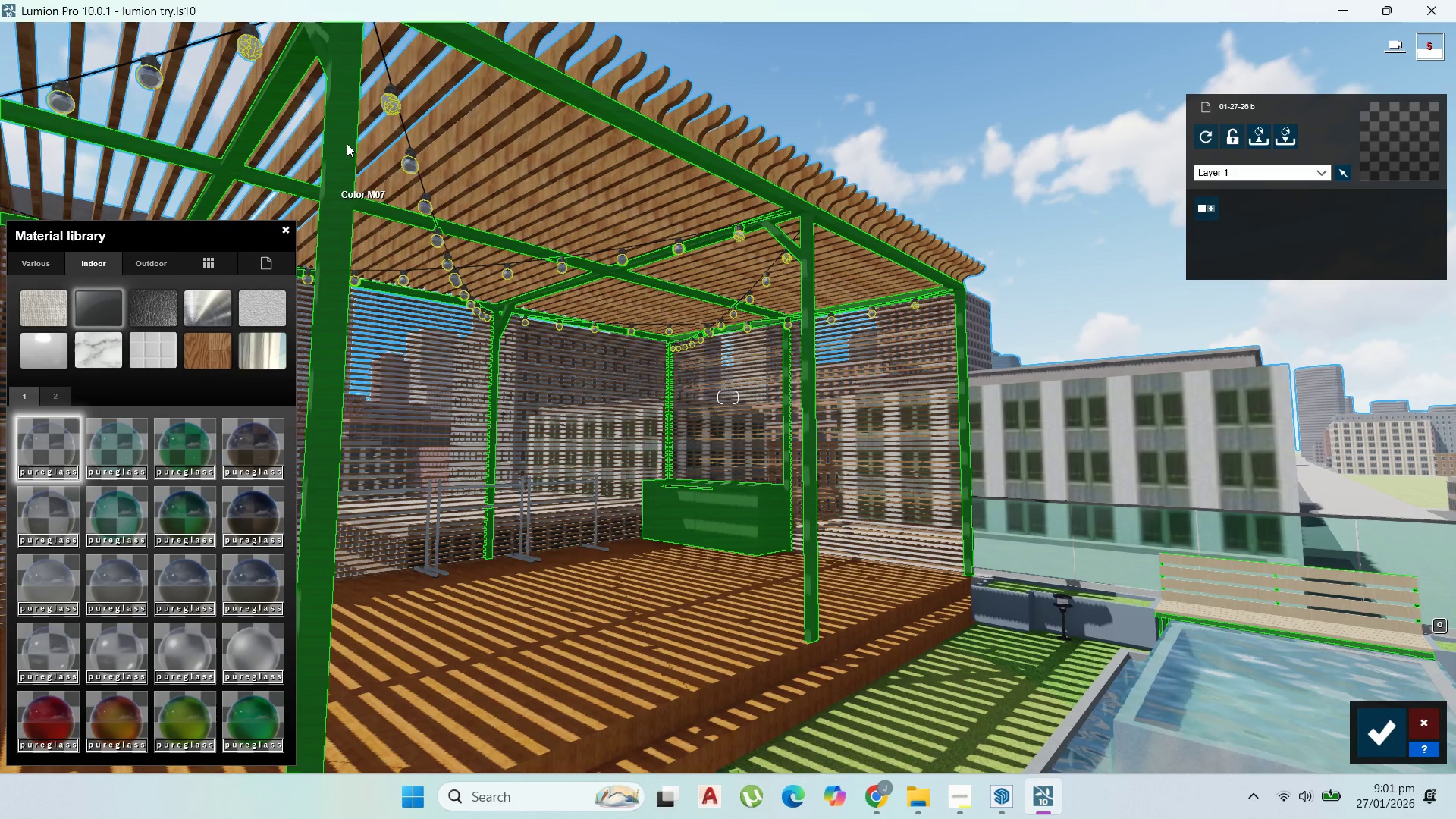 
scroll: coordinate [987, 659], scroll_direction: up, amount: 7.0
 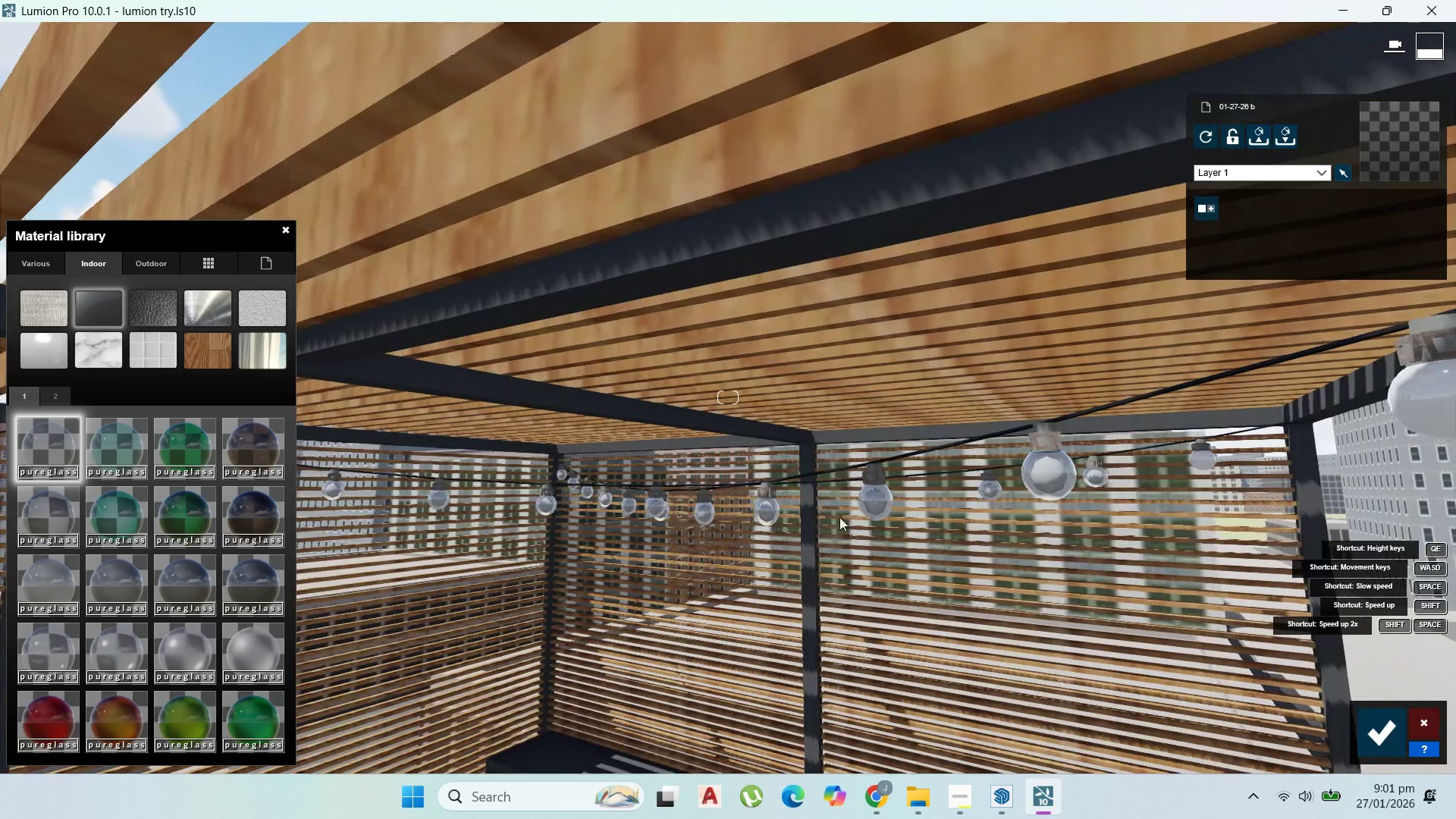 
scroll: coordinate [839, 517], scroll_direction: down, amount: 1.0
 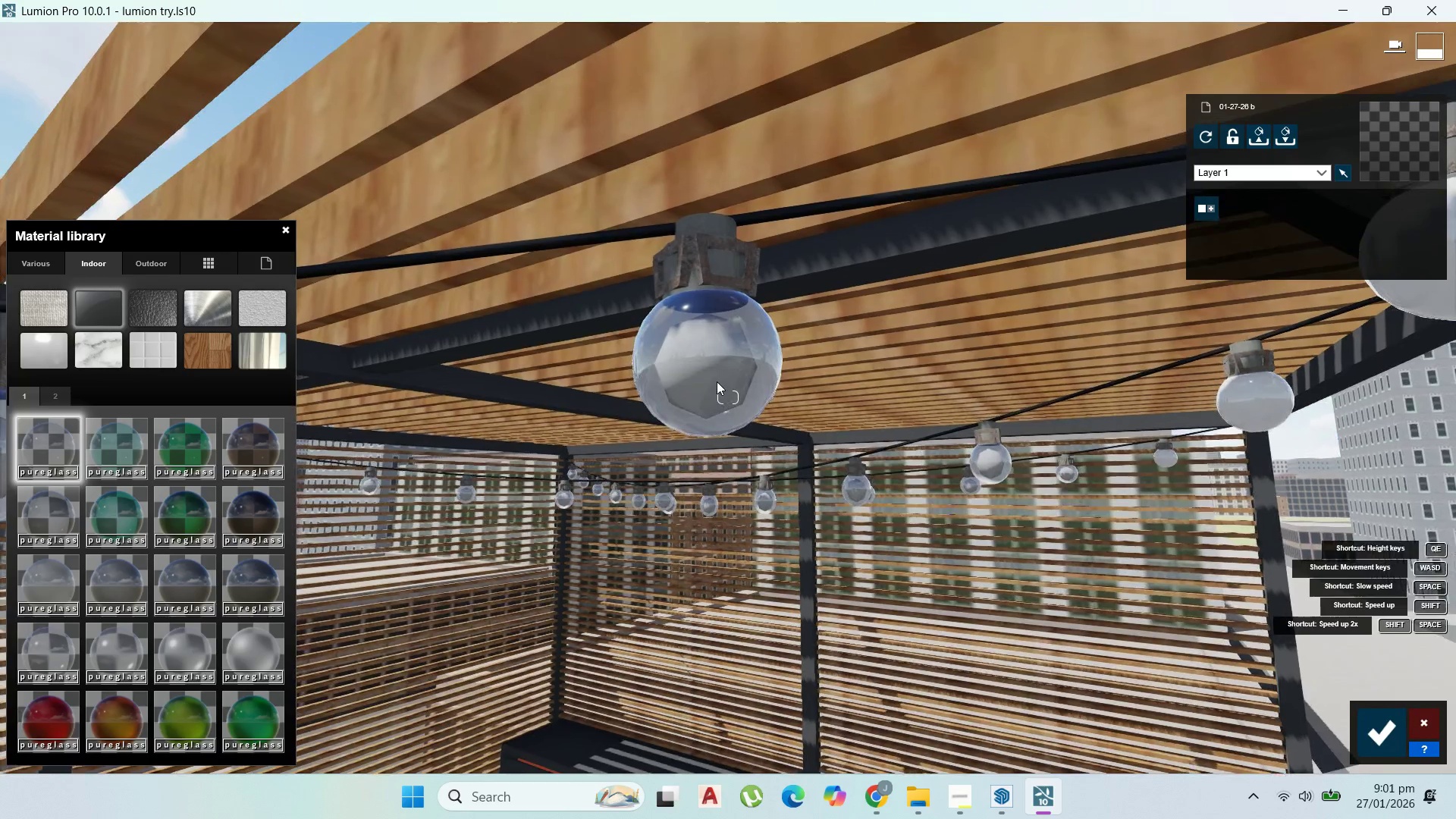 
type(ws)
 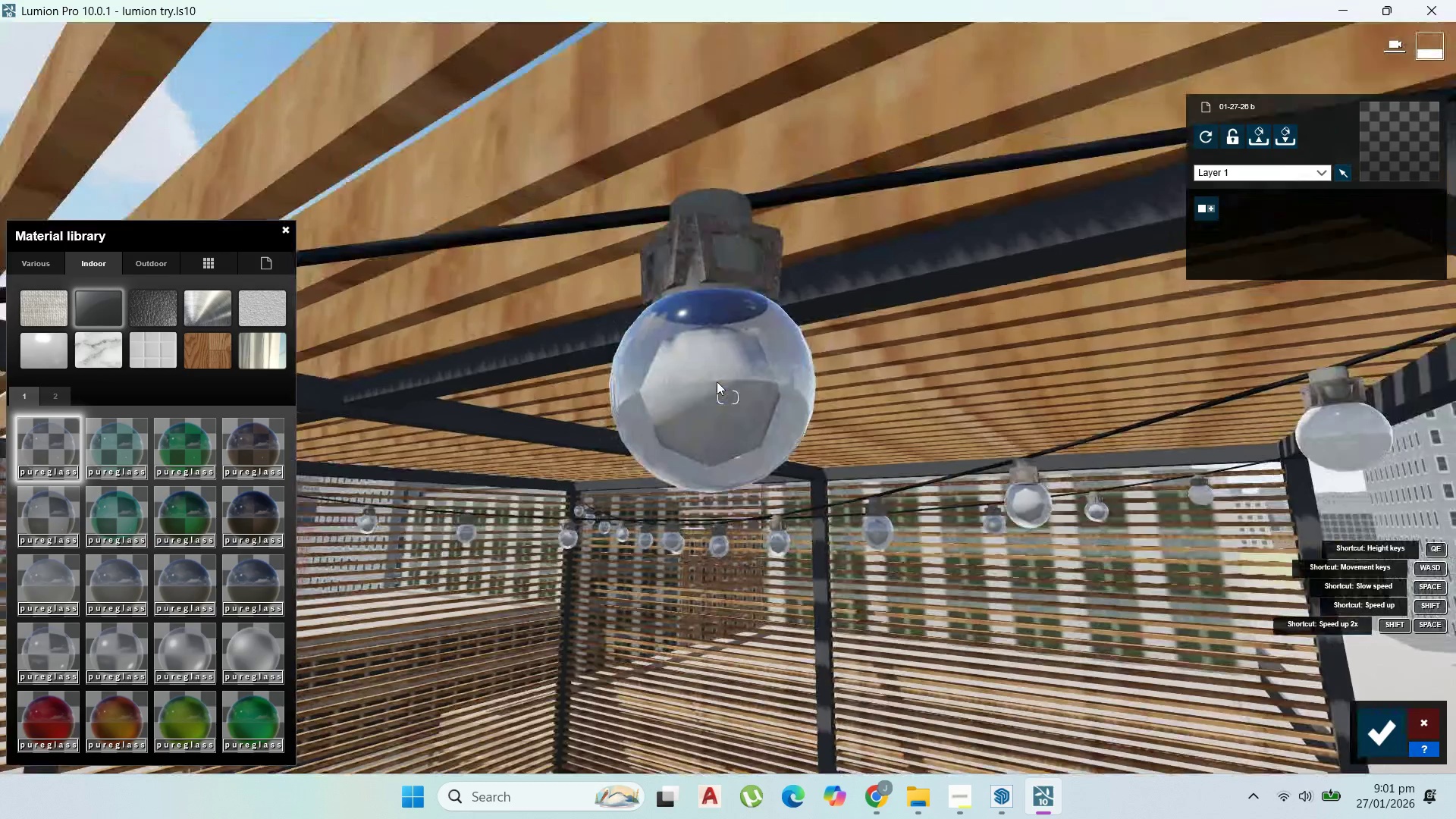 
right_click([717, 381])
 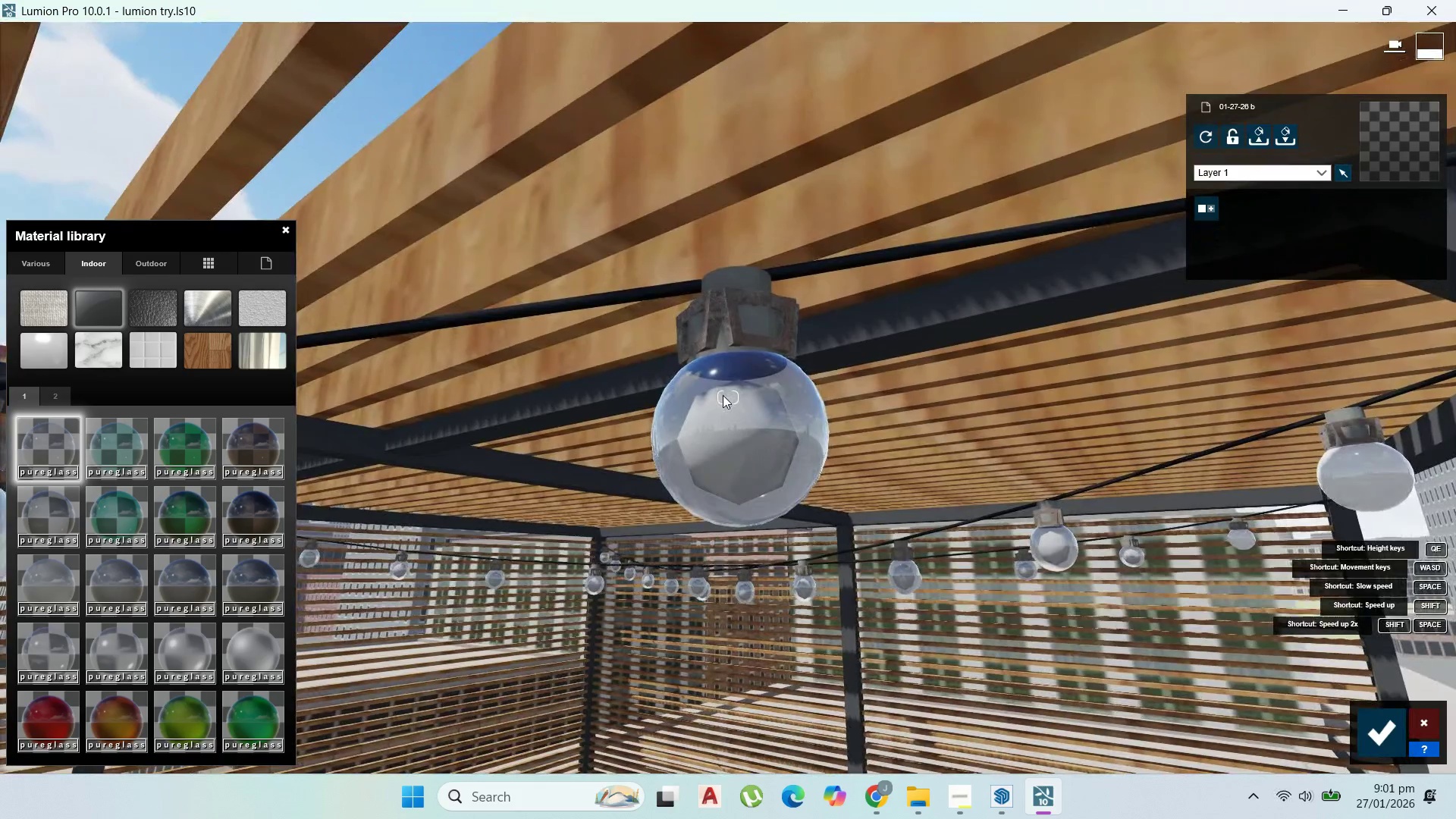 
scroll: coordinate [725, 399], scroll_direction: up, amount: 1.0
 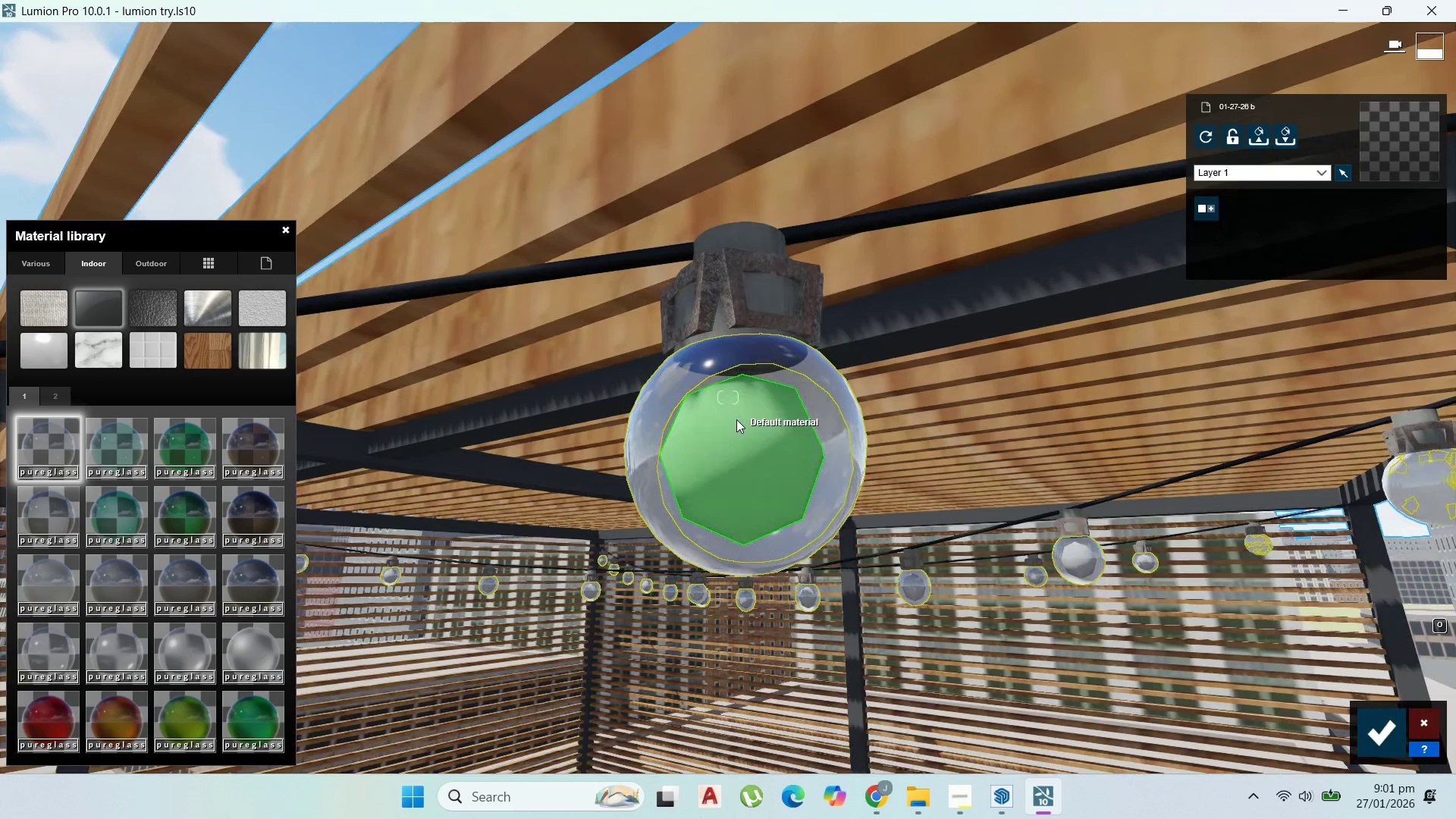 
left_click([745, 434])
 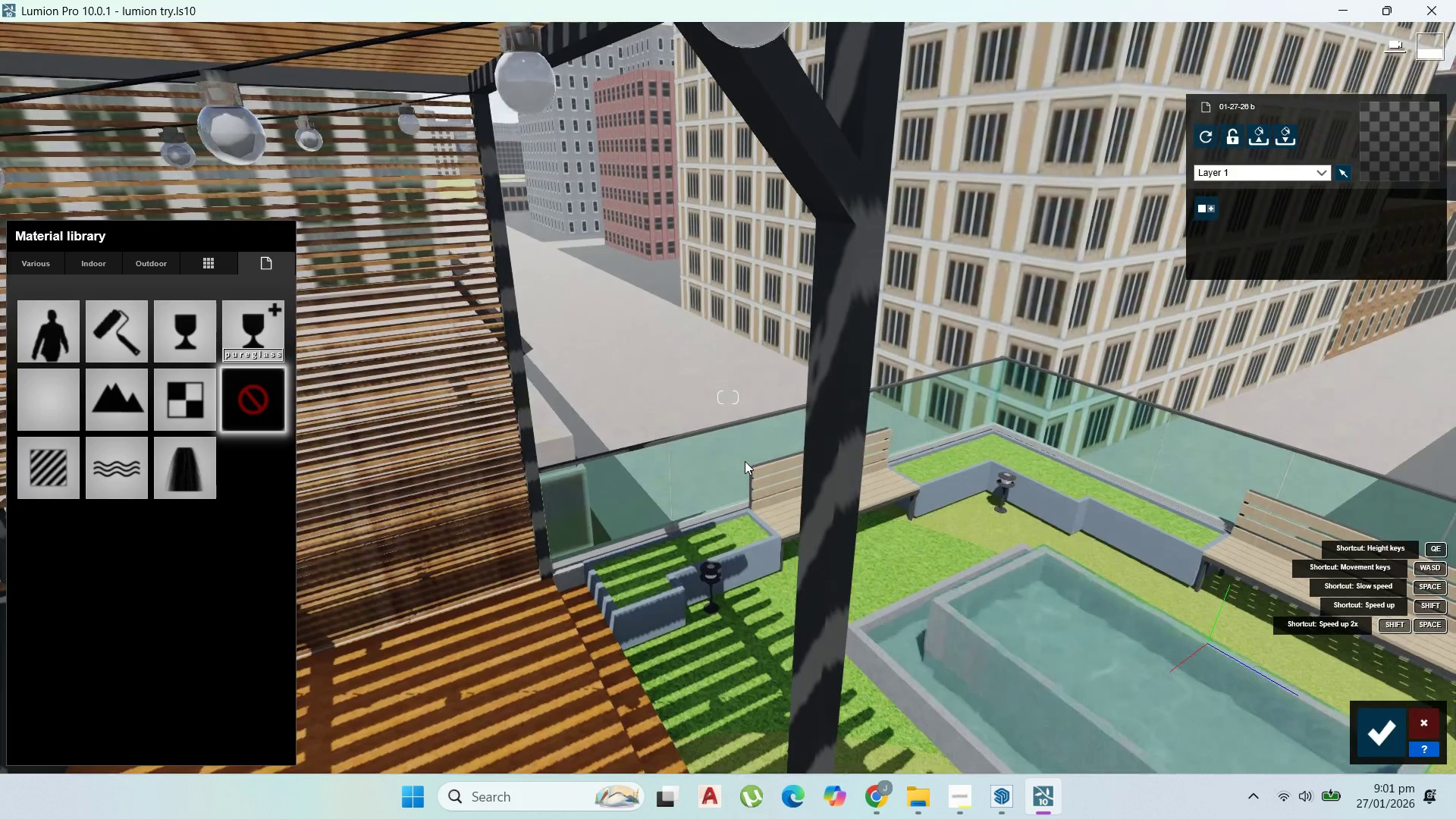 
hold_key(key=W, duration=1.38)
 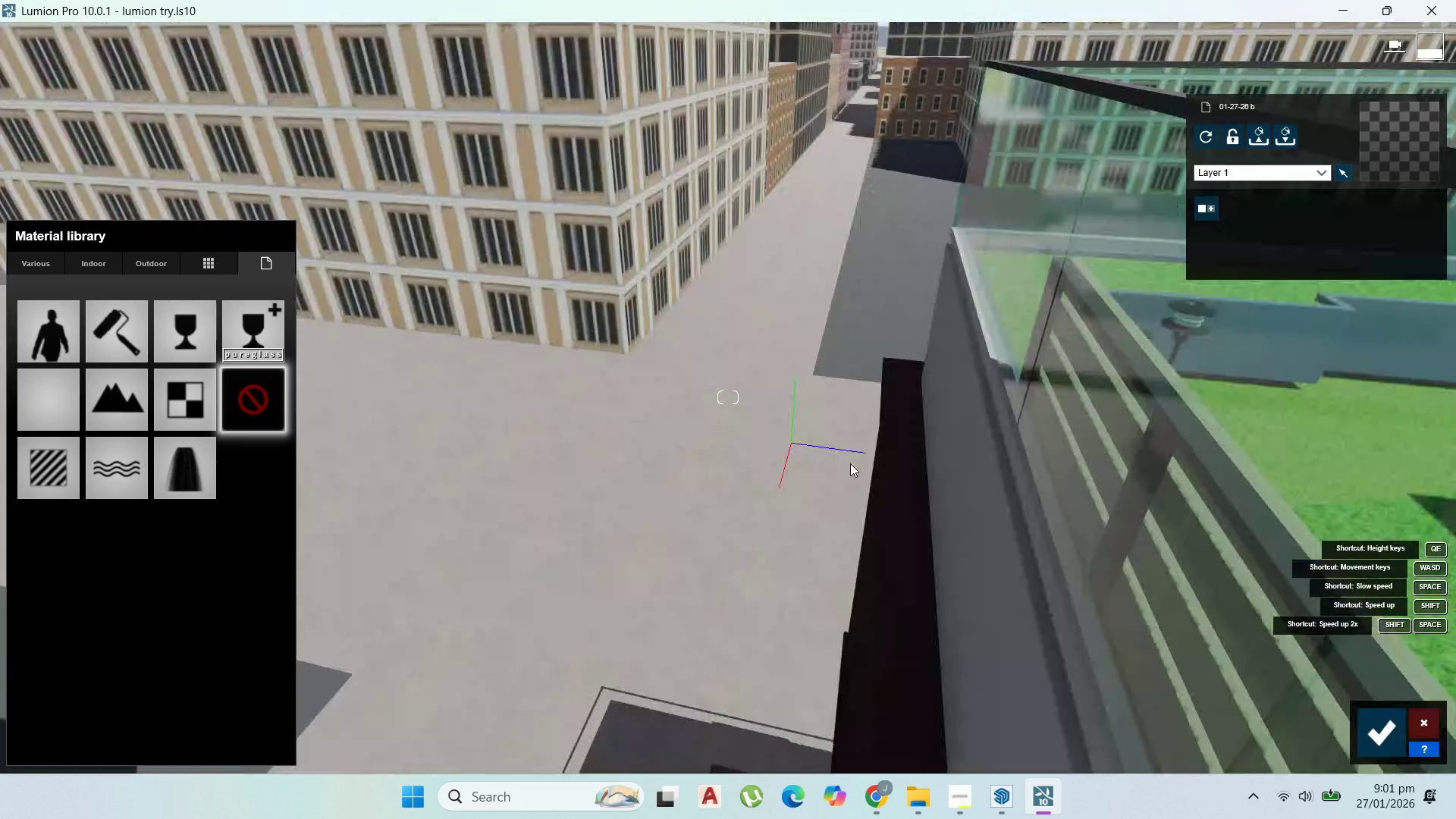 
hold_key(key=A, duration=1.09)
 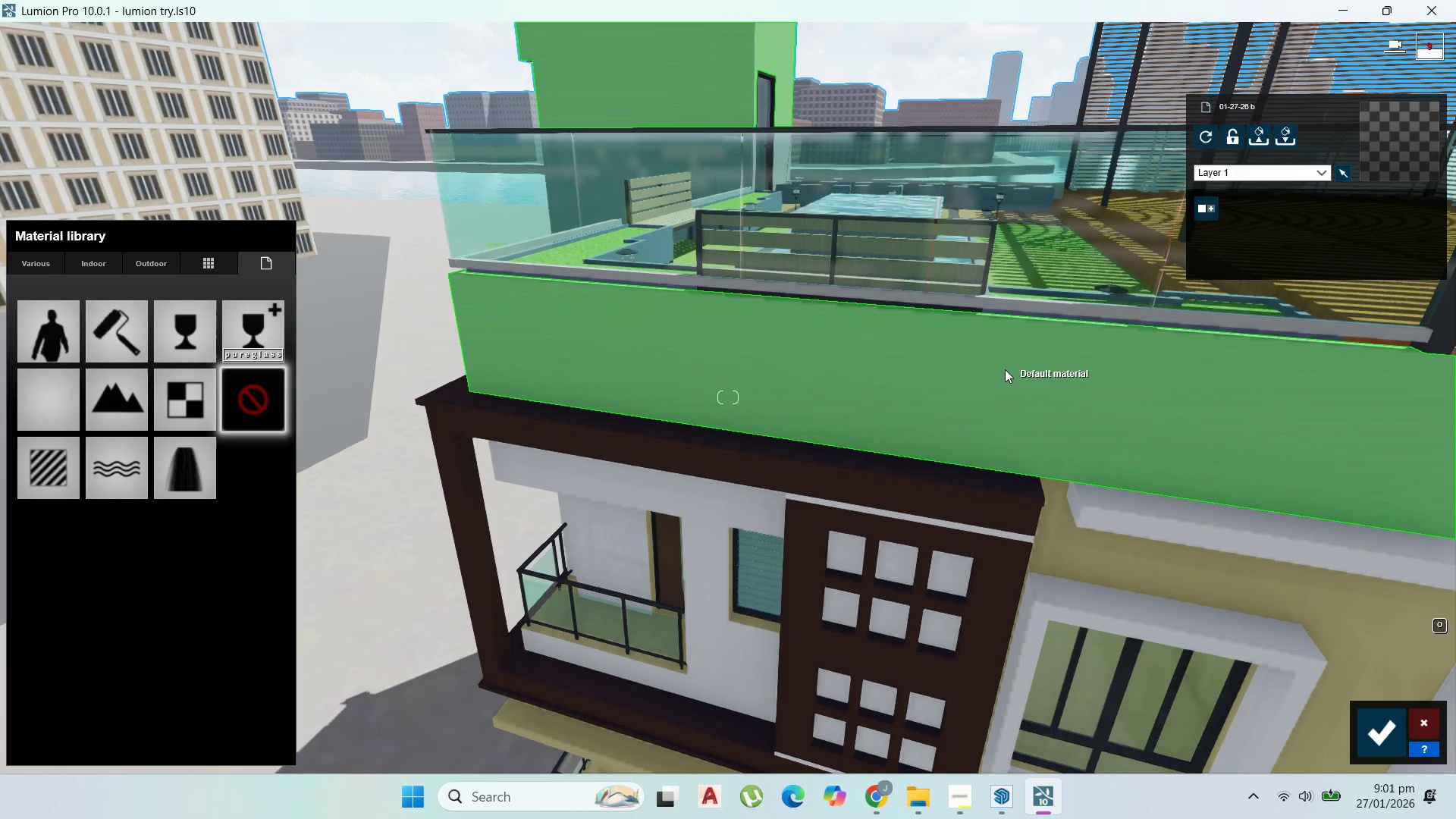 
scroll: coordinate [865, 398], scroll_direction: up, amount: 5.0
 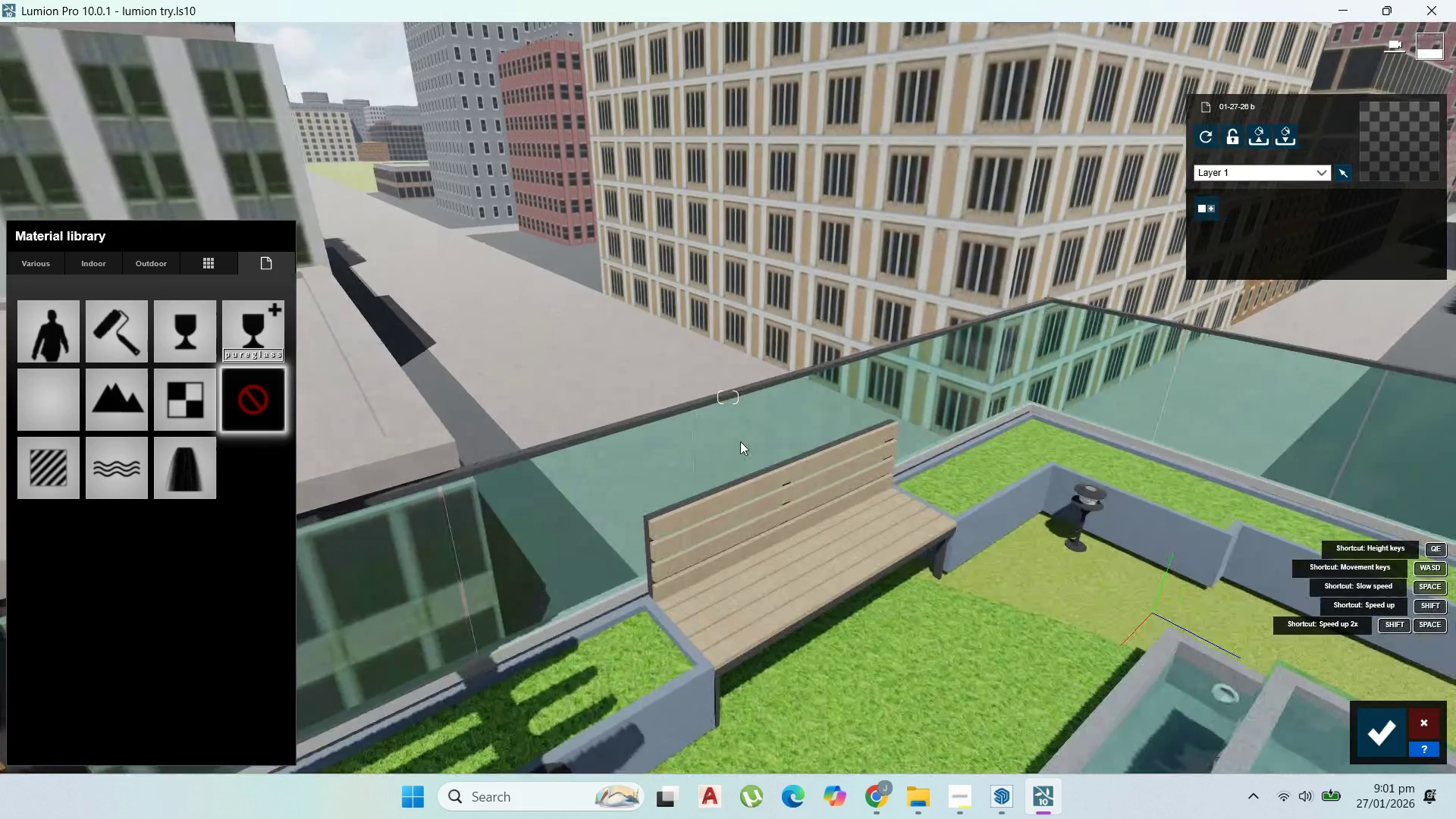 
wait(7.24)
 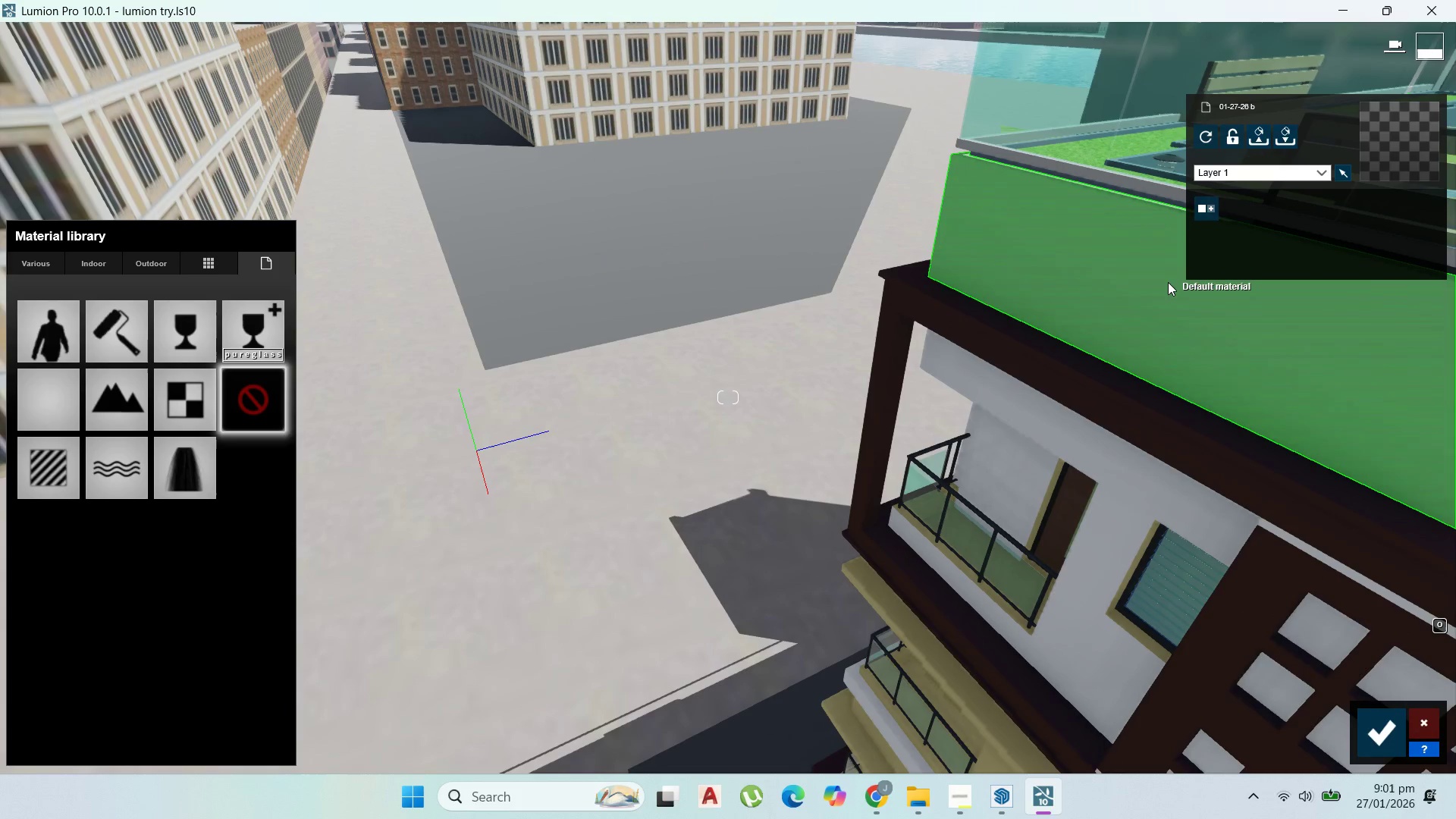 
mouse_move([1062, 634])
 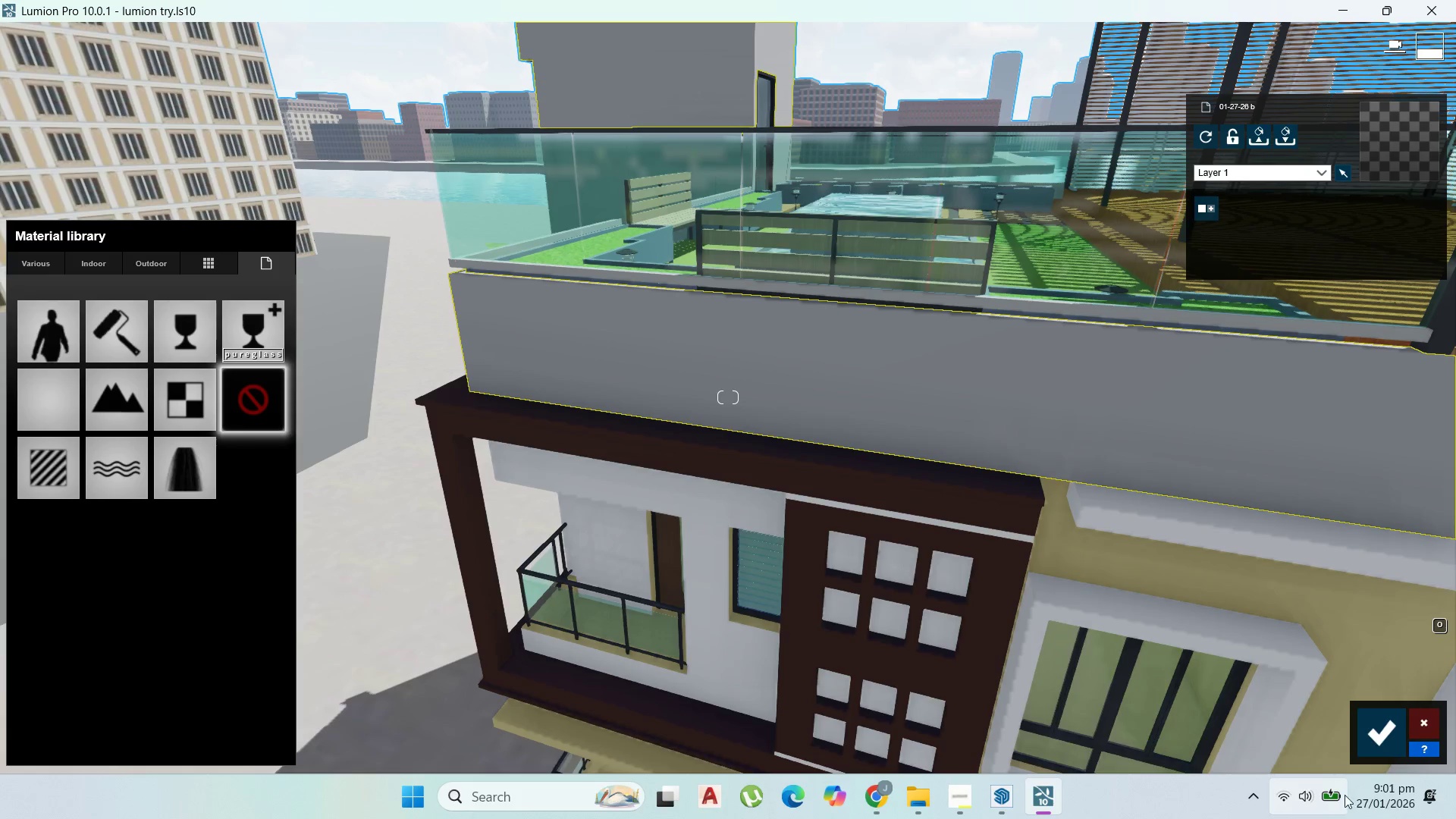 
left_click([1008, 792])
 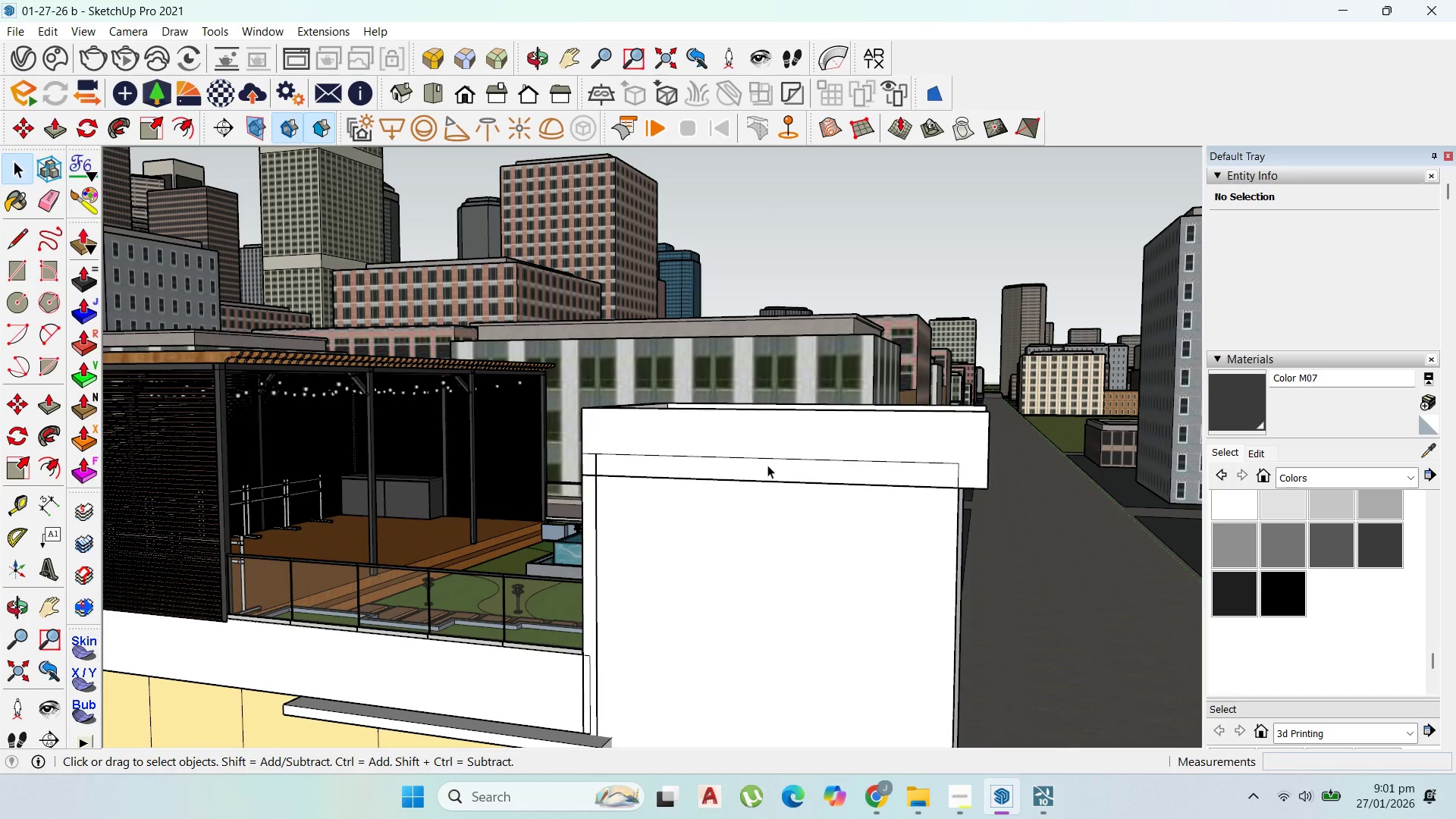 
scroll: coordinate [1050, 453], scroll_direction: up, amount: 14.0
 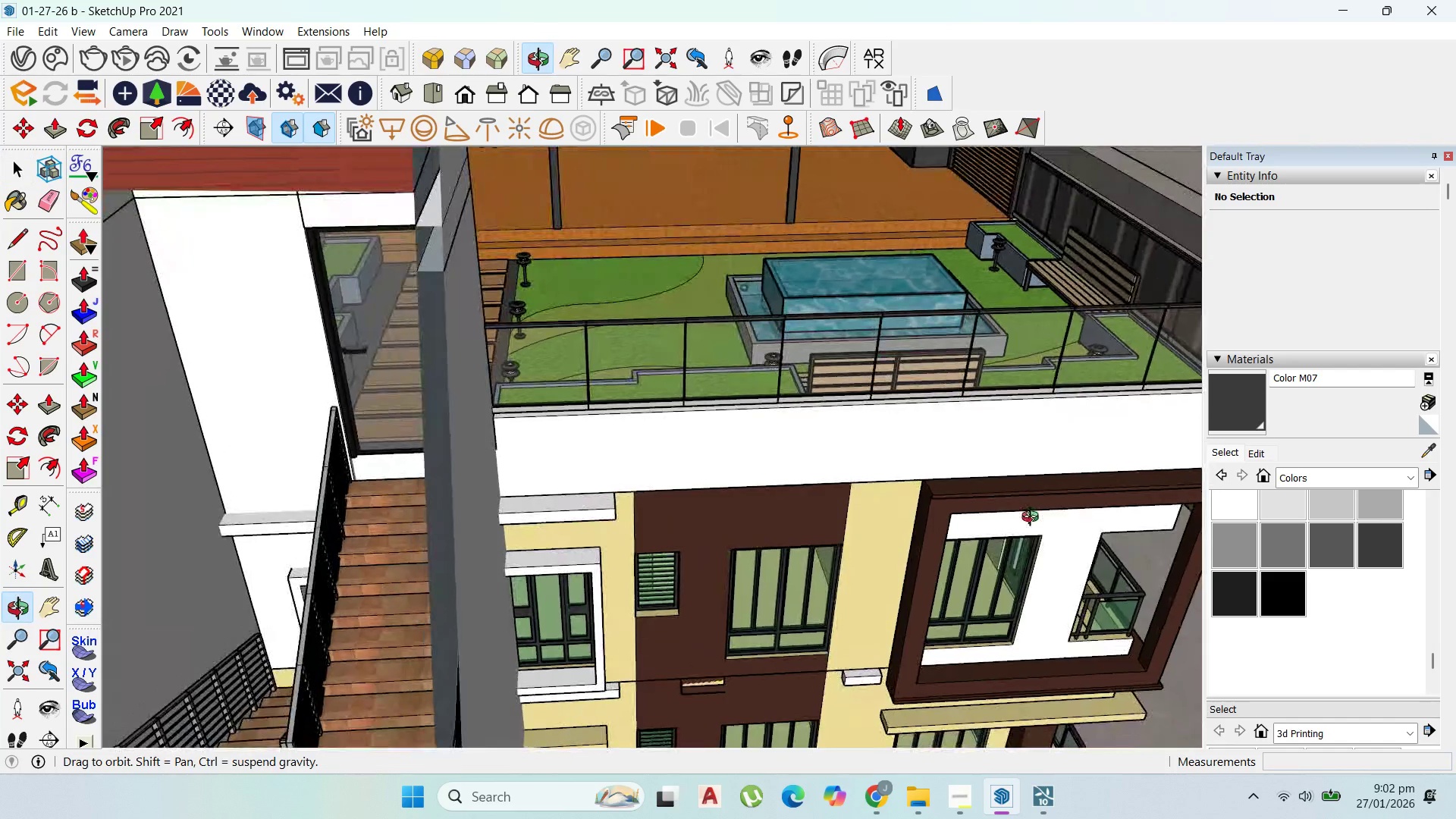 
scroll: coordinate [849, 486], scroll_direction: down, amount: 3.0
 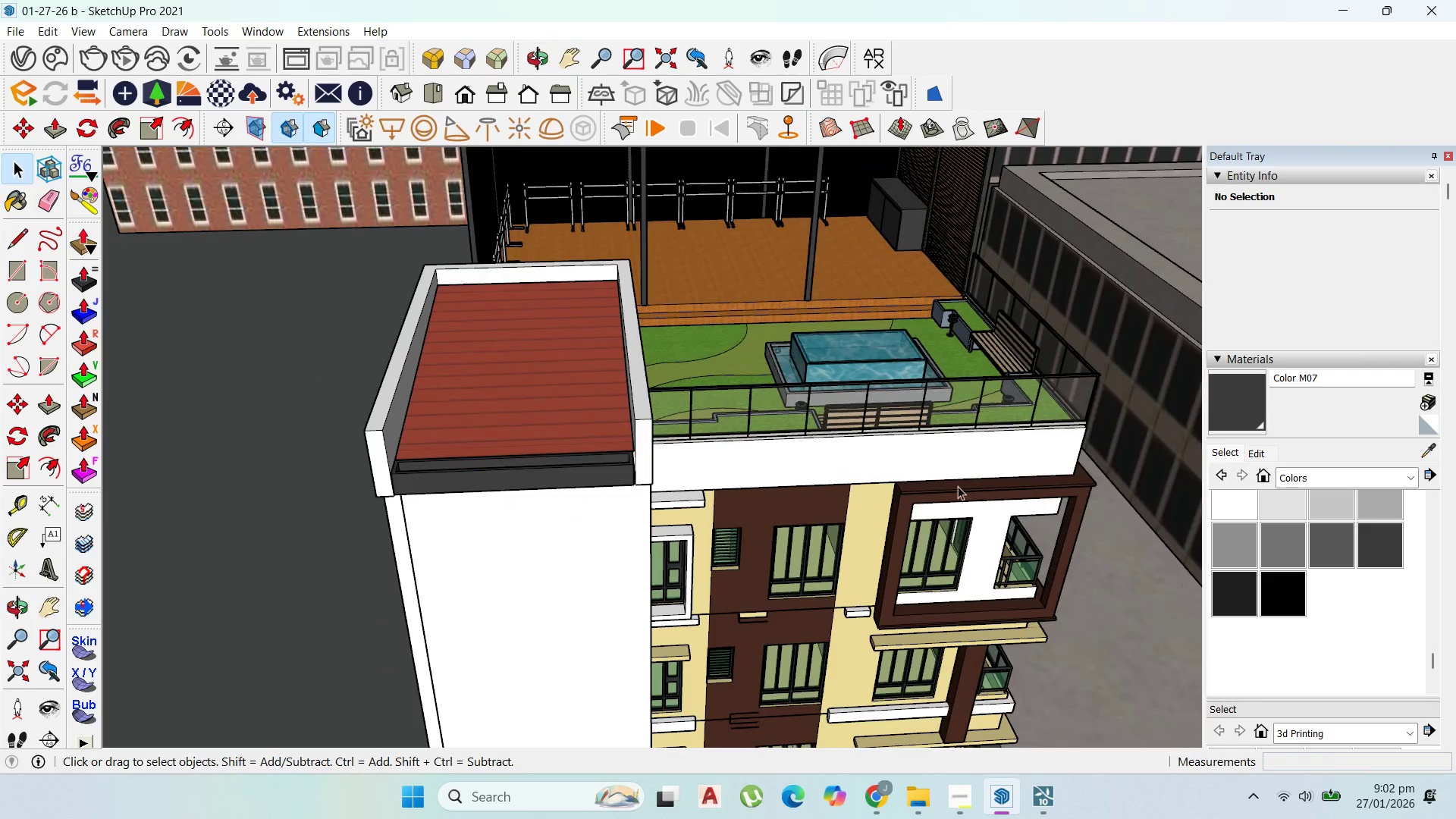 
scroll: coordinate [1090, 484], scroll_direction: up, amount: 2.0
 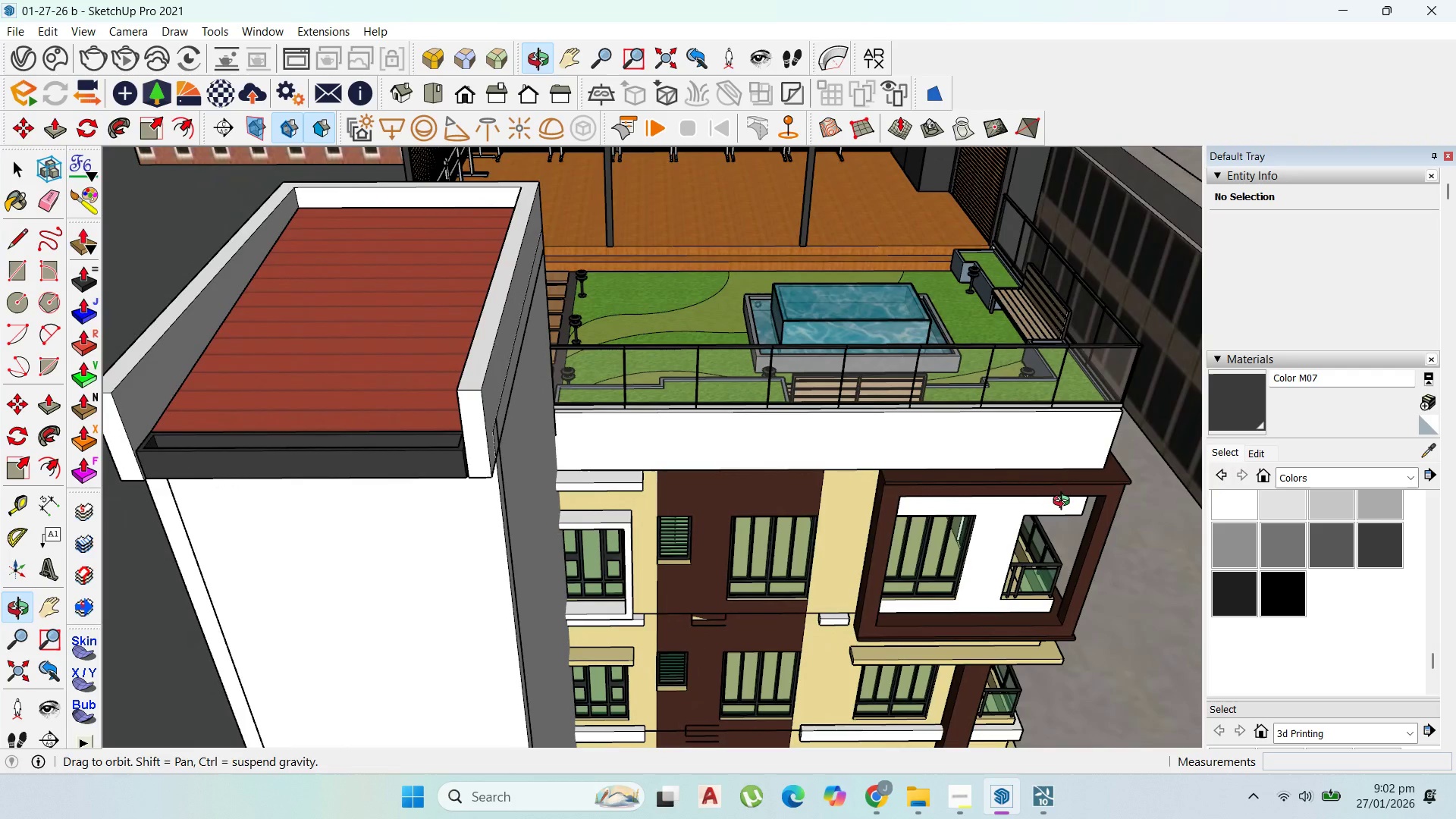 
scroll: coordinate [972, 493], scroll_direction: down, amount: 1.0
 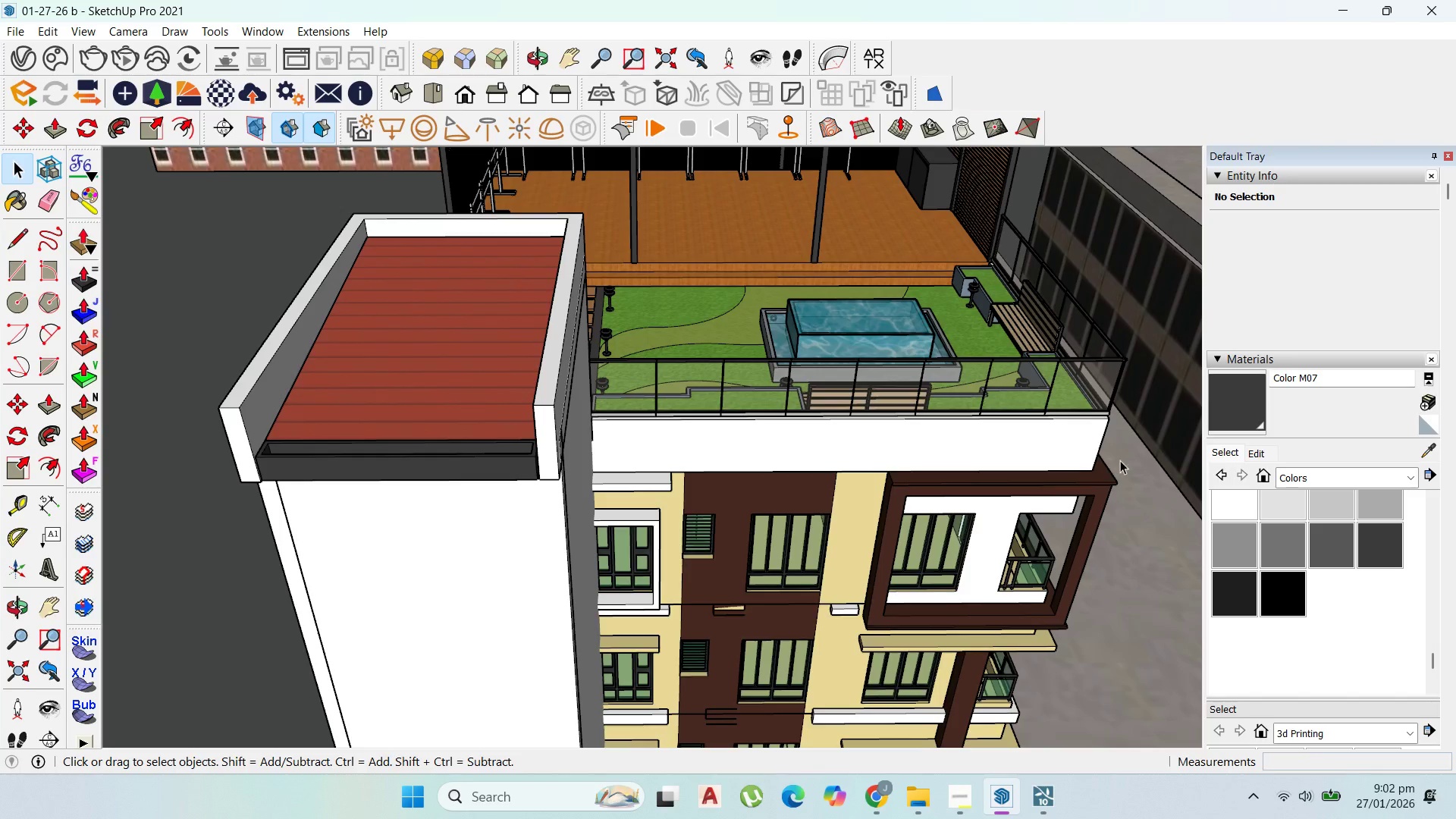 
left_click([1071, 428])
 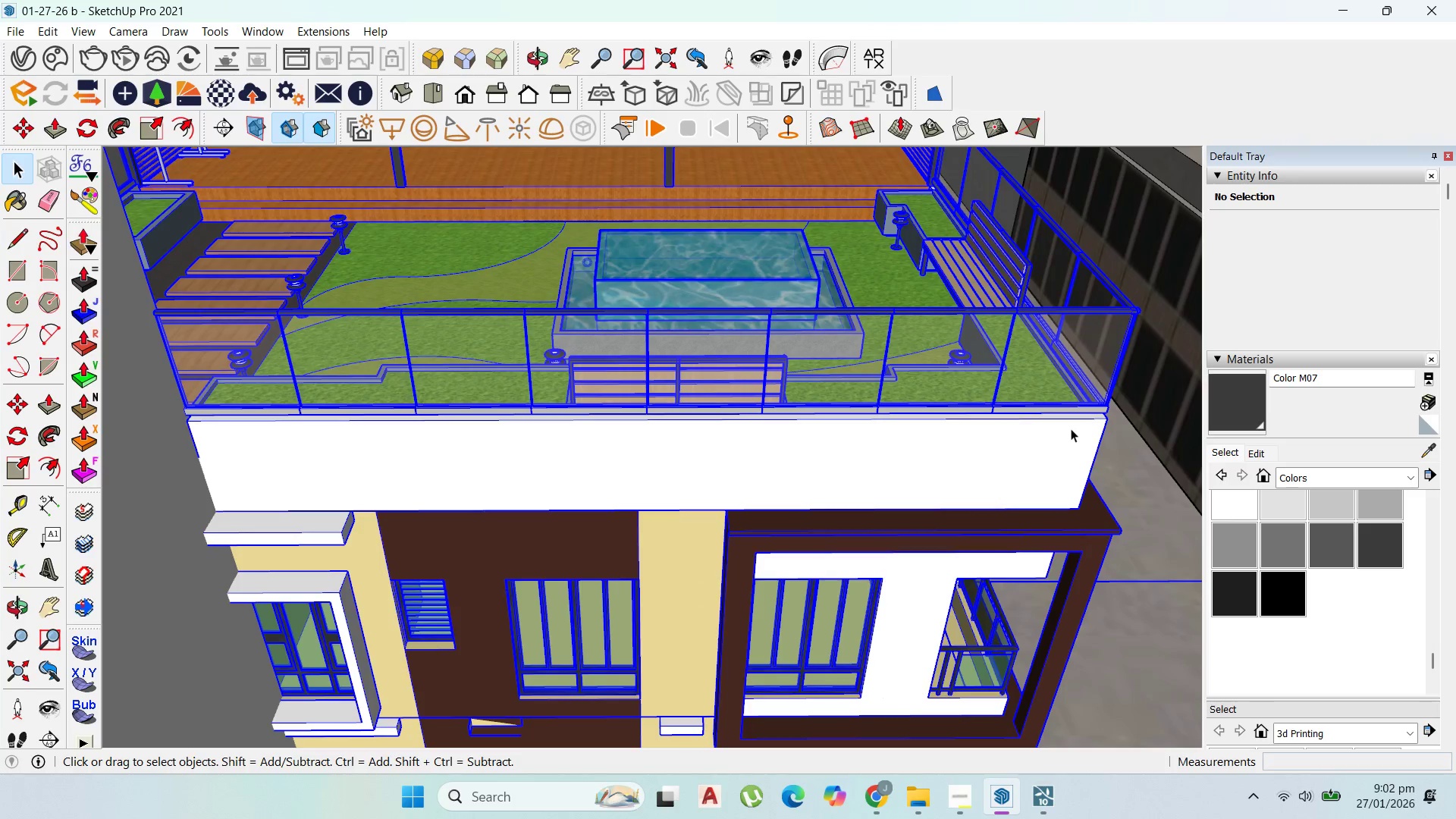 
scroll: coordinate [1090, 419], scroll_direction: up, amount: 7.0
 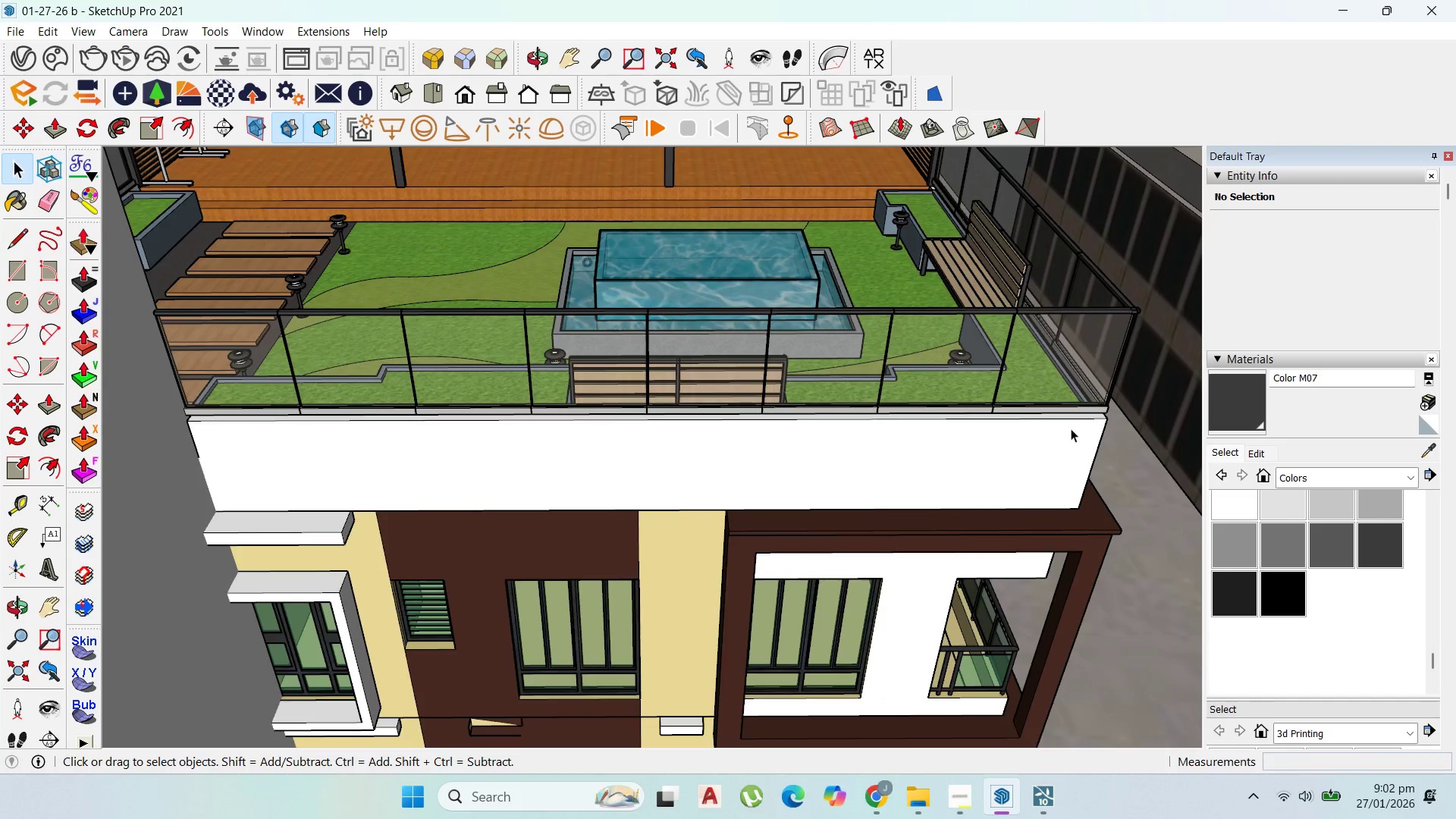 
double_click([1071, 428])
 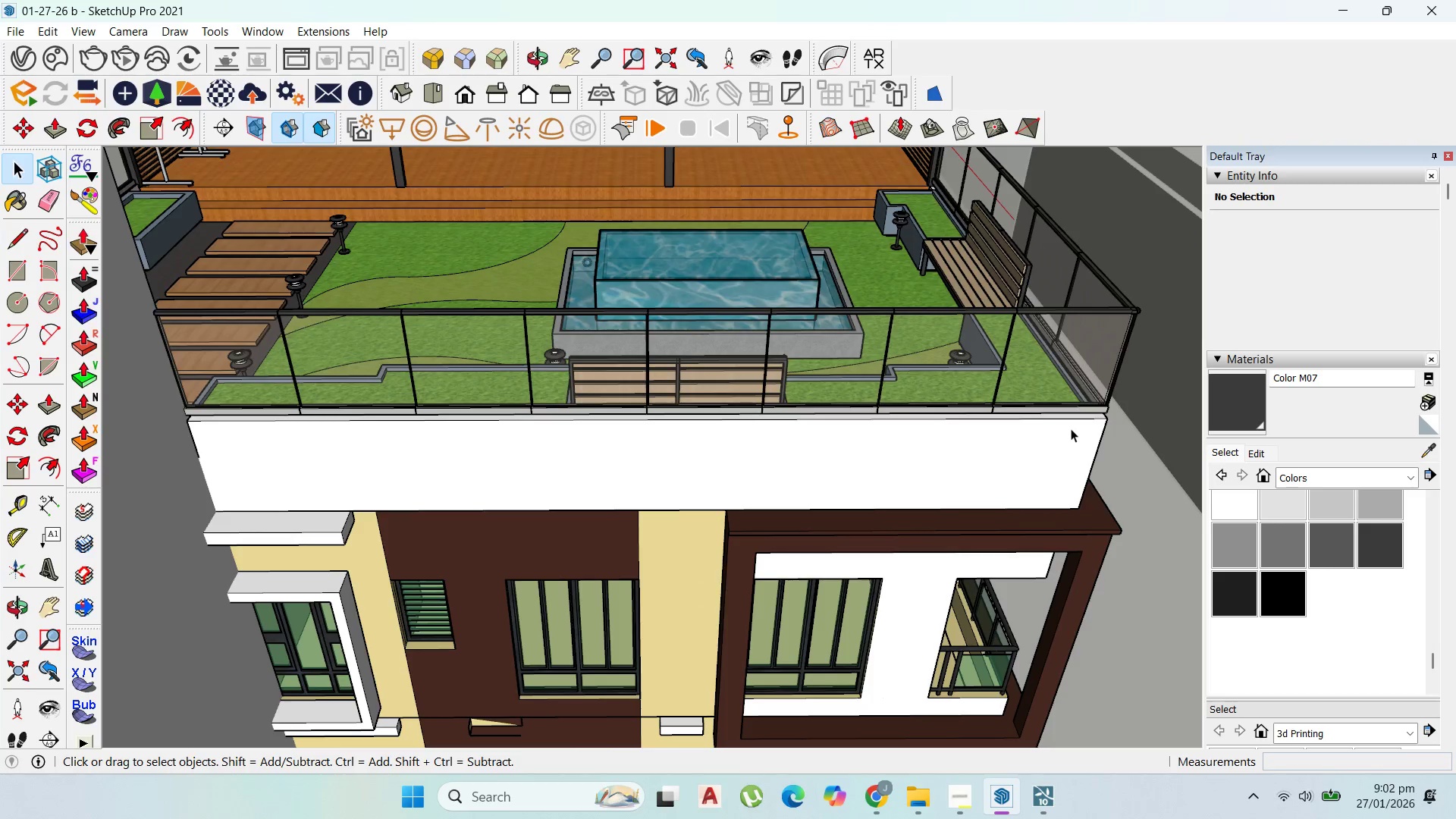 
triple_click([1071, 428])
 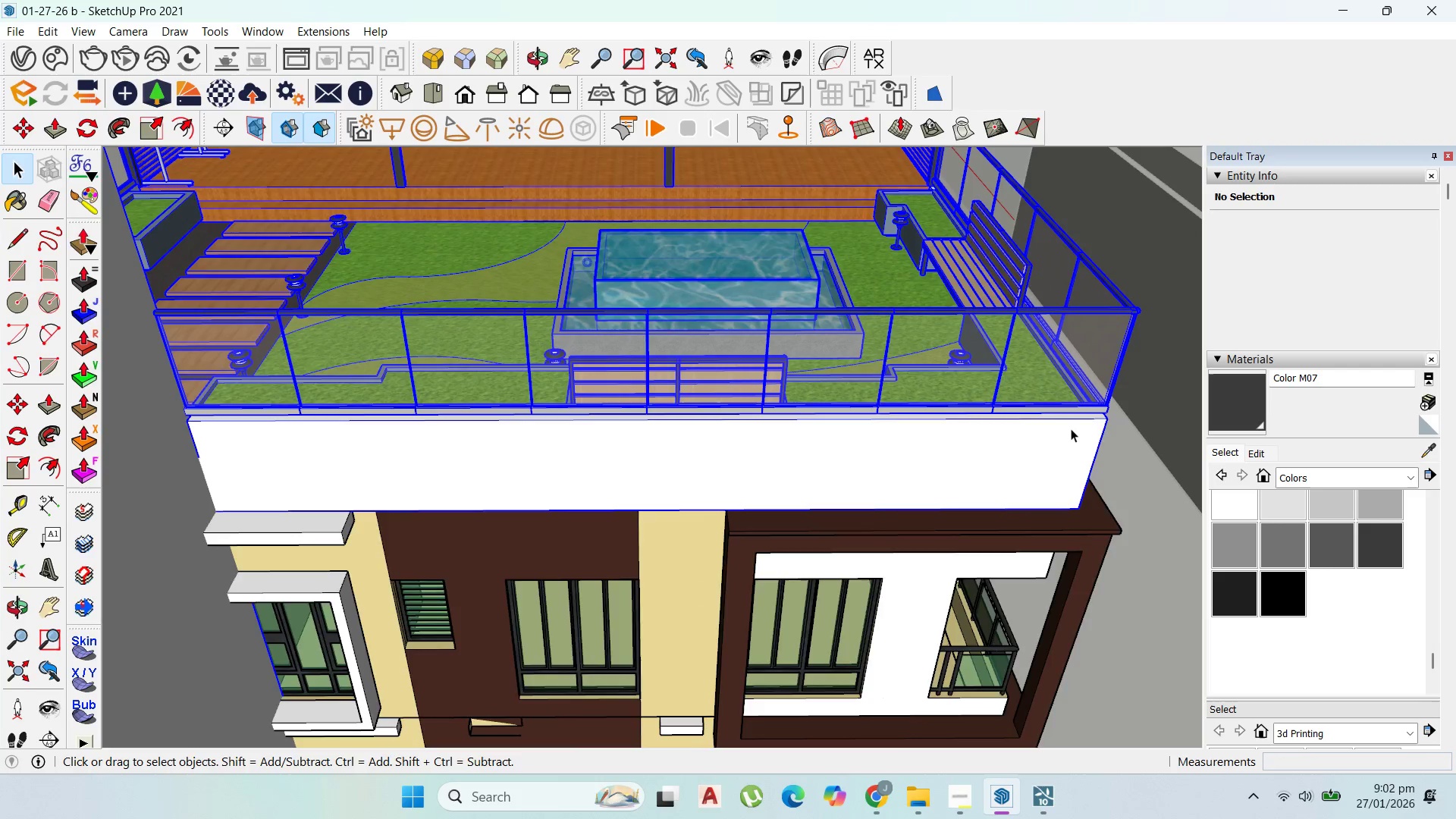 
triple_click([1071, 428])
 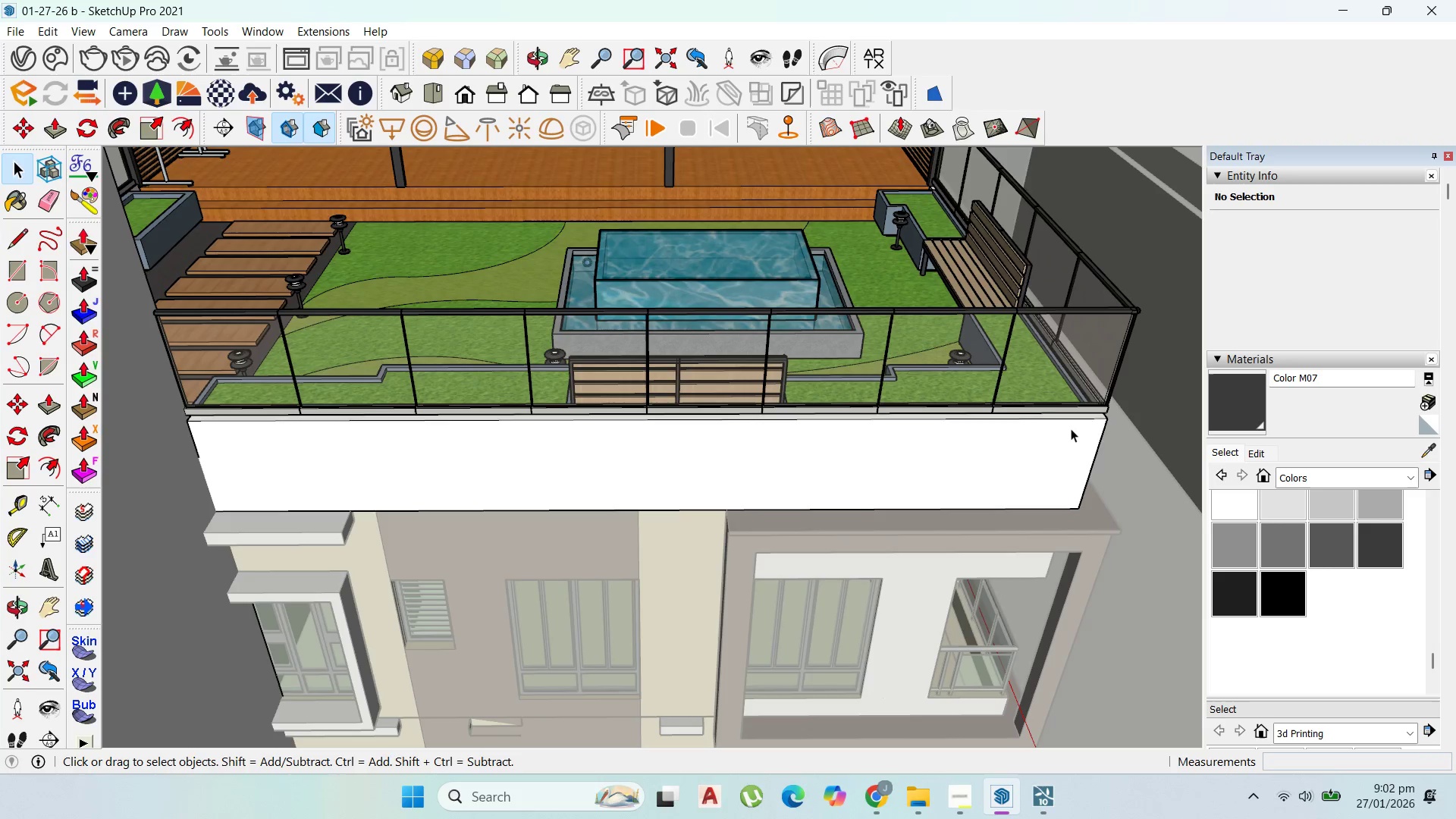 
triple_click([1071, 428])
 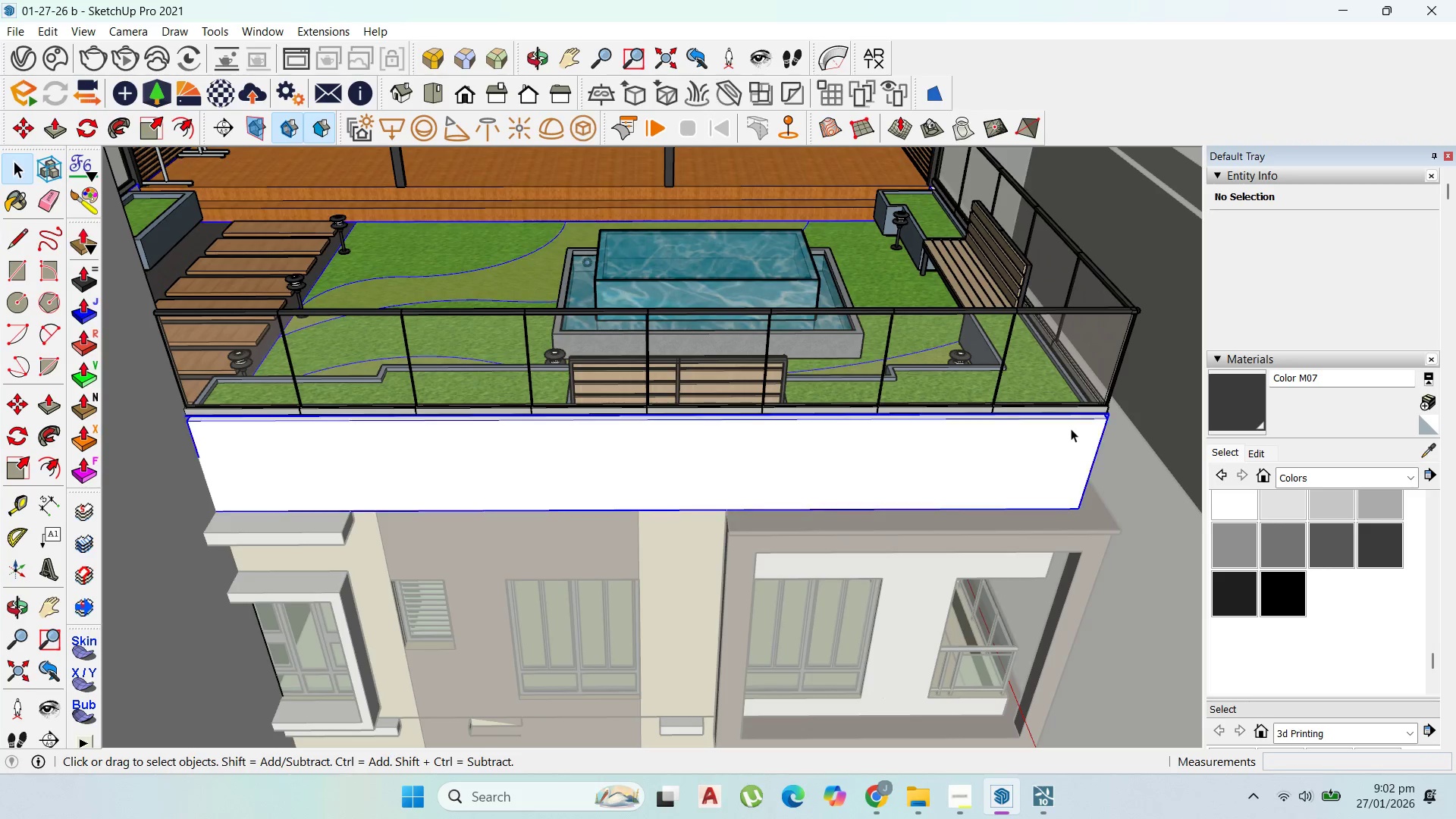 
triple_click([1071, 428])
 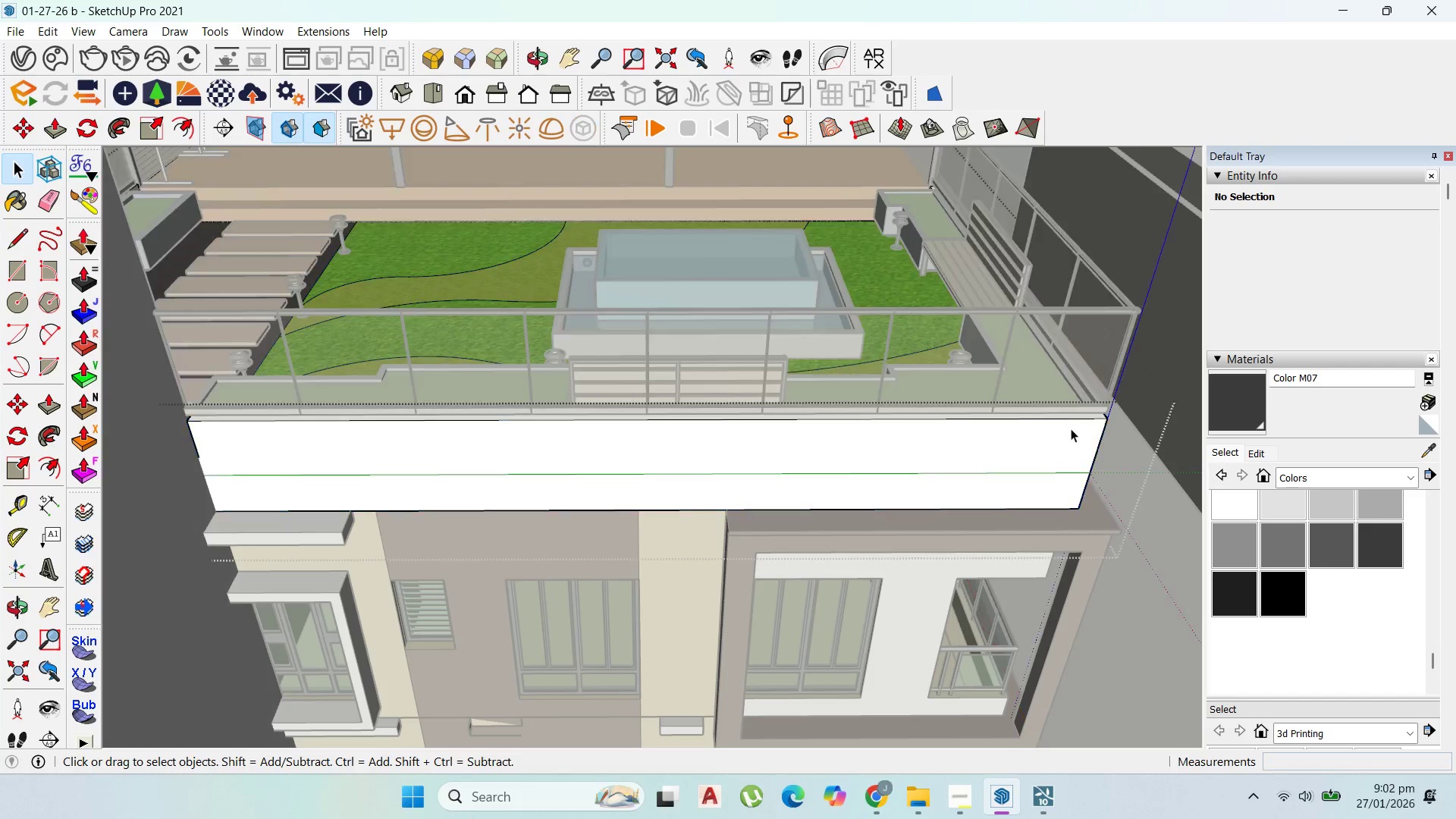 
triple_click([1071, 428])
 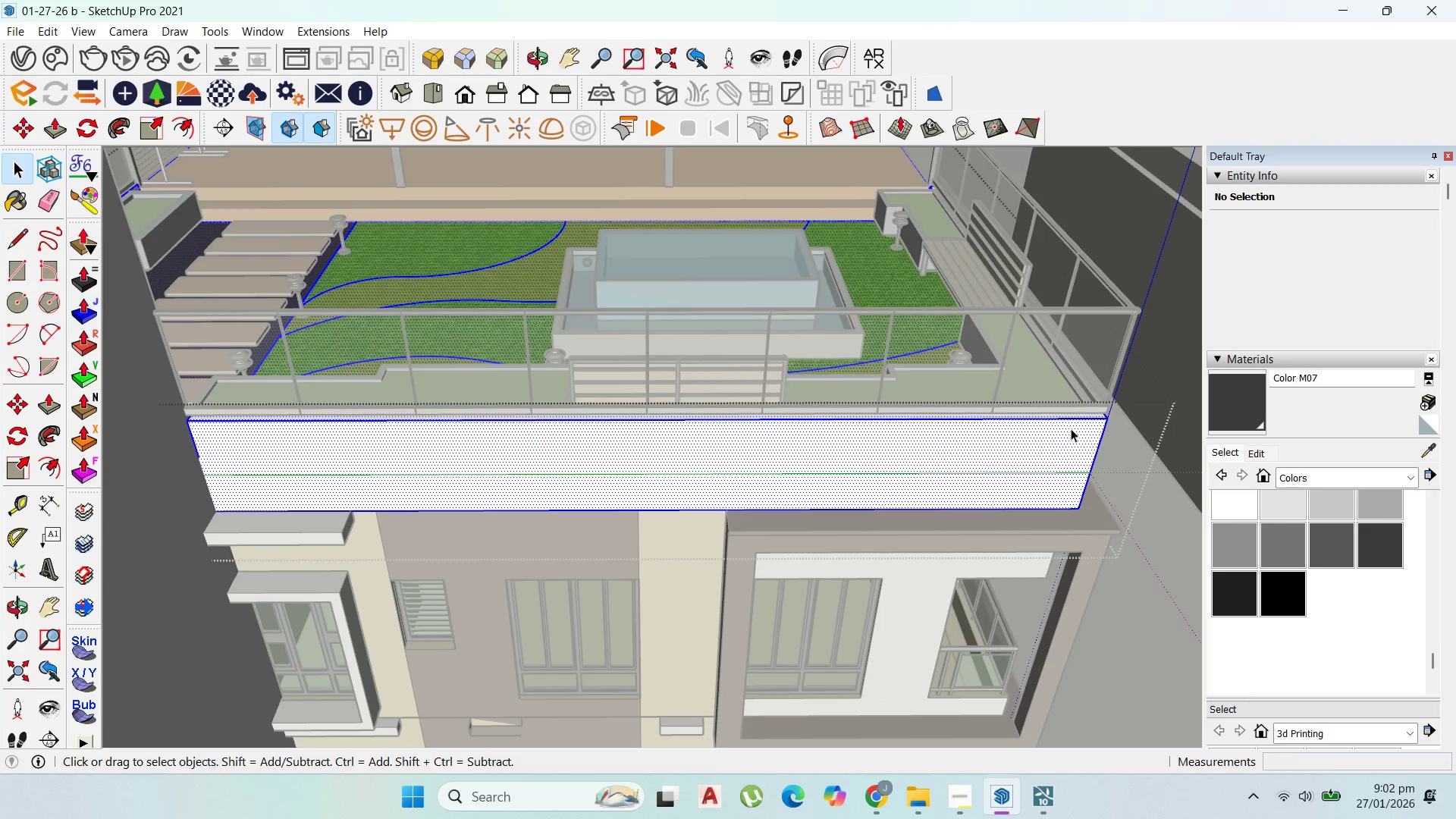 
triple_click([1071, 428])
 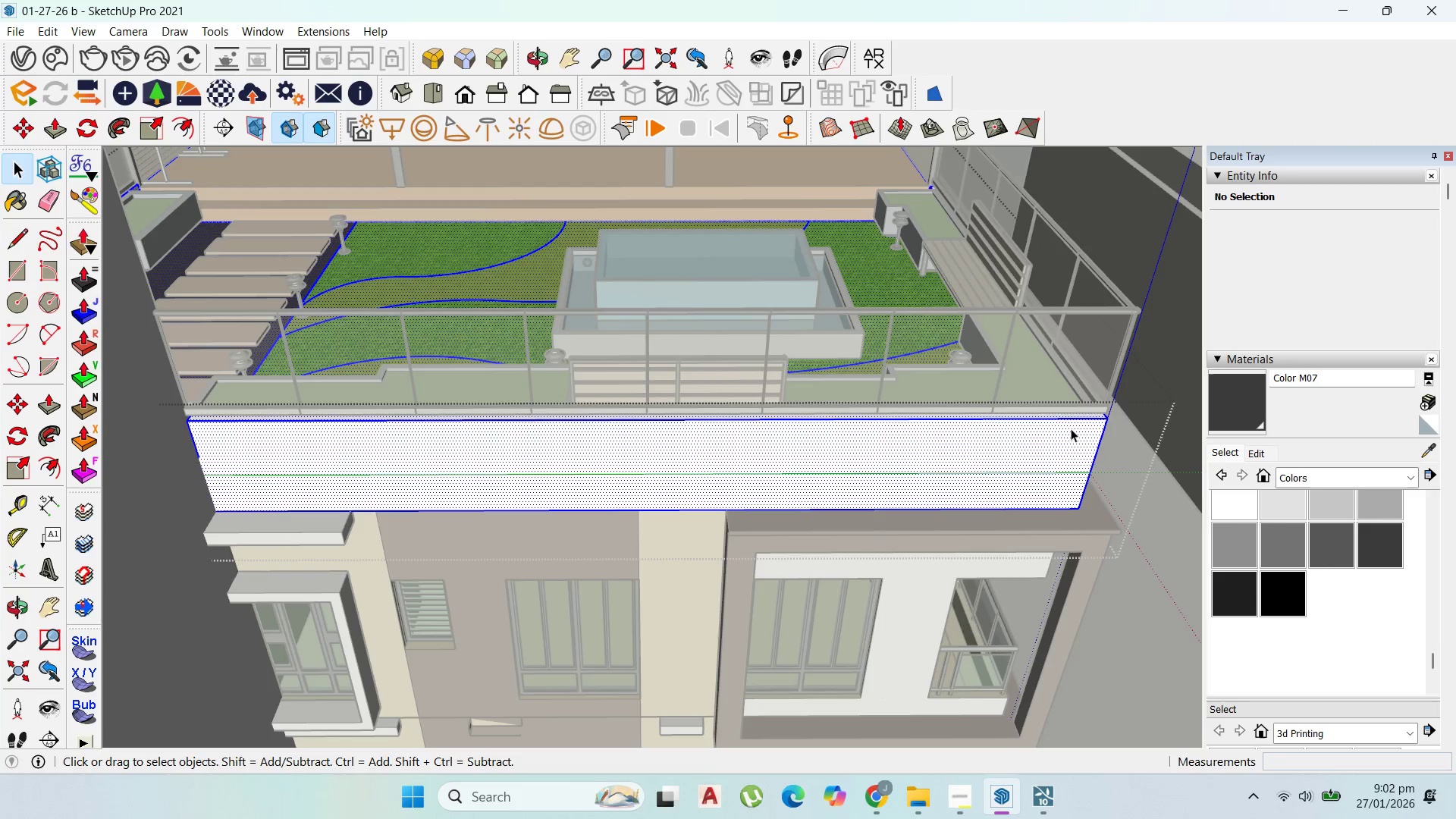 
triple_click([1071, 428])
 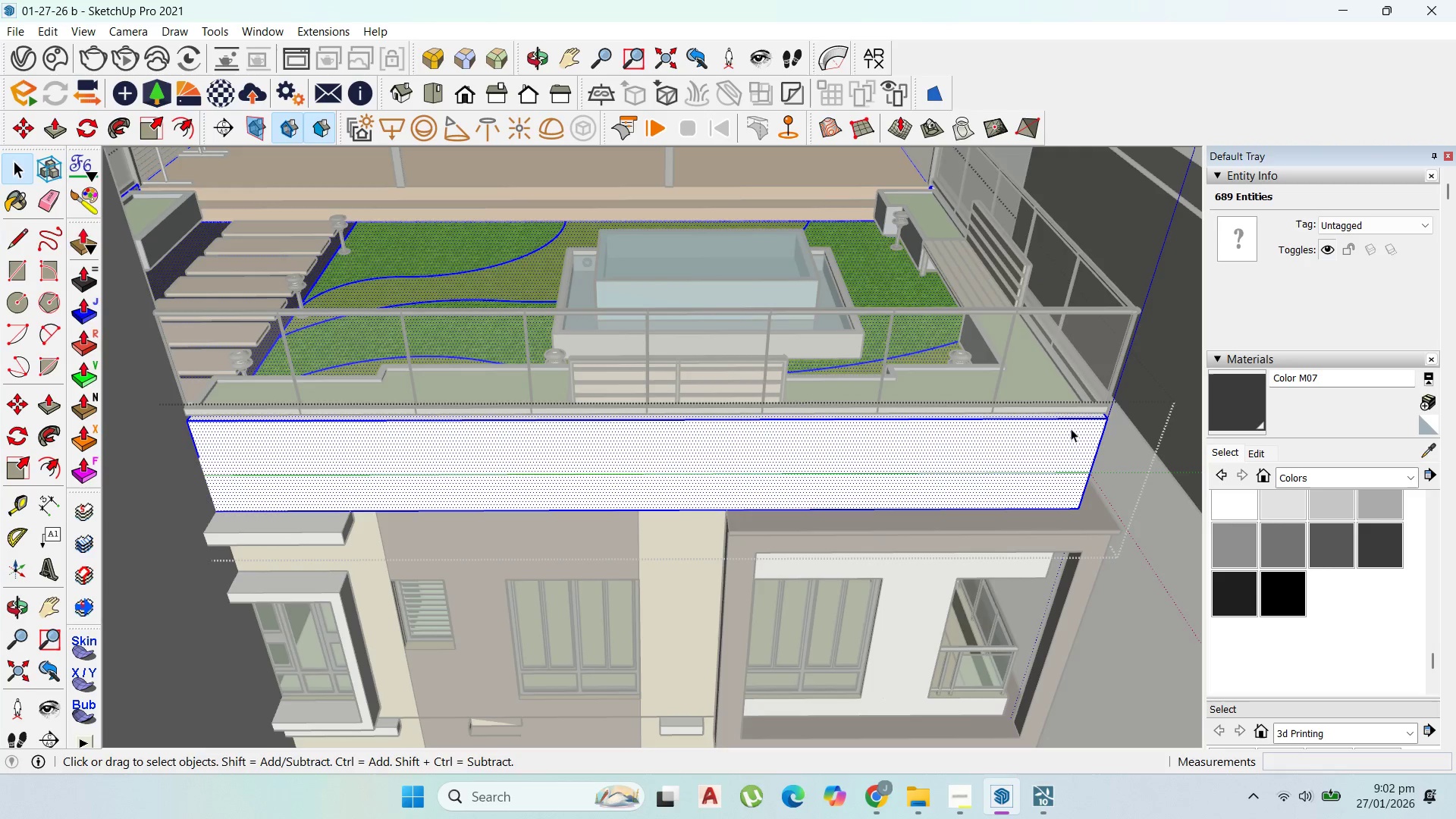 
key(P)
 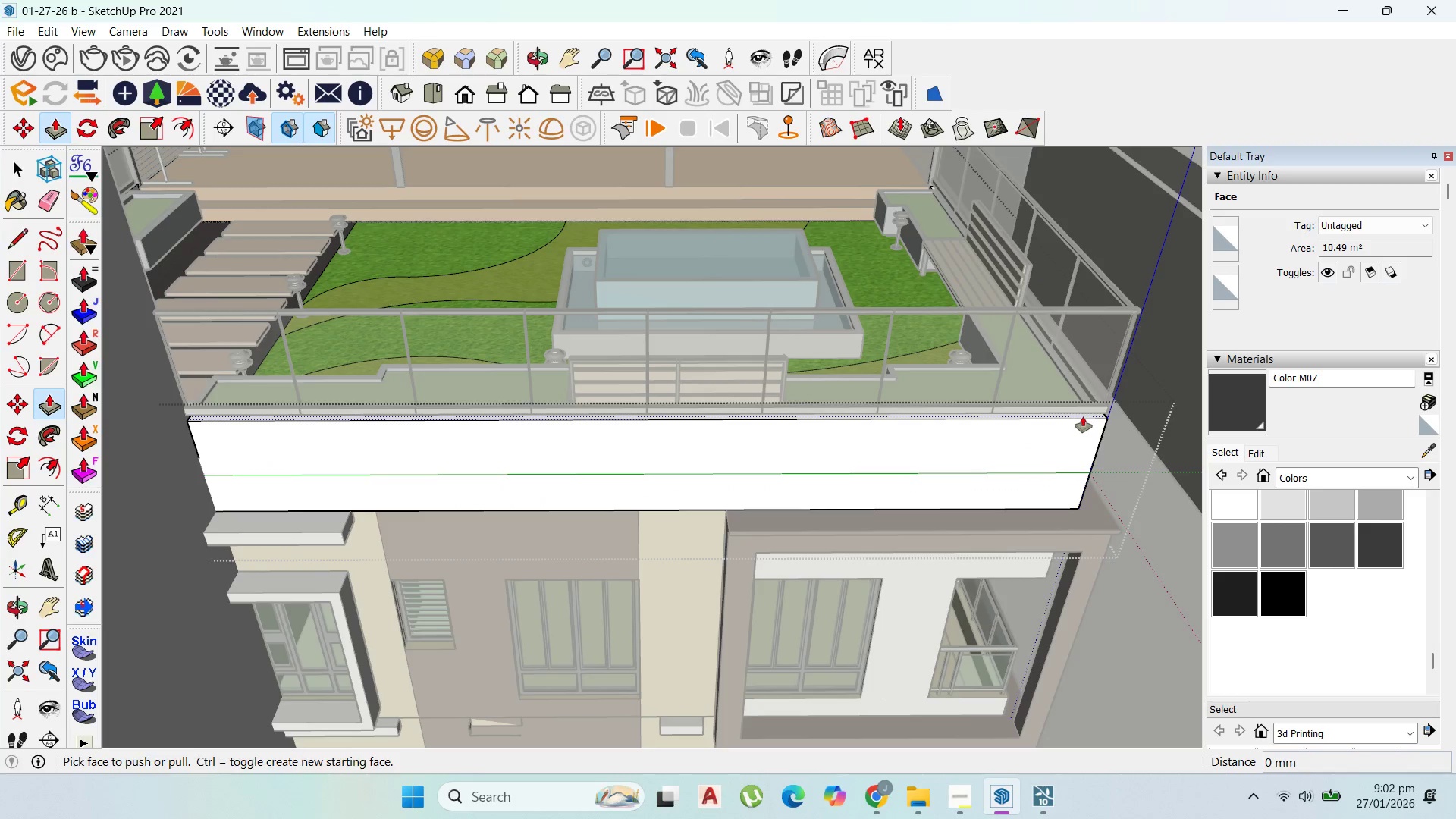 
left_click_drag(start_coordinate=[1083, 416], to_coordinate=[1106, 416])
 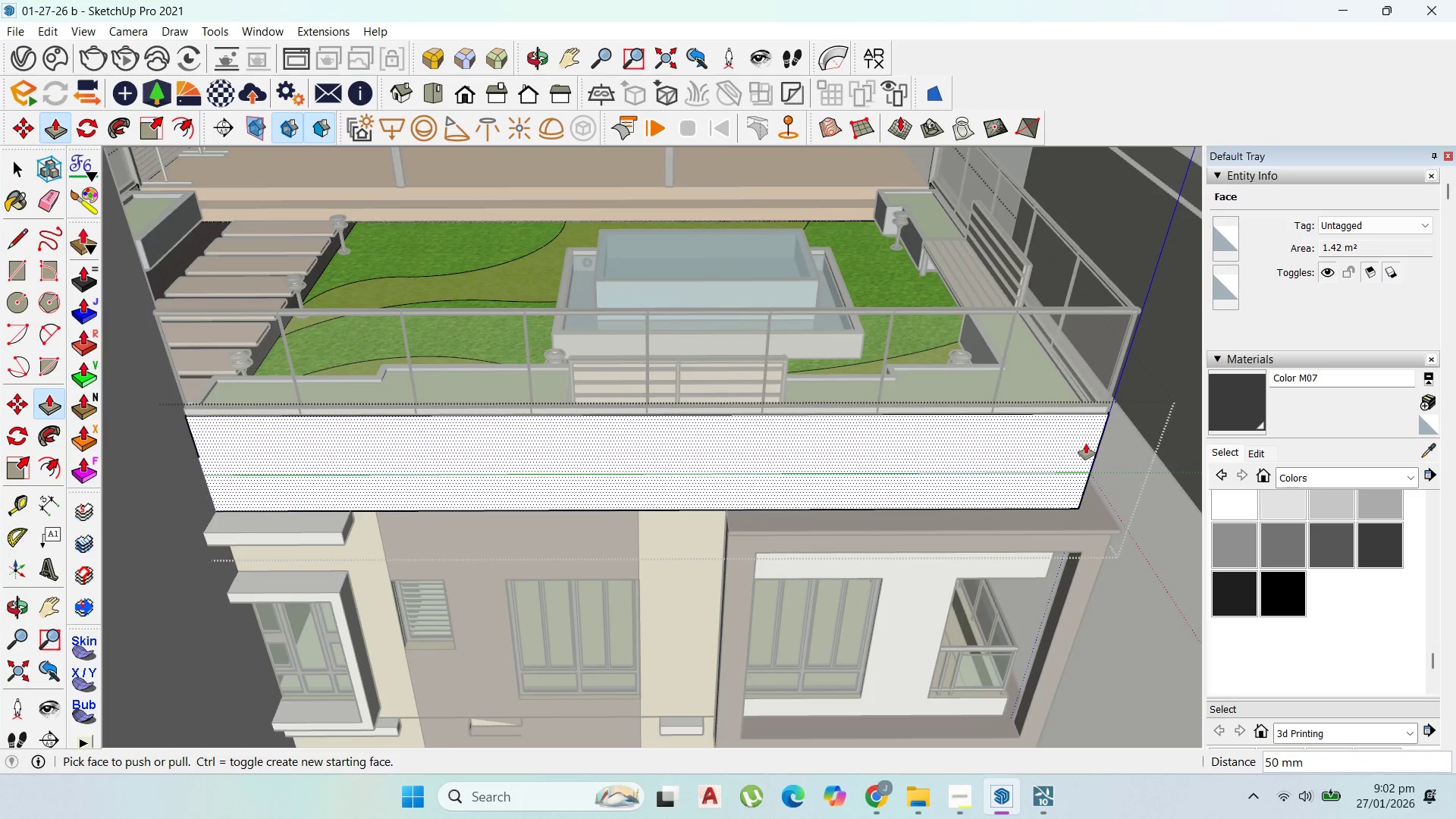 
scroll: coordinate [1086, 444], scroll_direction: down, amount: 2.0
 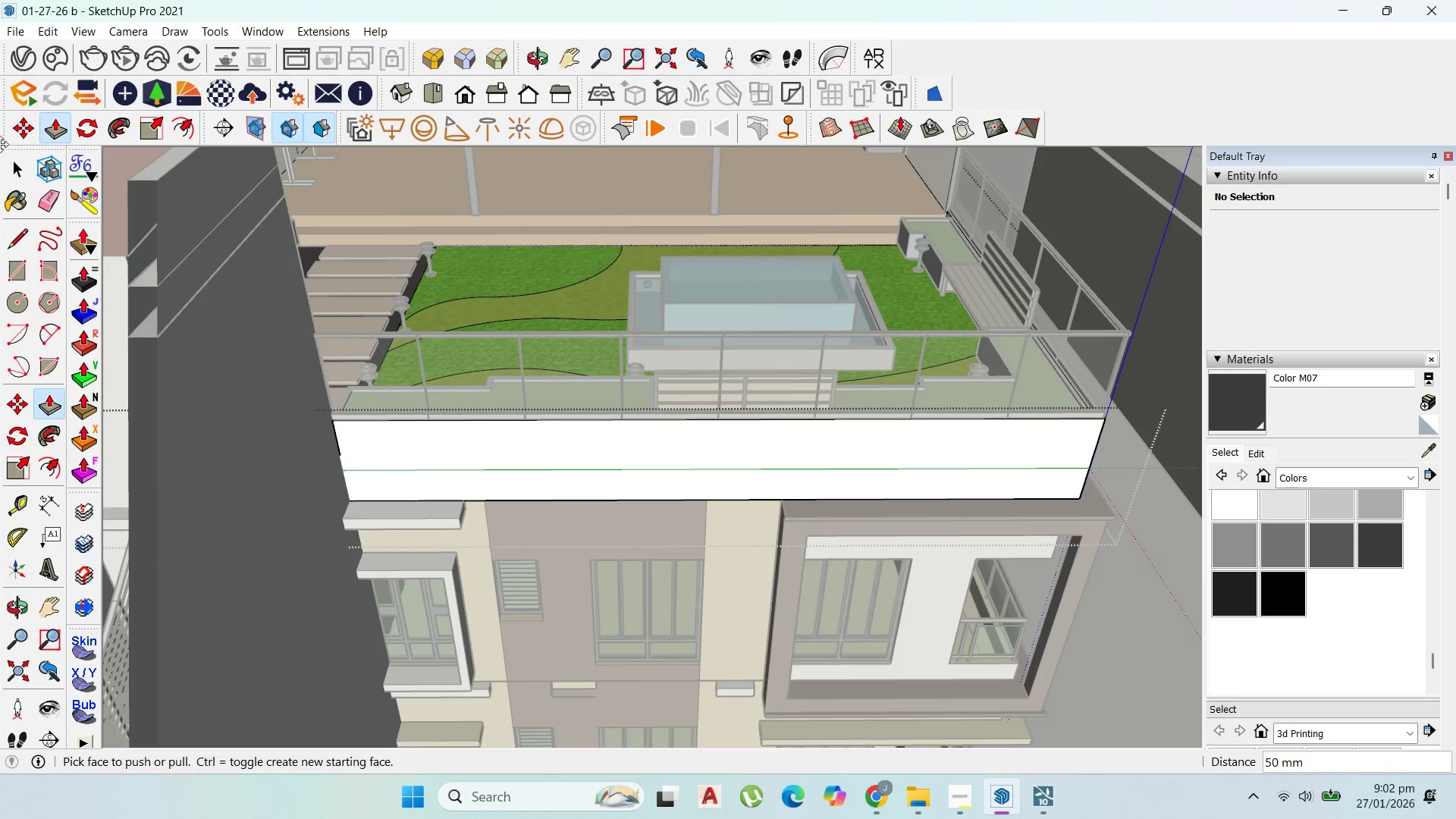 
left_click([16, 157])
 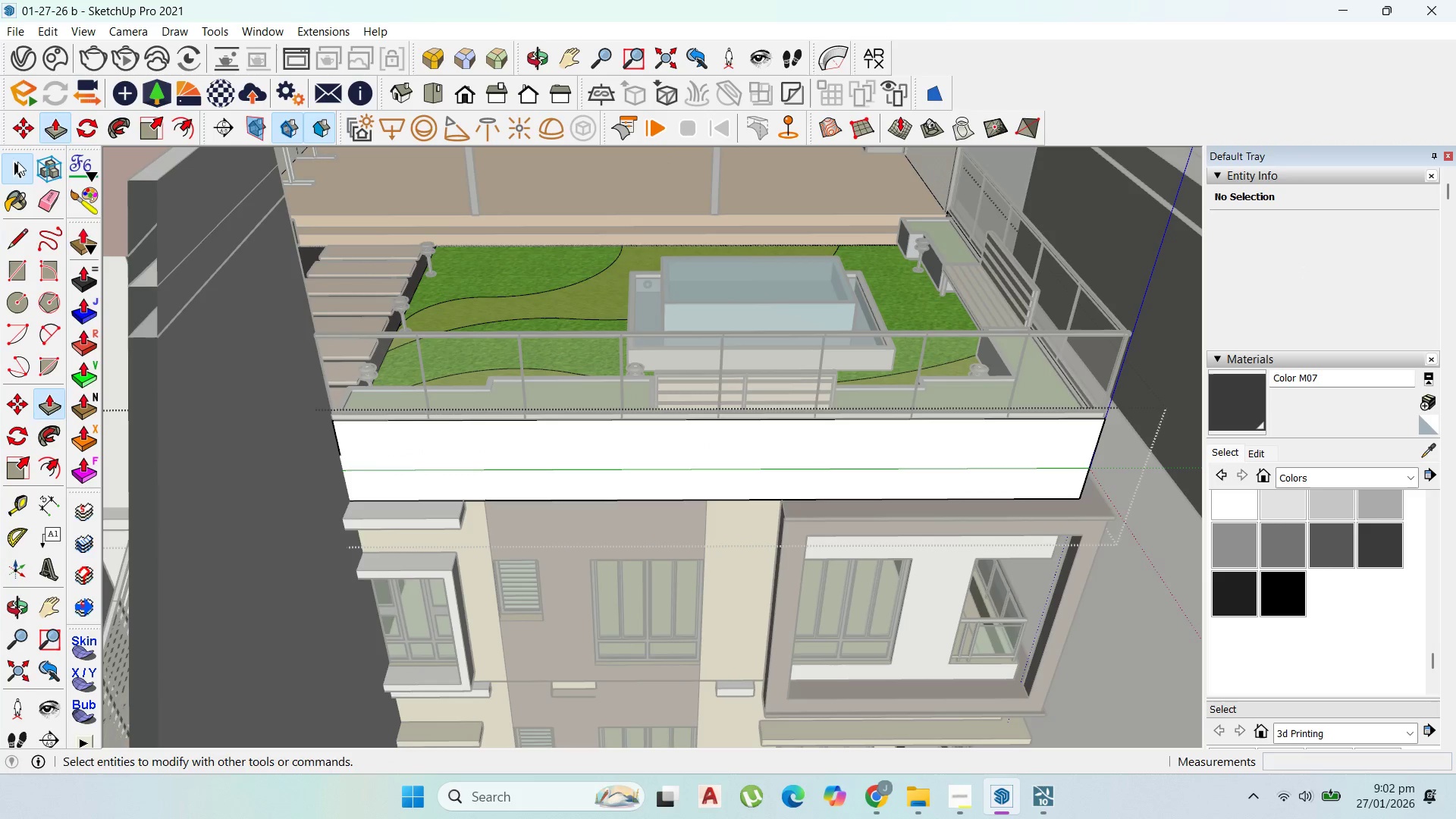 
key(Escape)
 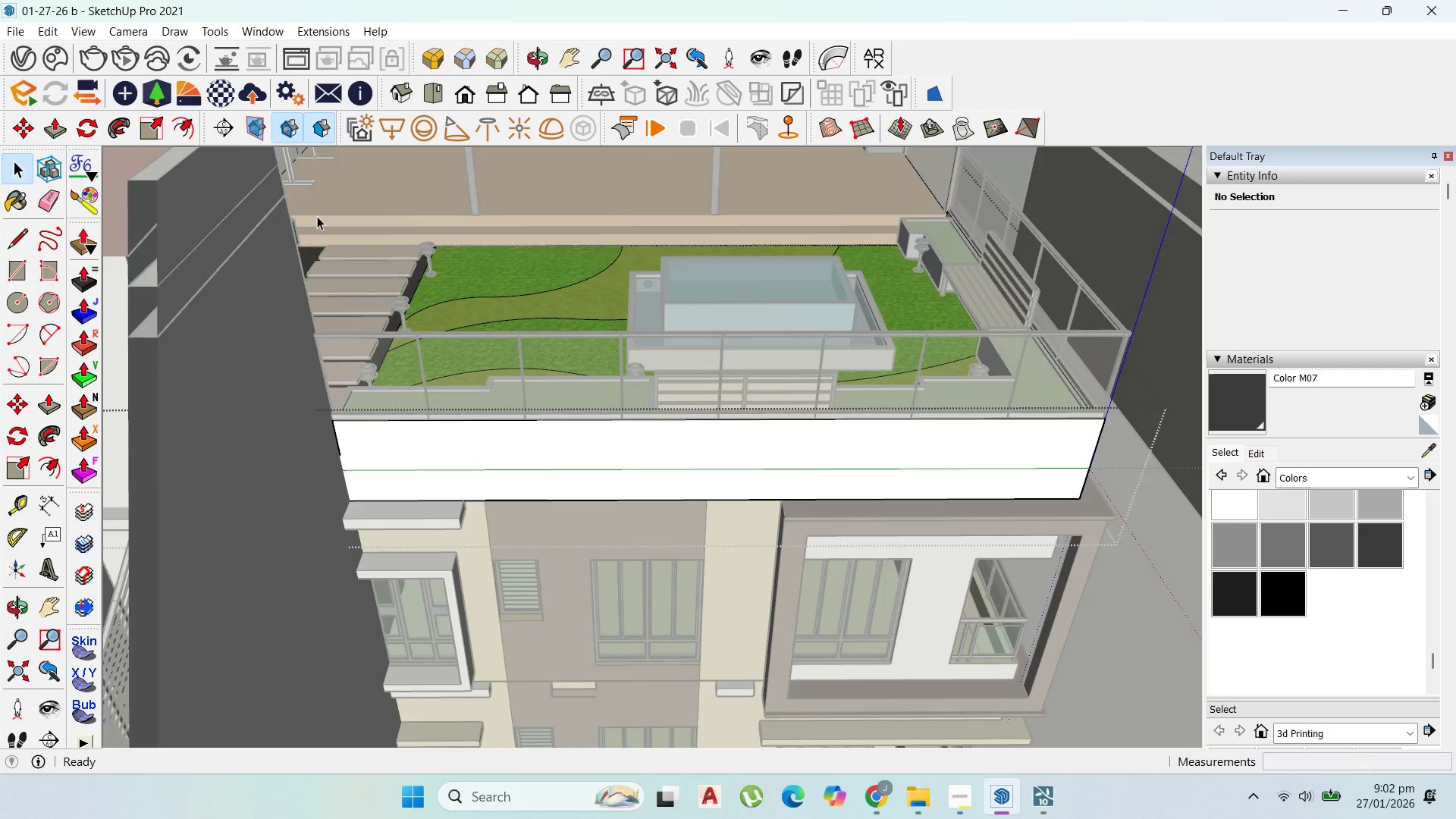 
key(Escape)
 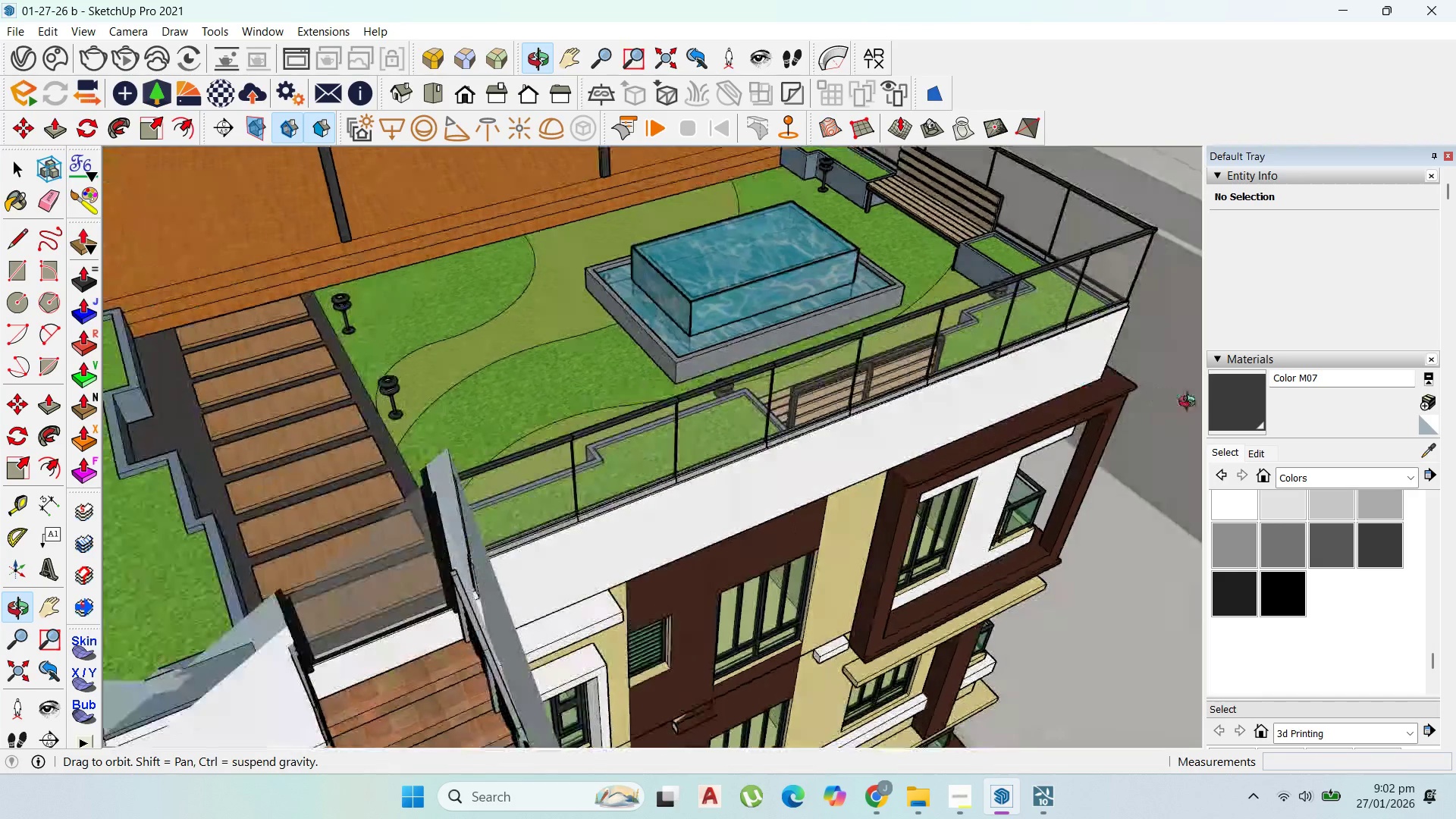 
scroll: coordinate [675, 484], scroll_direction: down, amount: 9.0
 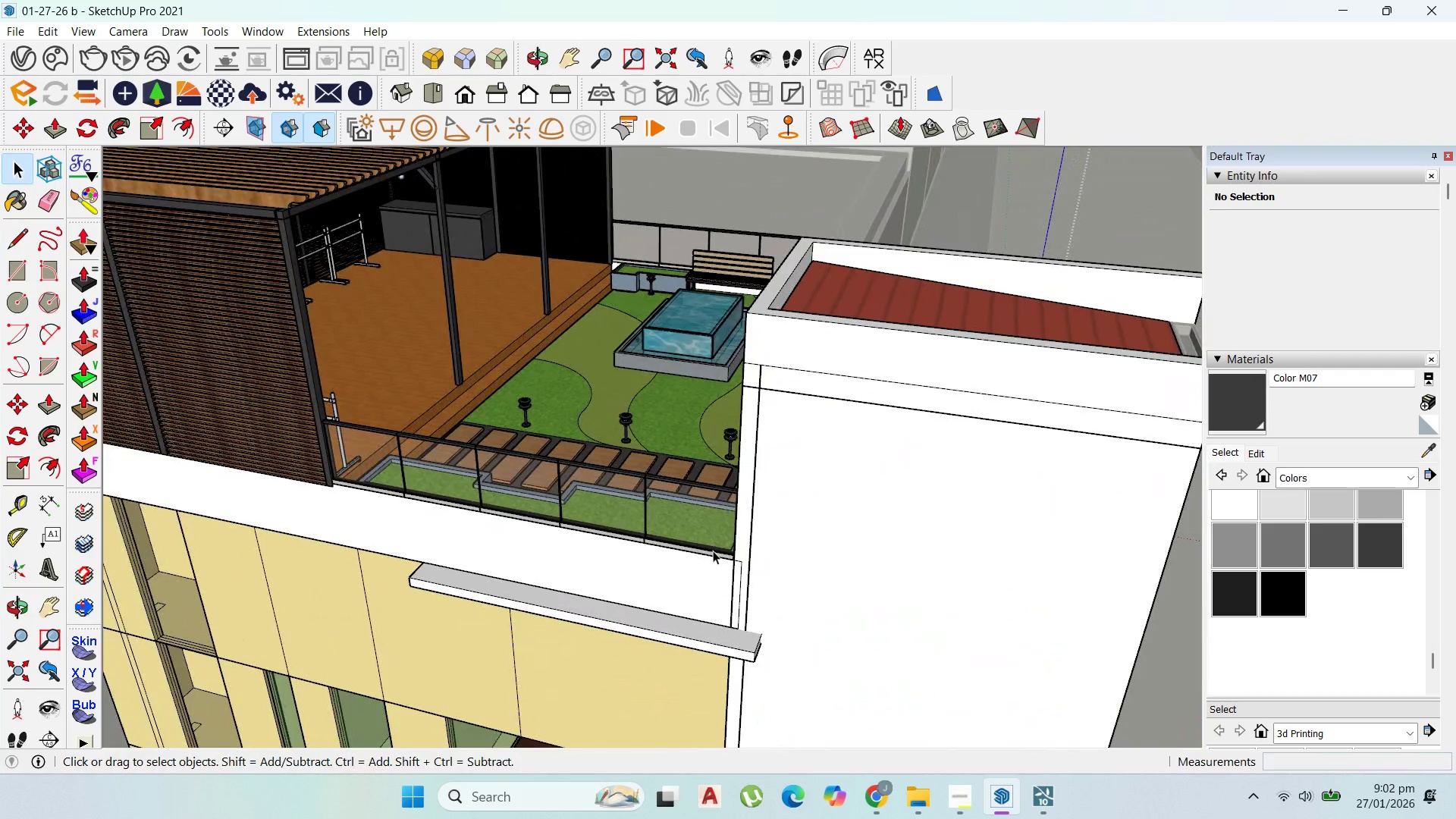 
hold_key(key=ControlLeft, duration=0.95)
 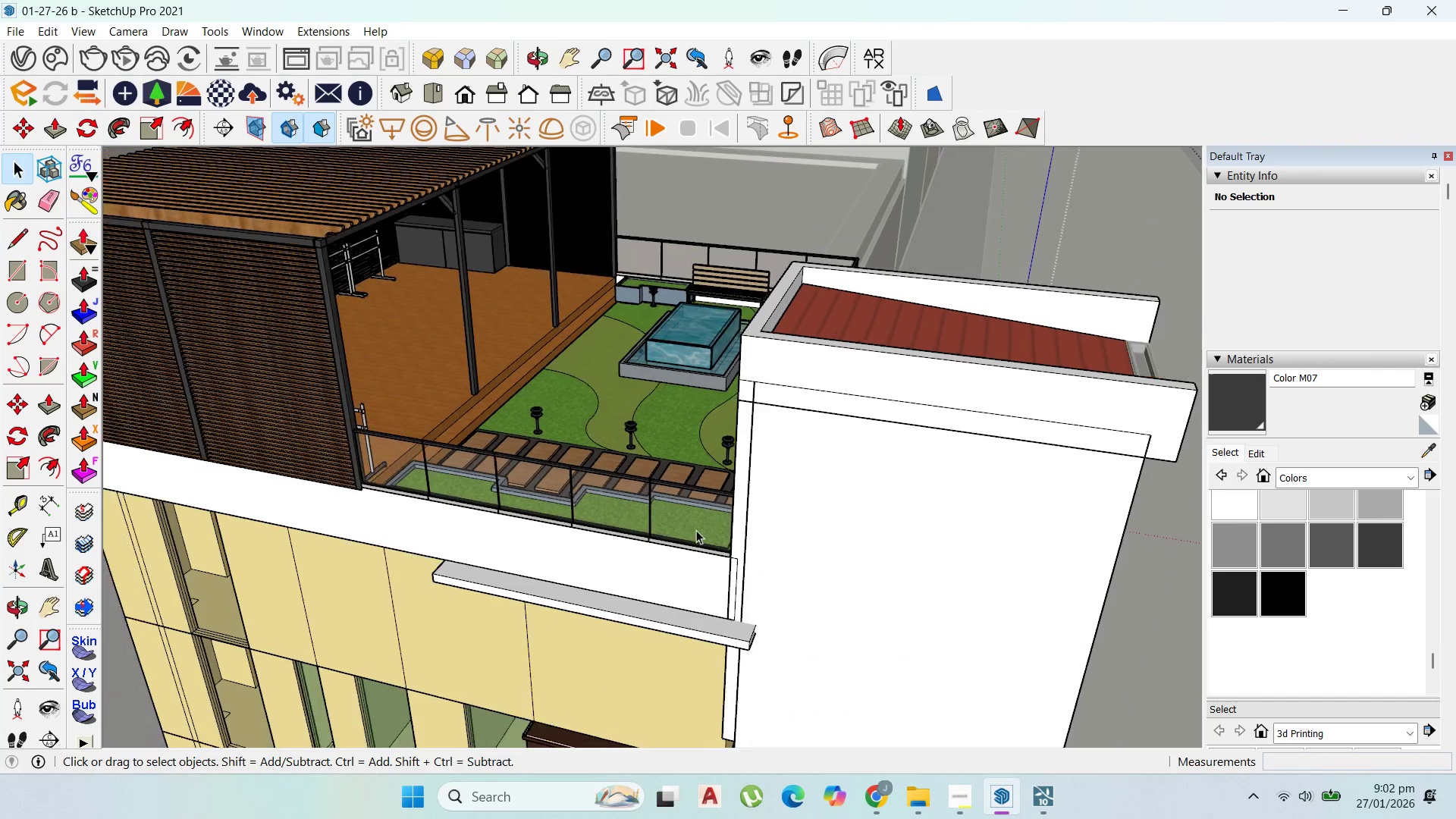 
scroll: coordinate [696, 530], scroll_direction: down, amount: 2.0
 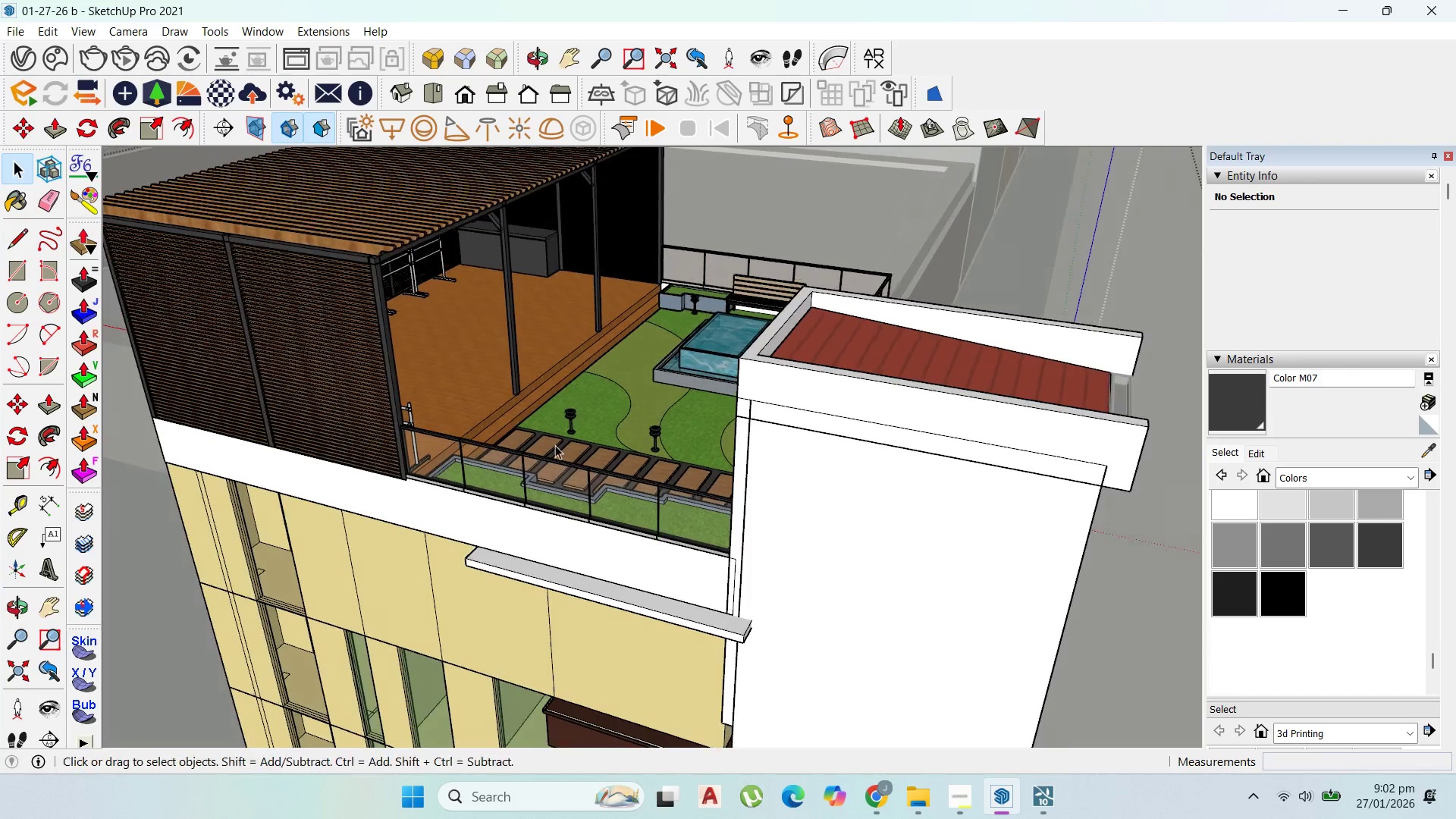 
key(Escape)
 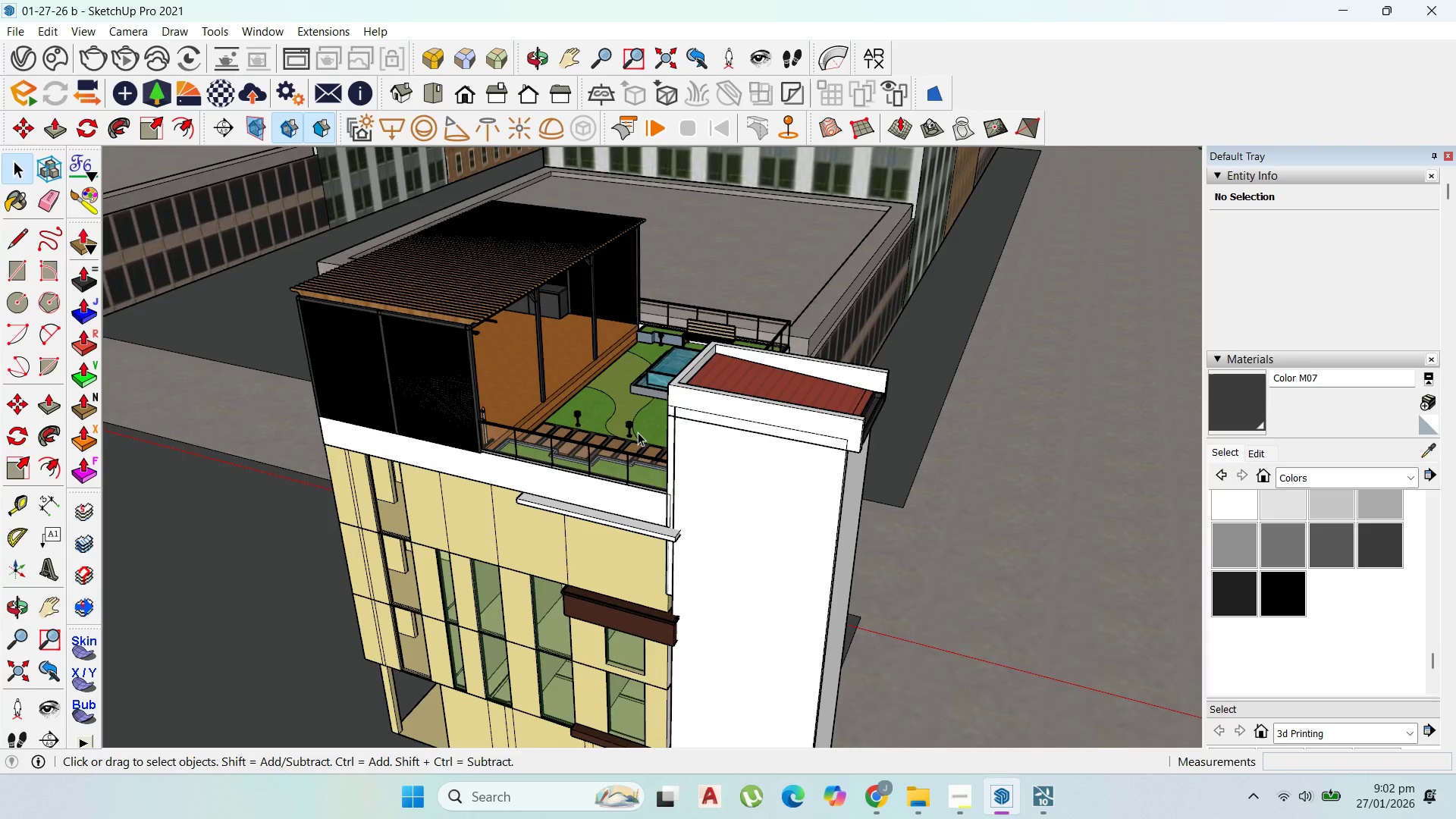 
scroll: coordinate [635, 438], scroll_direction: down, amount: 6.0
 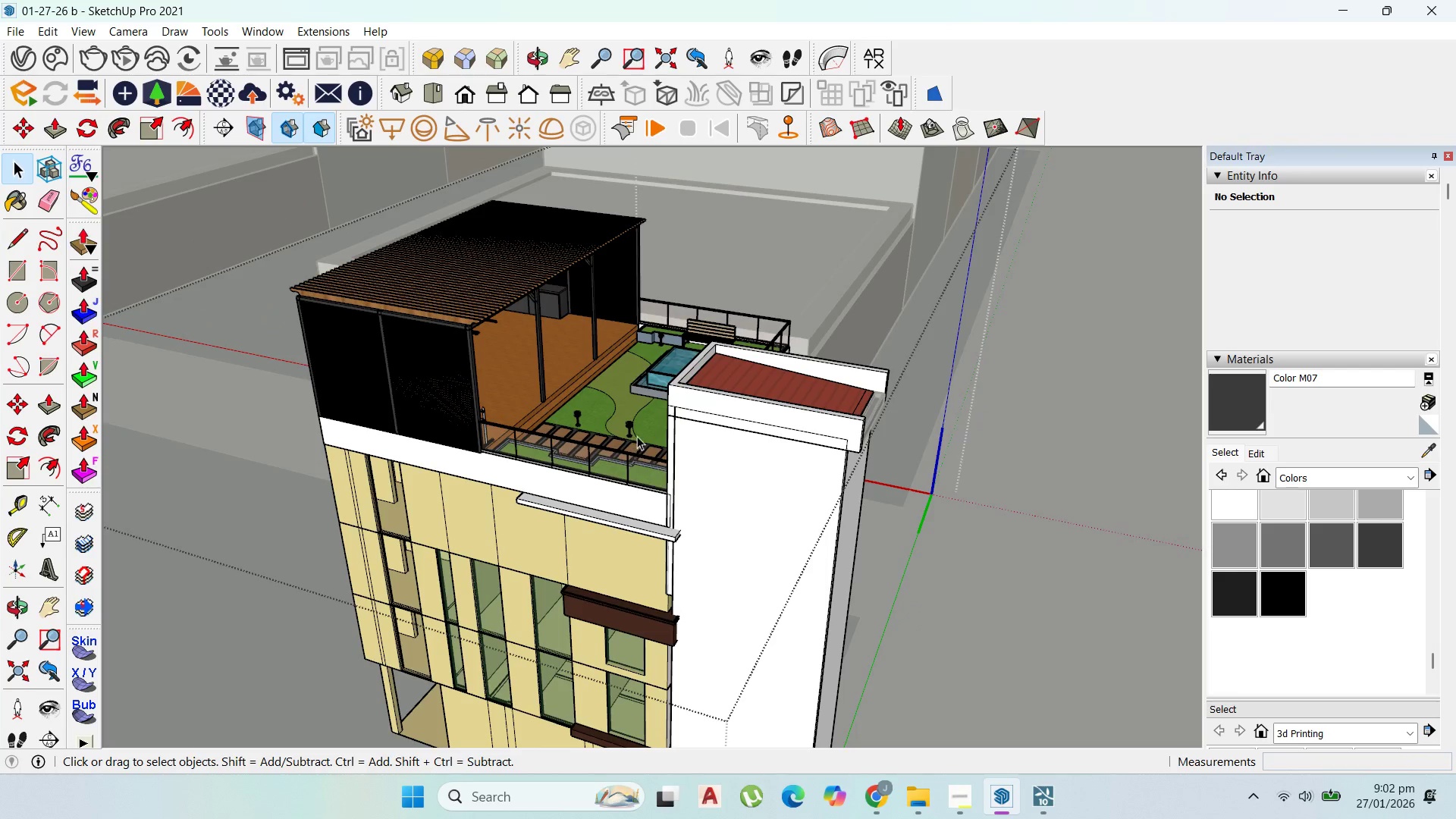 
key(Escape)
 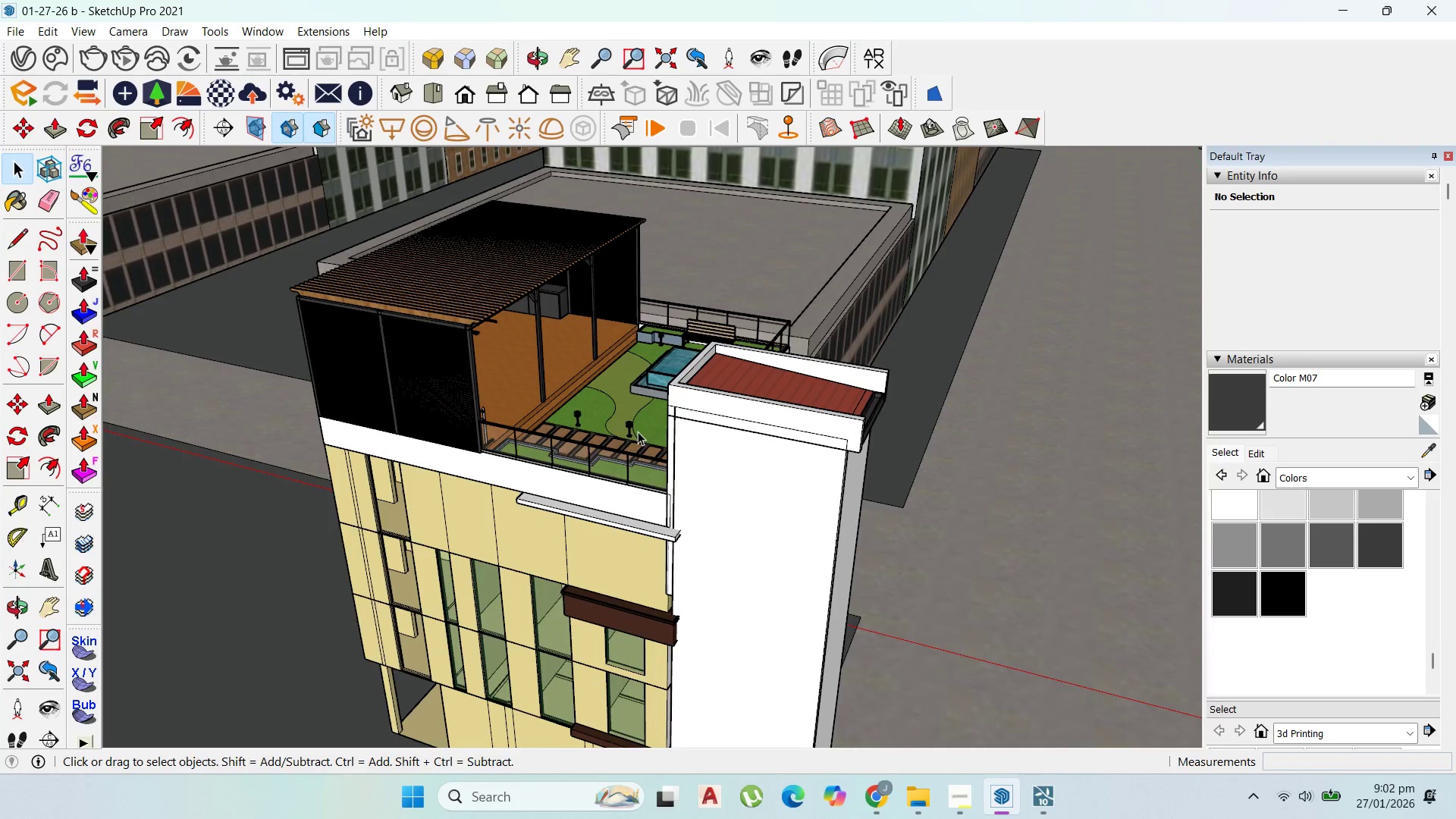 
key(Escape)
 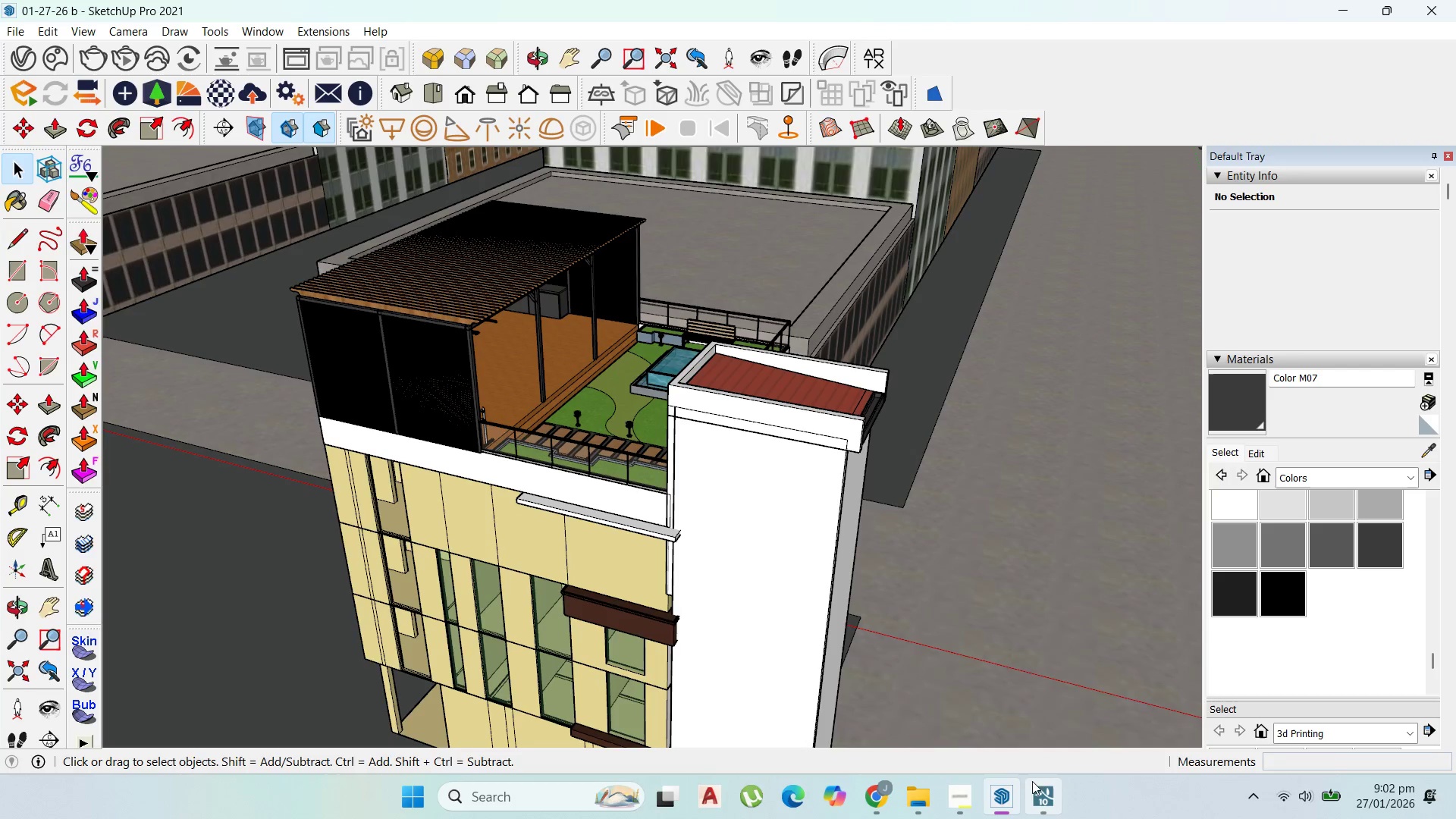 
left_click([1033, 794])
 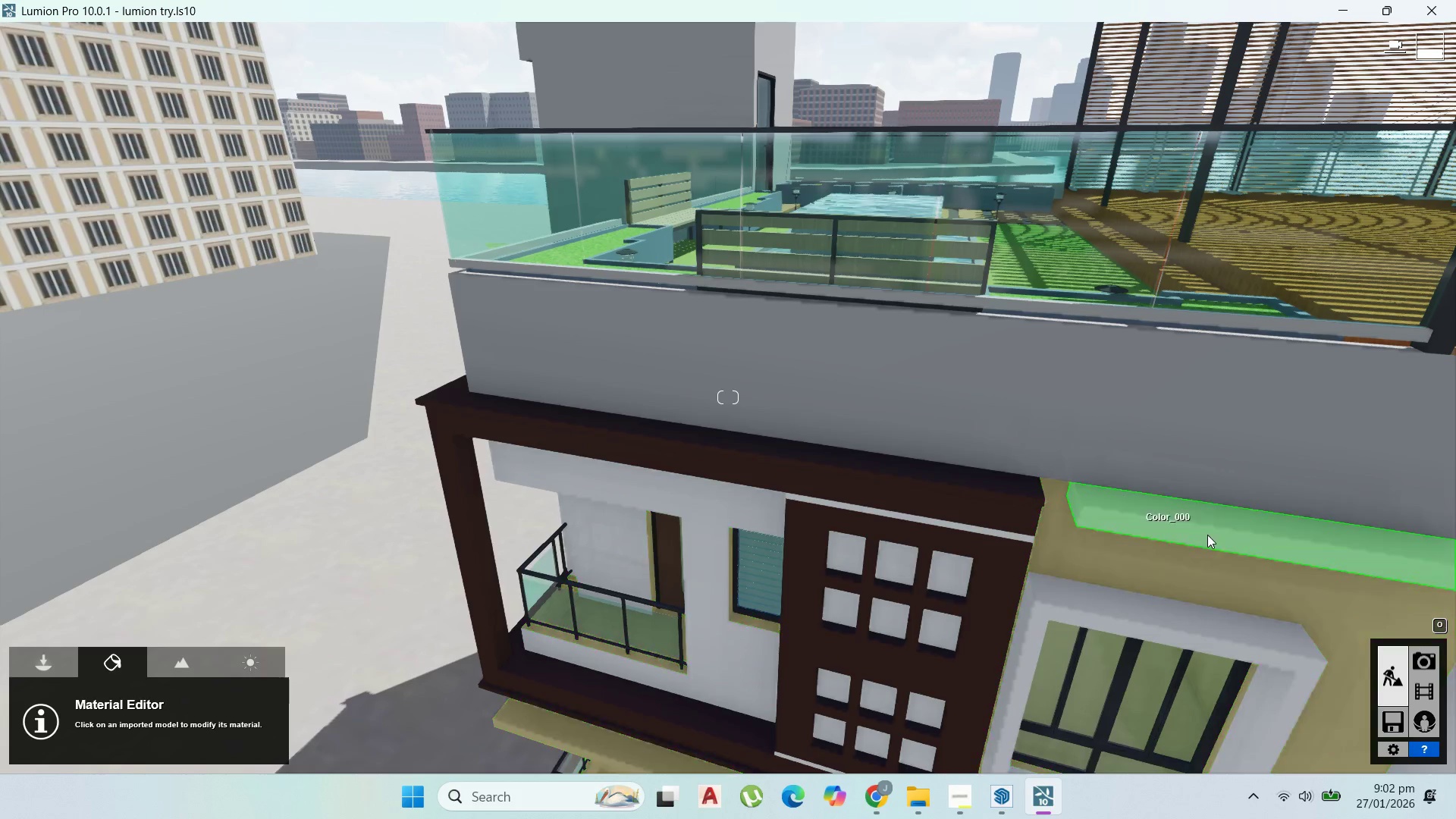 
left_click([1389, 719])
 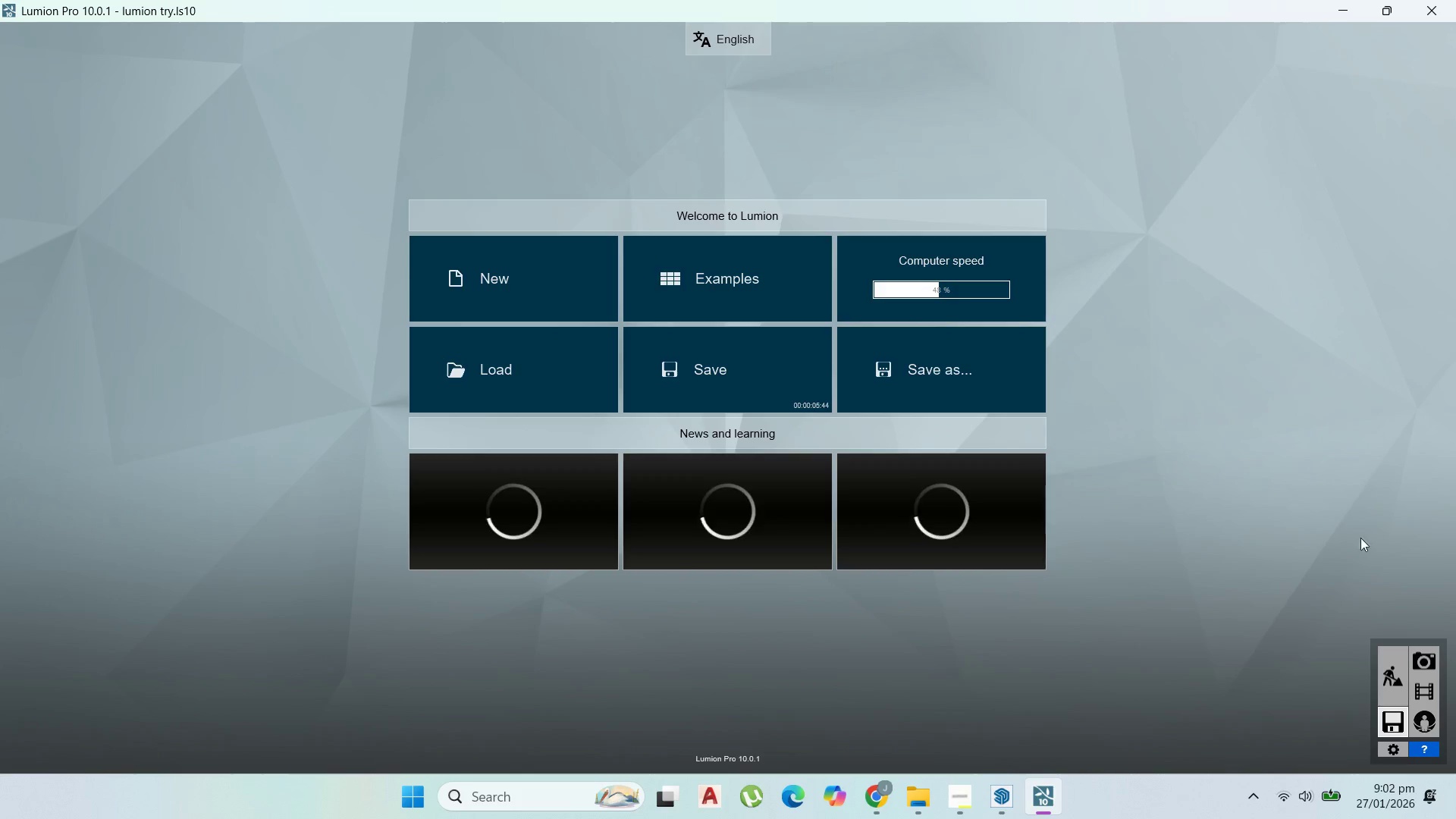 
double_click([1391, 661])
 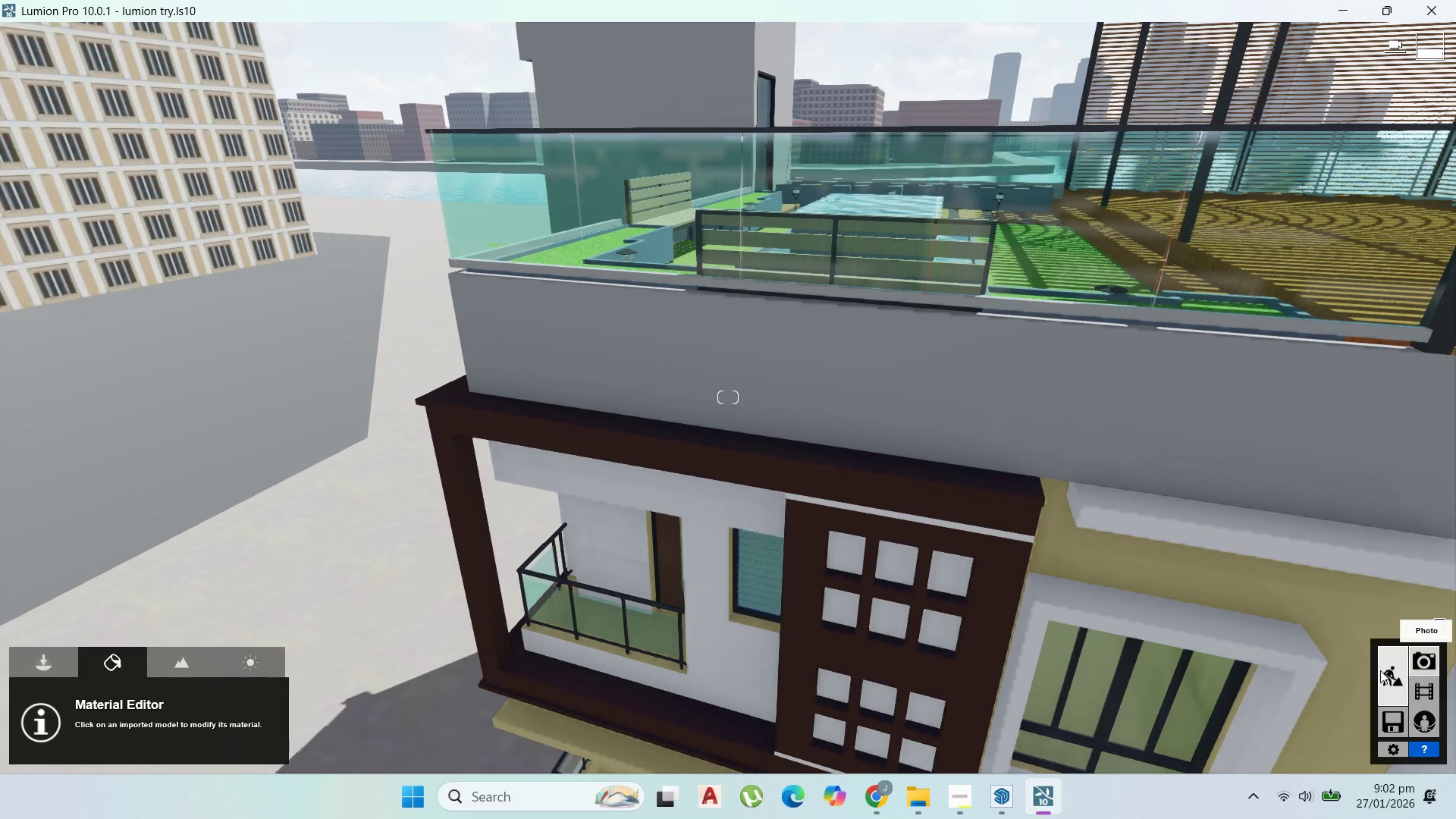 
left_click([1380, 670])
 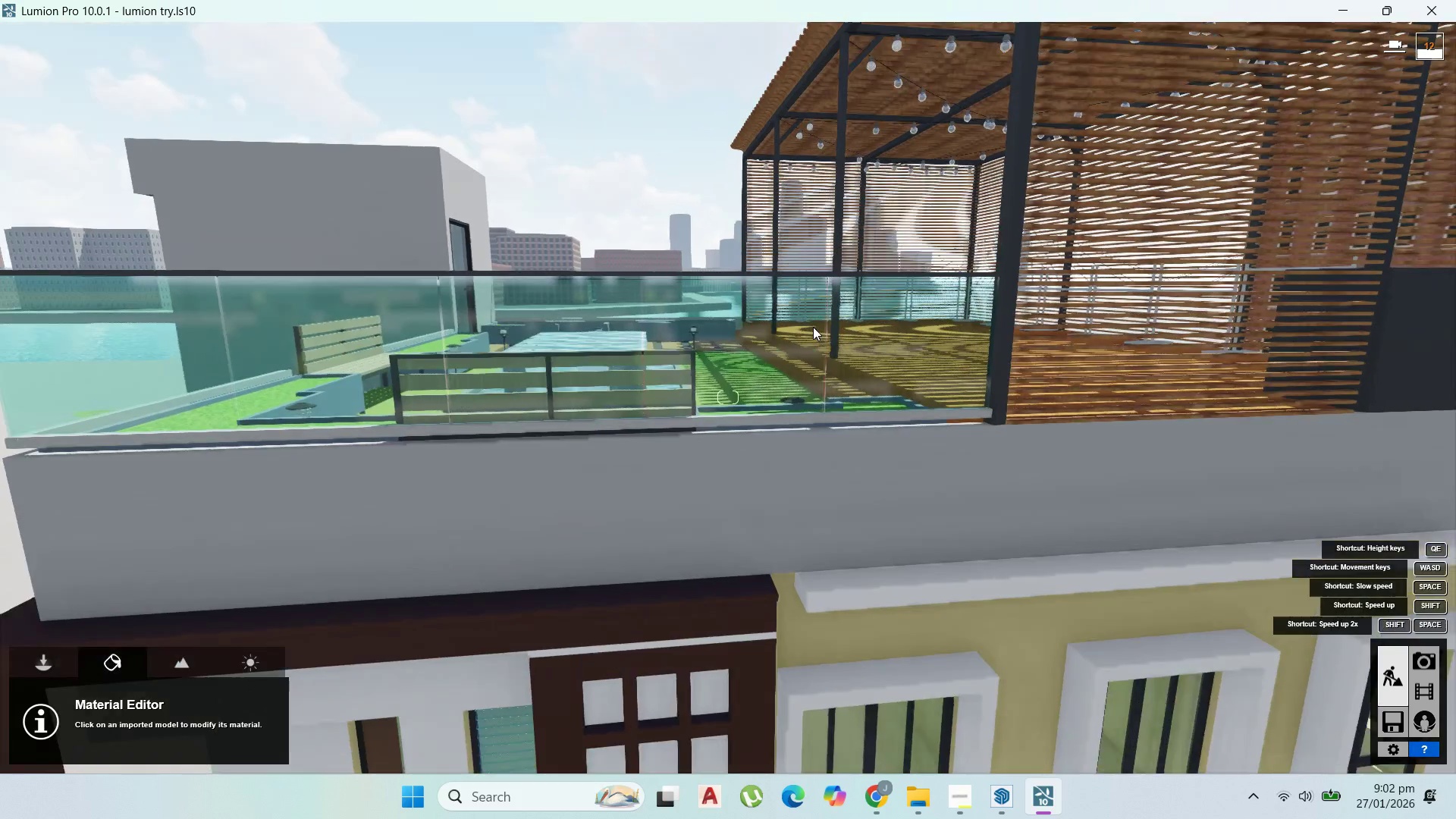 
hold_key(key=W, duration=4.45)
 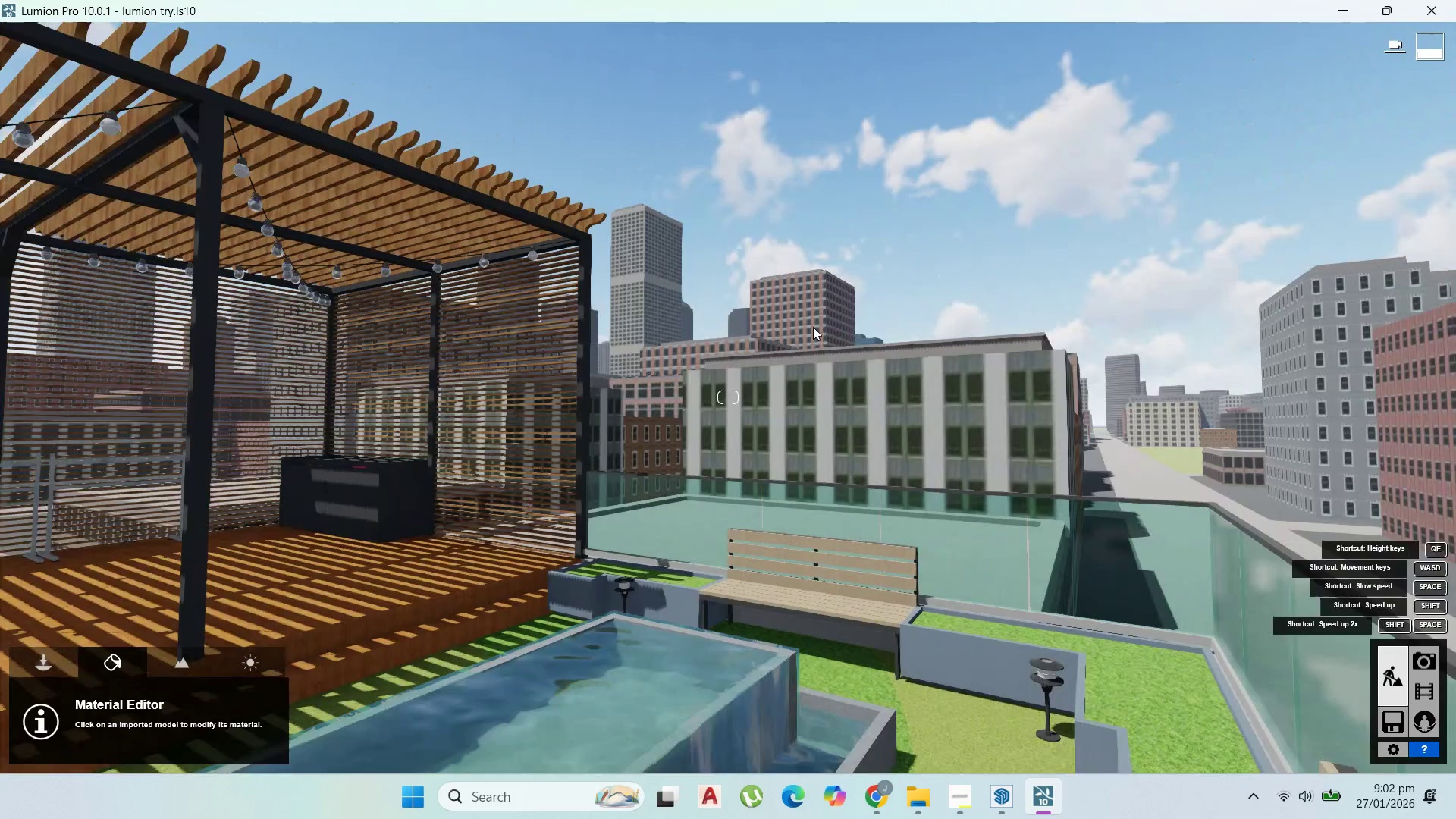 
hold_key(key=A, duration=0.81)
 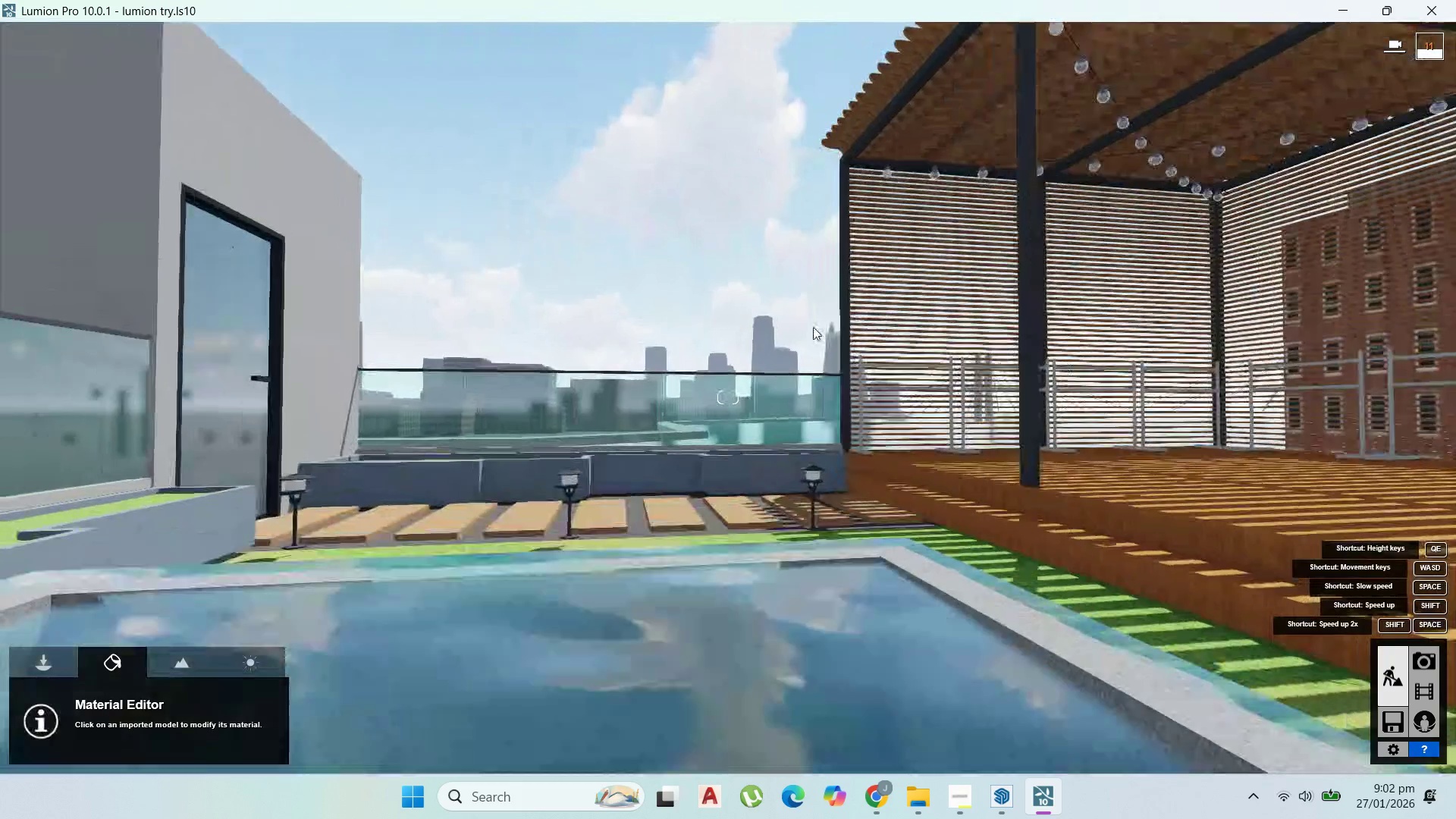 
hold_key(key=D, duration=0.84)
 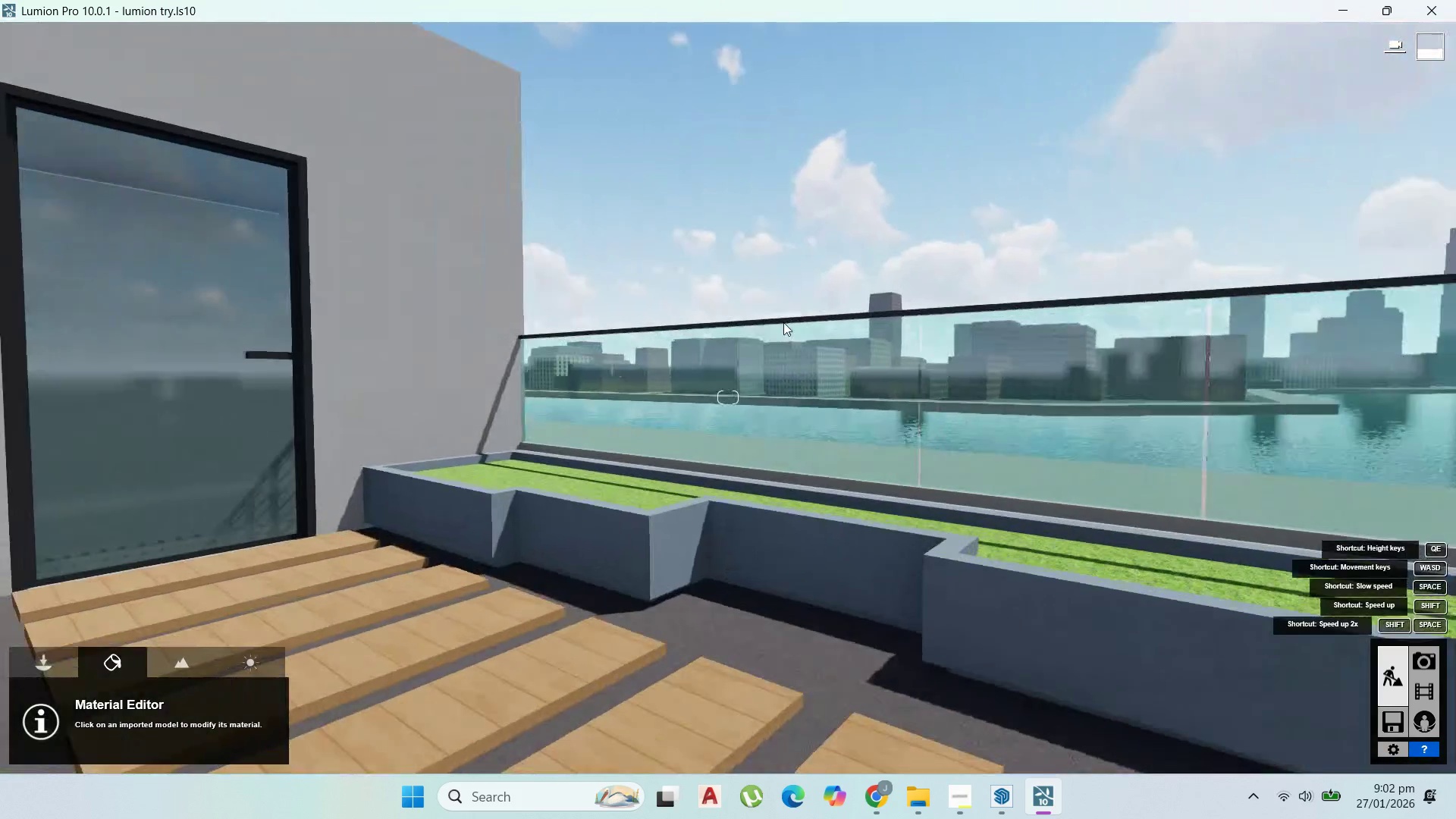 
hold_key(key=D, duration=0.36)
 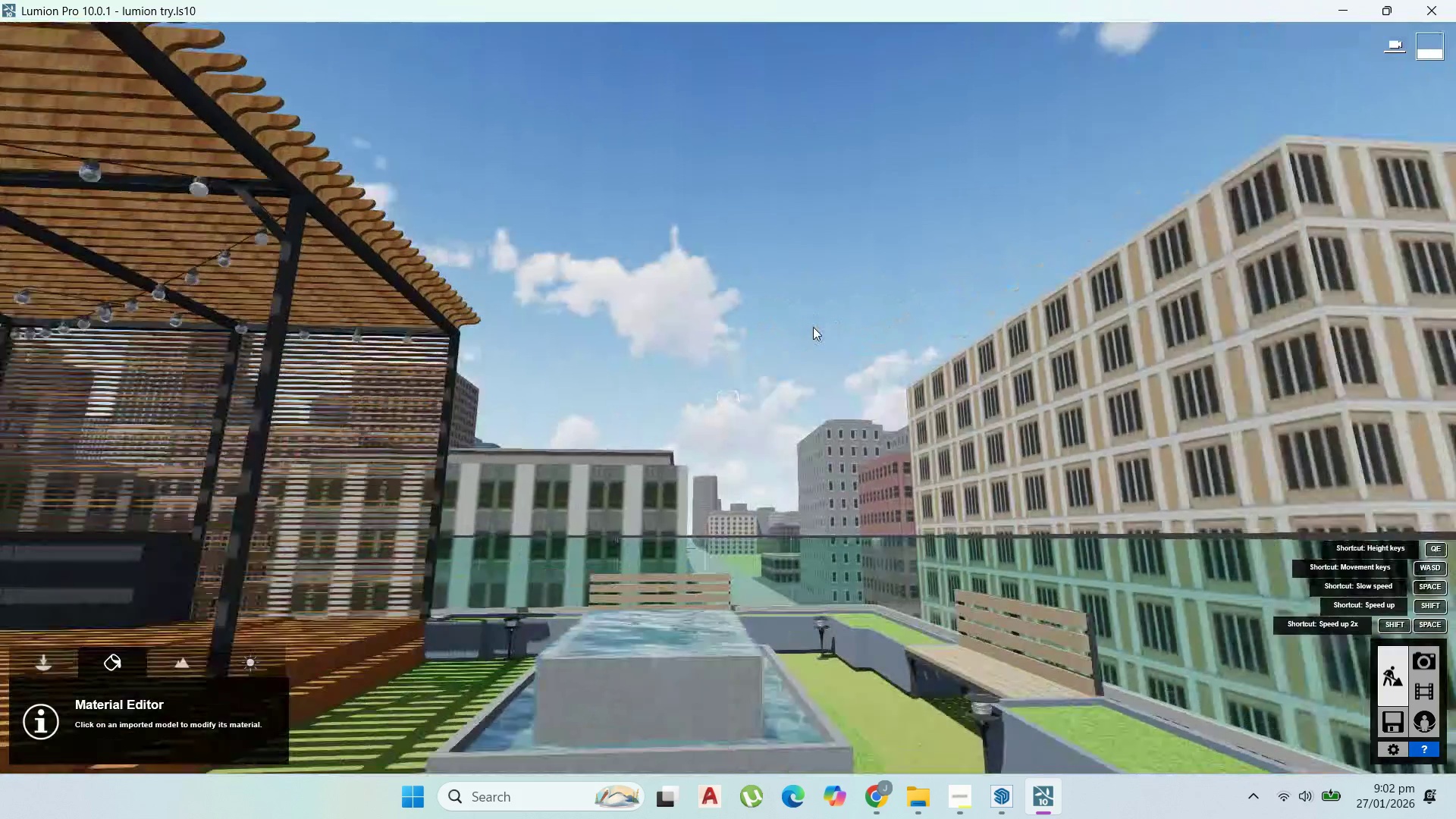 
type(dwsddsa)
 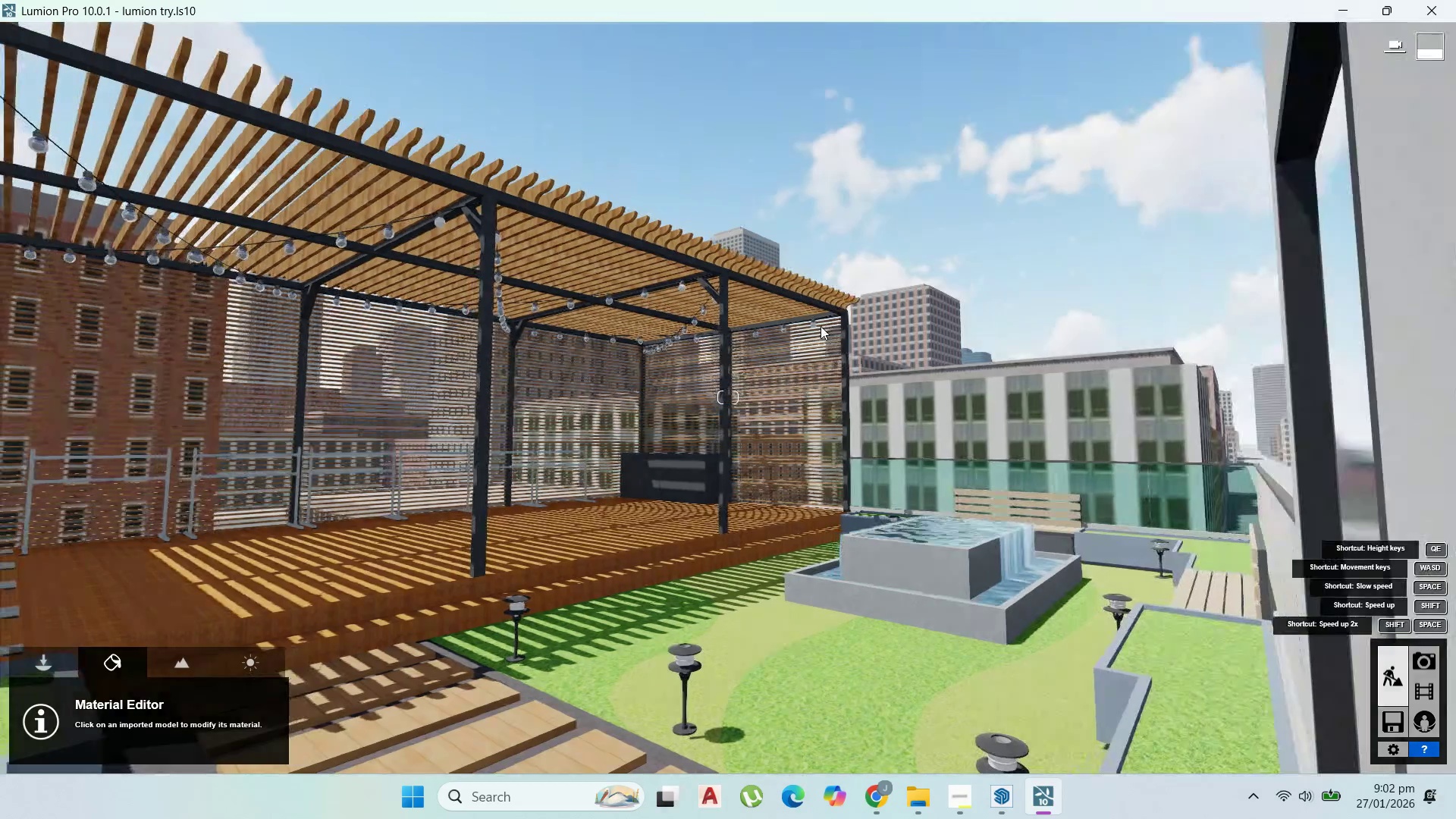 
scroll: coordinate [704, 735], scroll_direction: up, amount: 1.0
 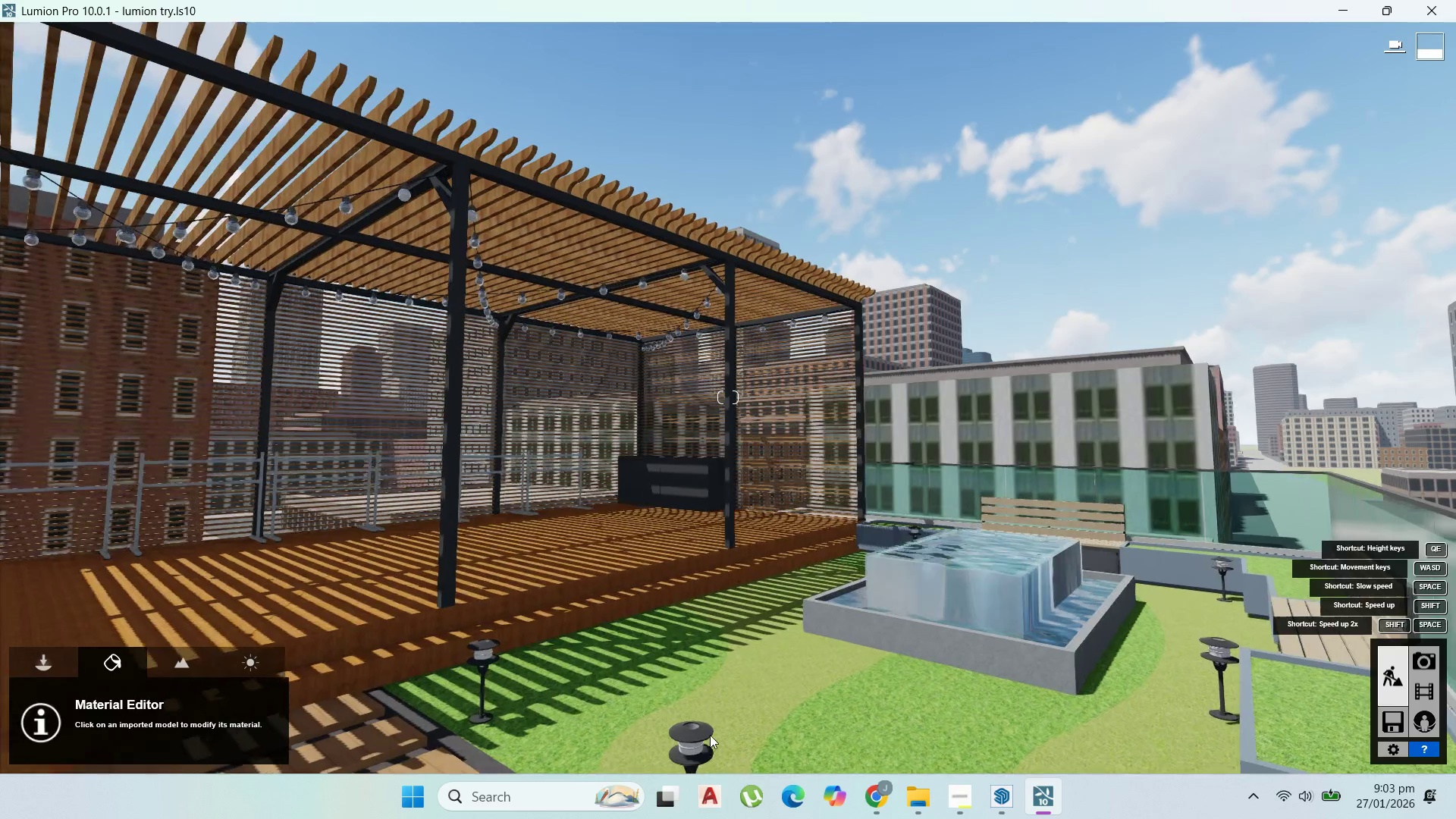 
scroll: coordinate [711, 734], scroll_direction: down, amount: 1.0
 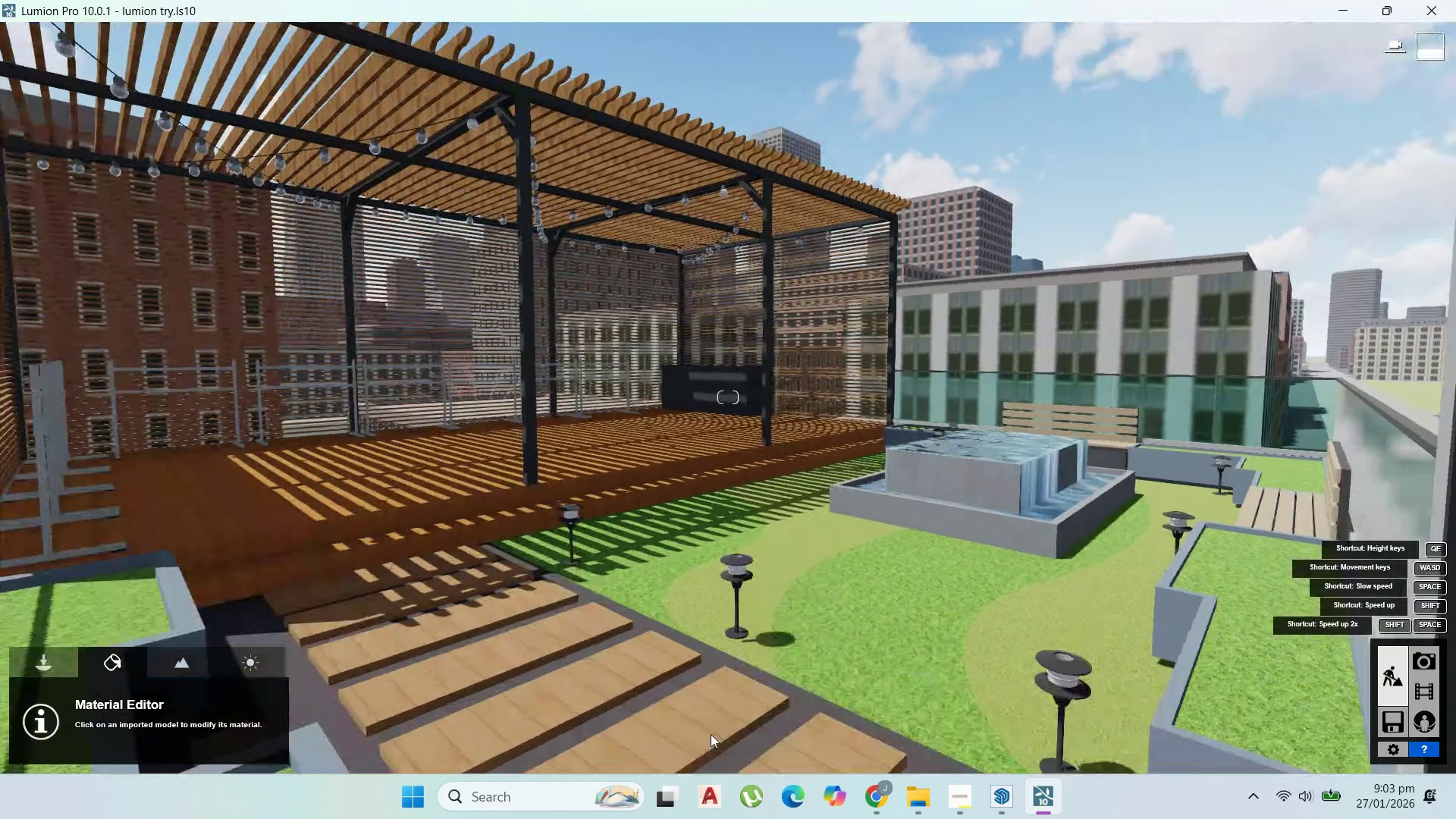 
scroll: coordinate [717, 730], scroll_direction: up, amount: 2.0
 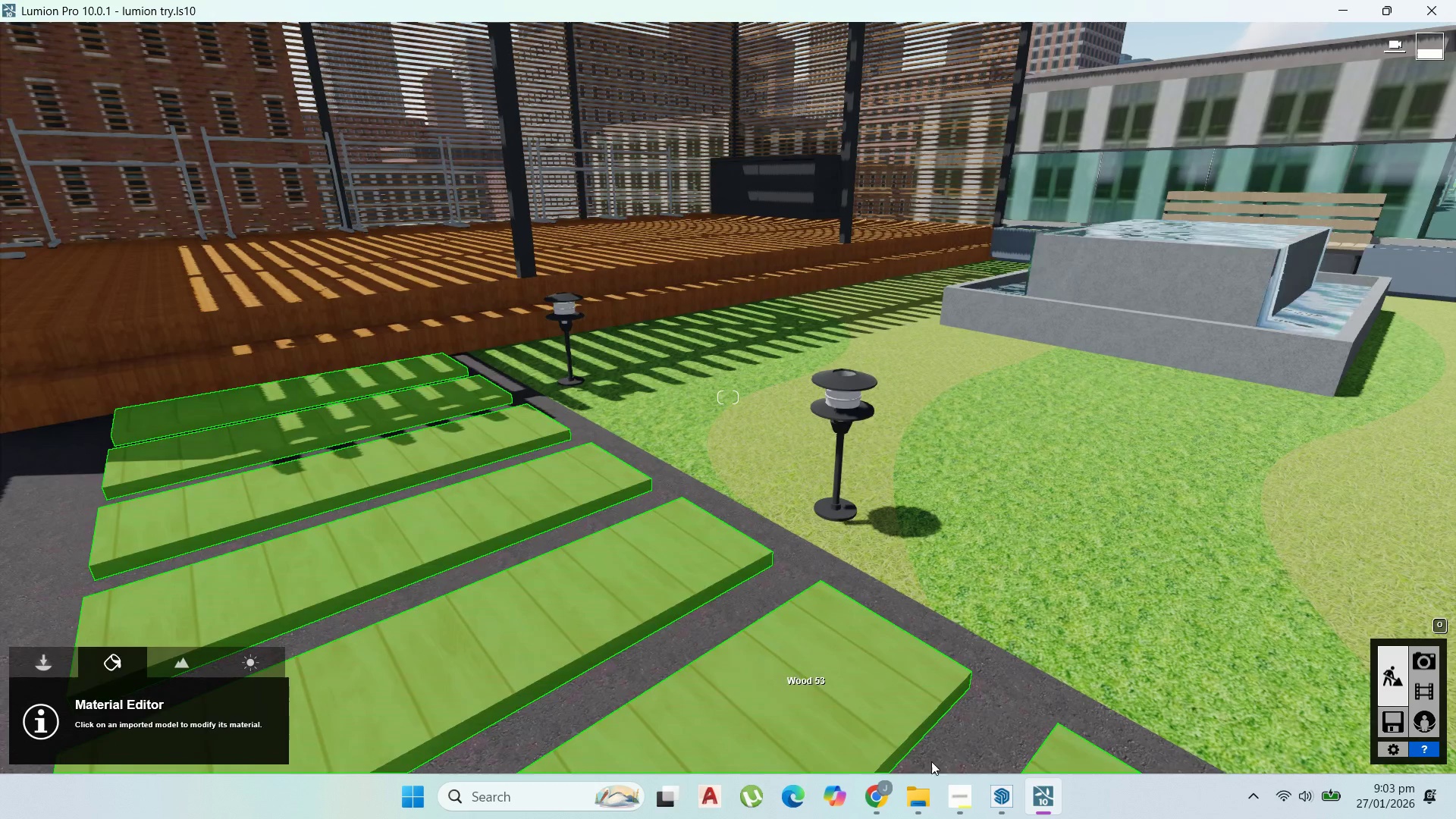 
left_click([1016, 794])
 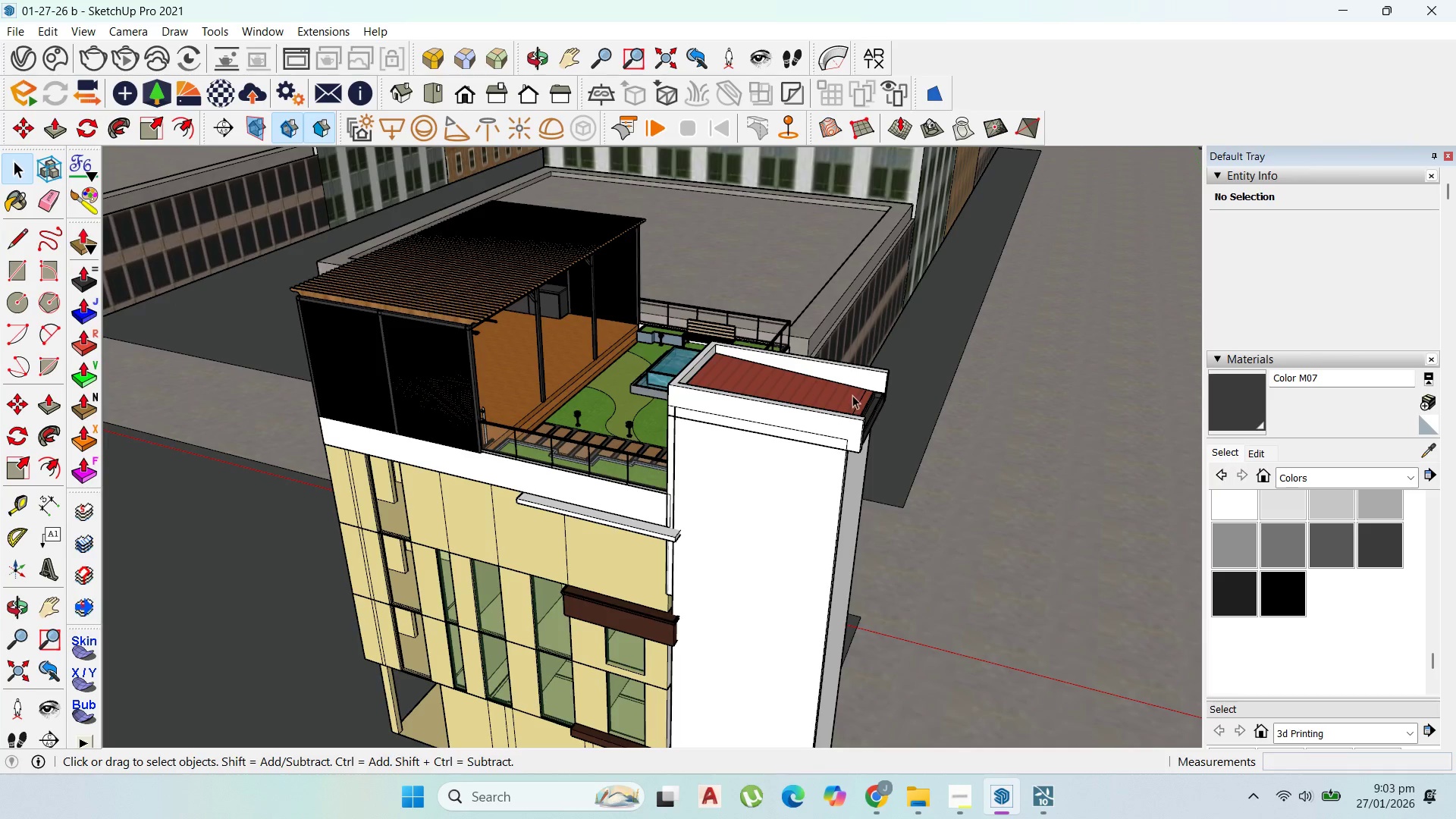 
scroll: coordinate [608, 432], scroll_direction: up, amount: 18.0
 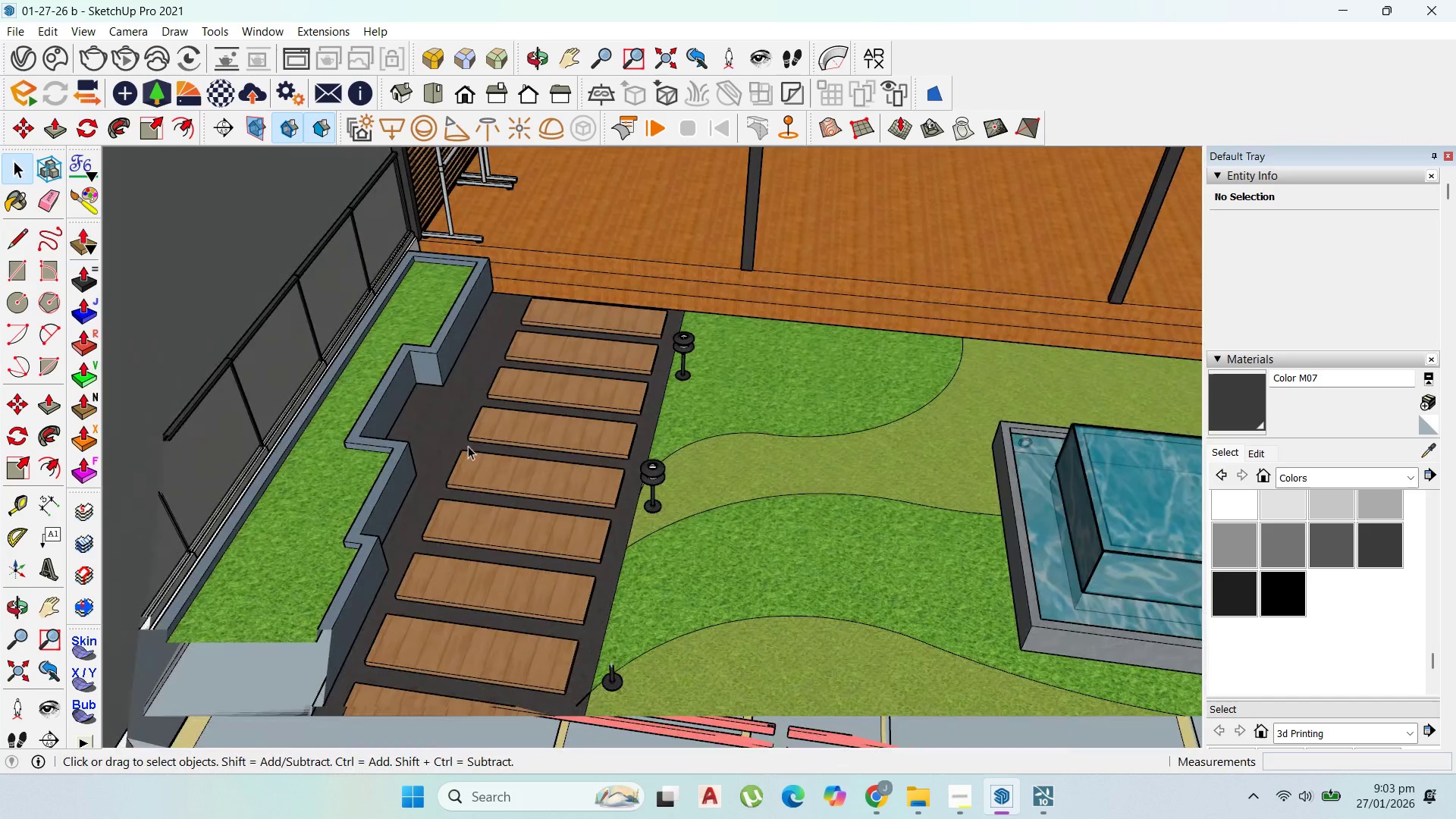 
scroll: coordinate [714, 391], scroll_direction: none, amount: 0.0
 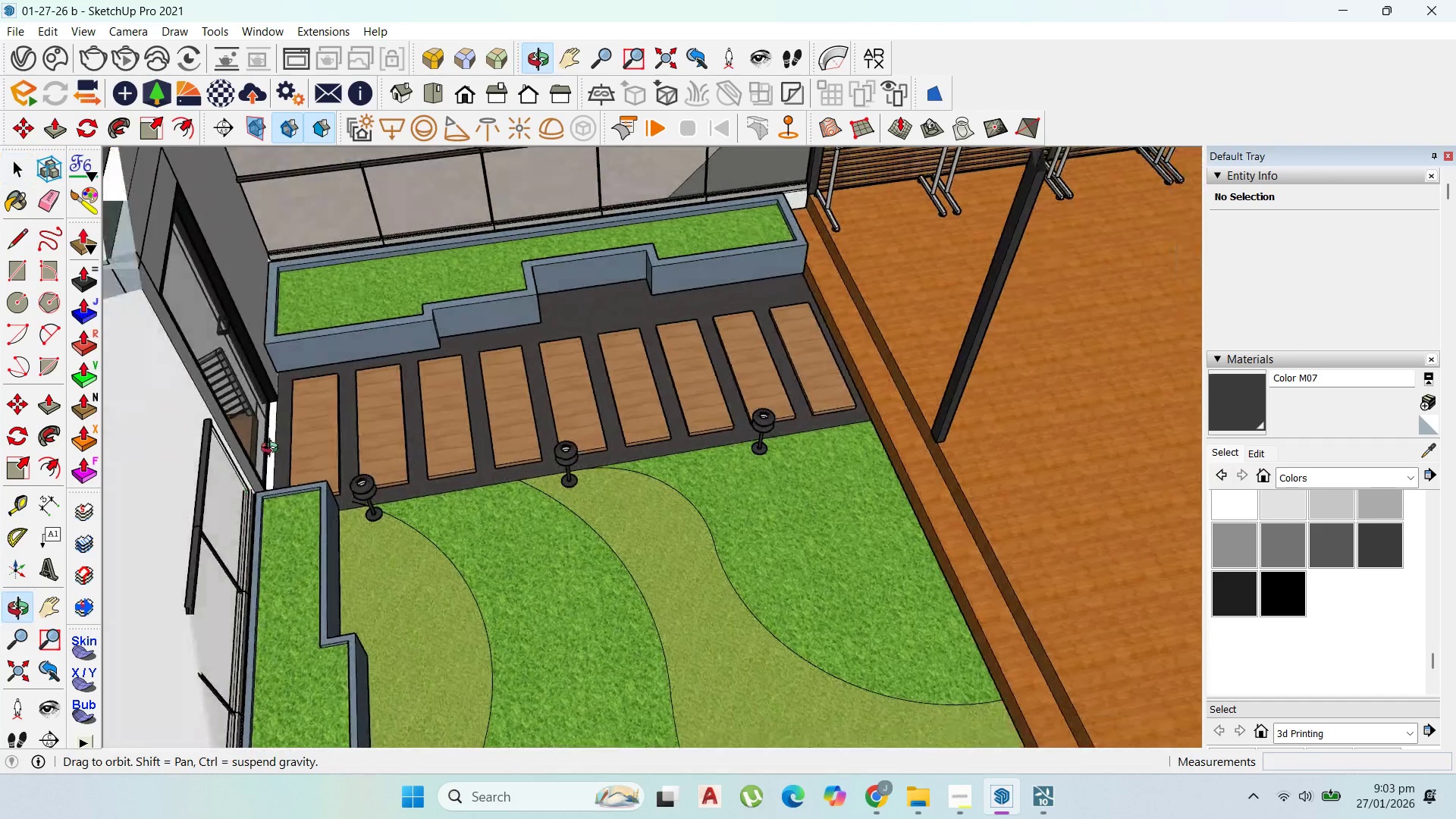 
scroll: coordinate [438, 460], scroll_direction: up, amount: 2.0
 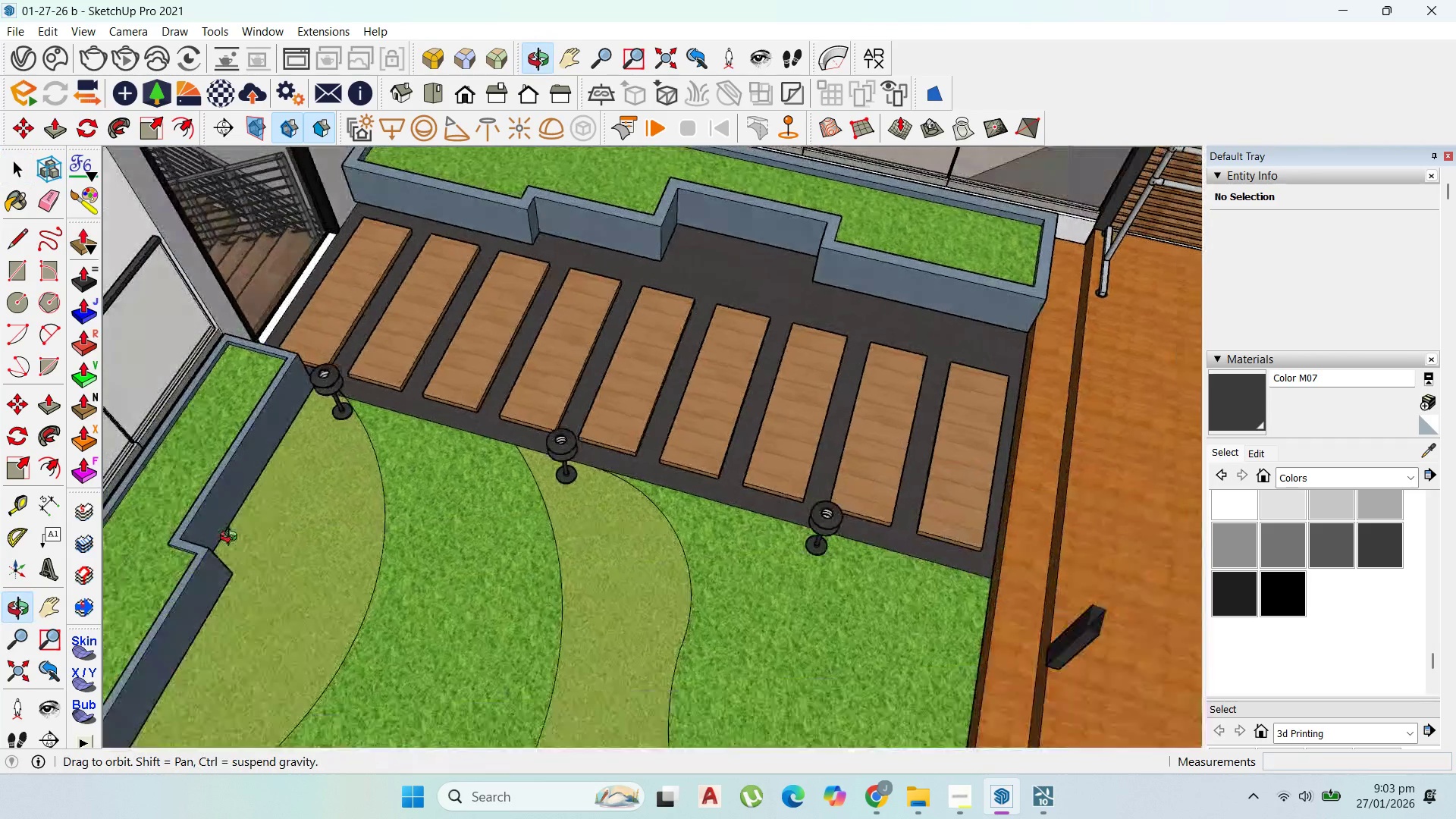 
scroll: coordinate [708, 436], scroll_direction: down, amount: 10.0
 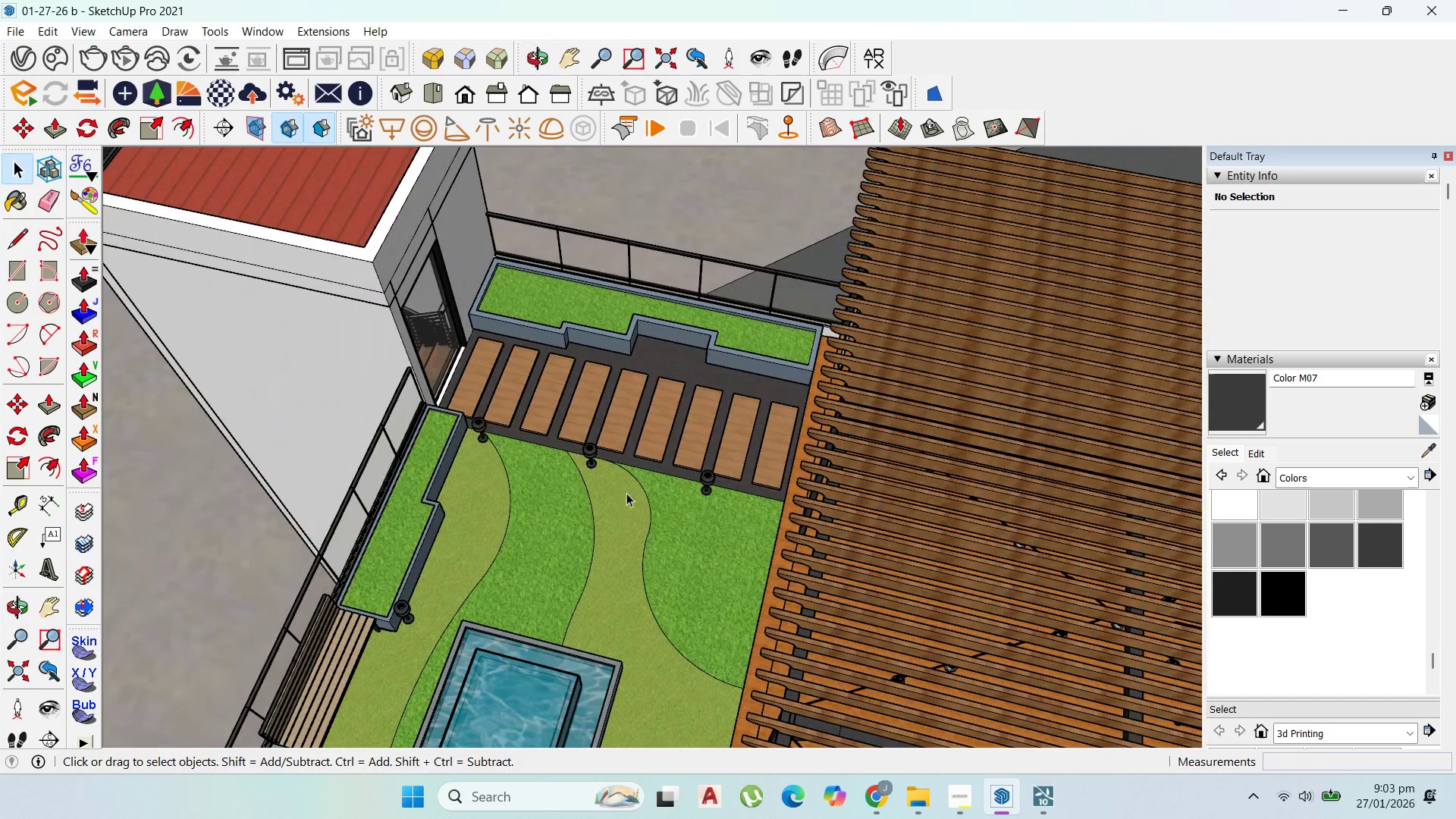 
key(Escape)
 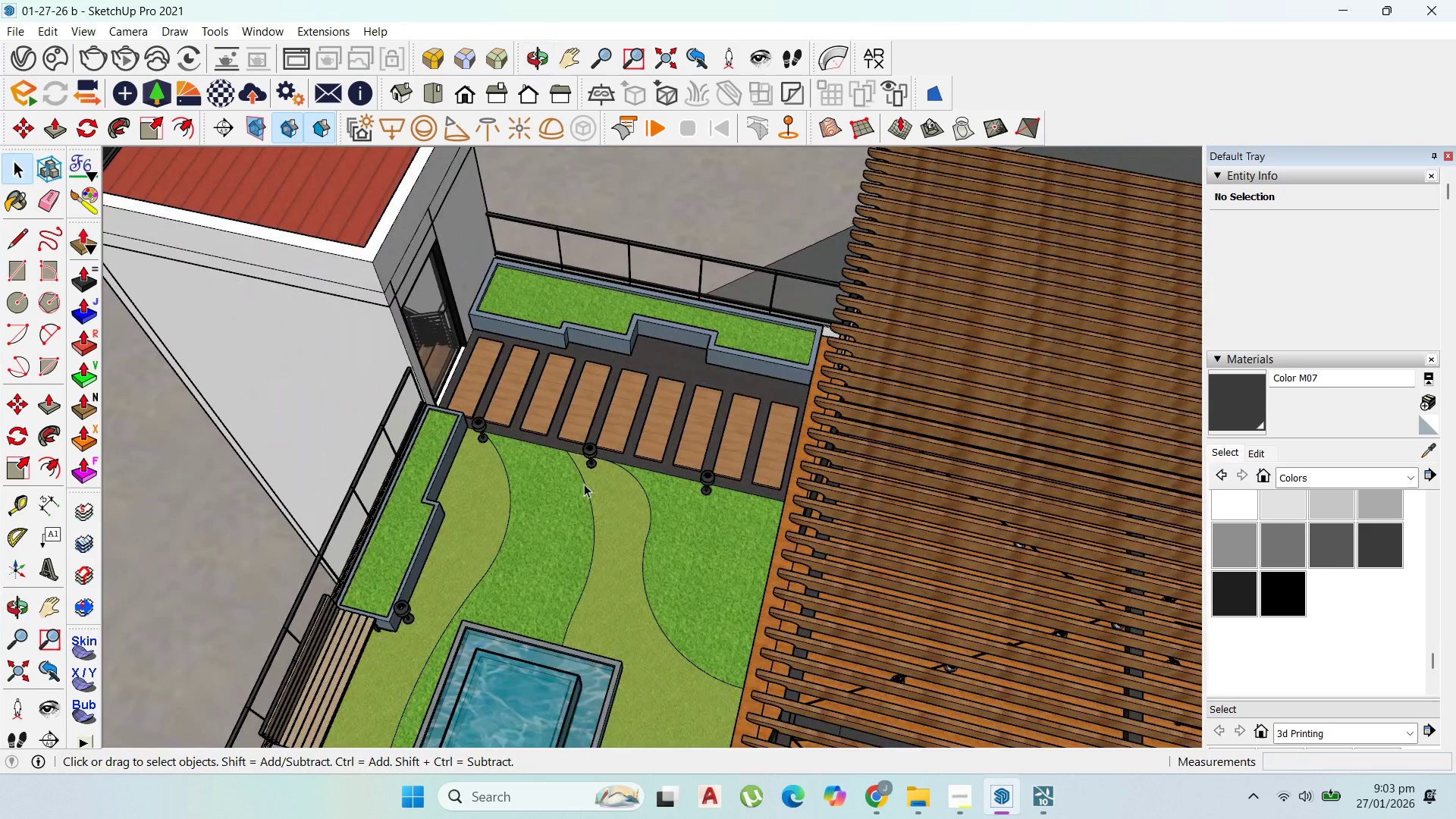 
key(Escape)
 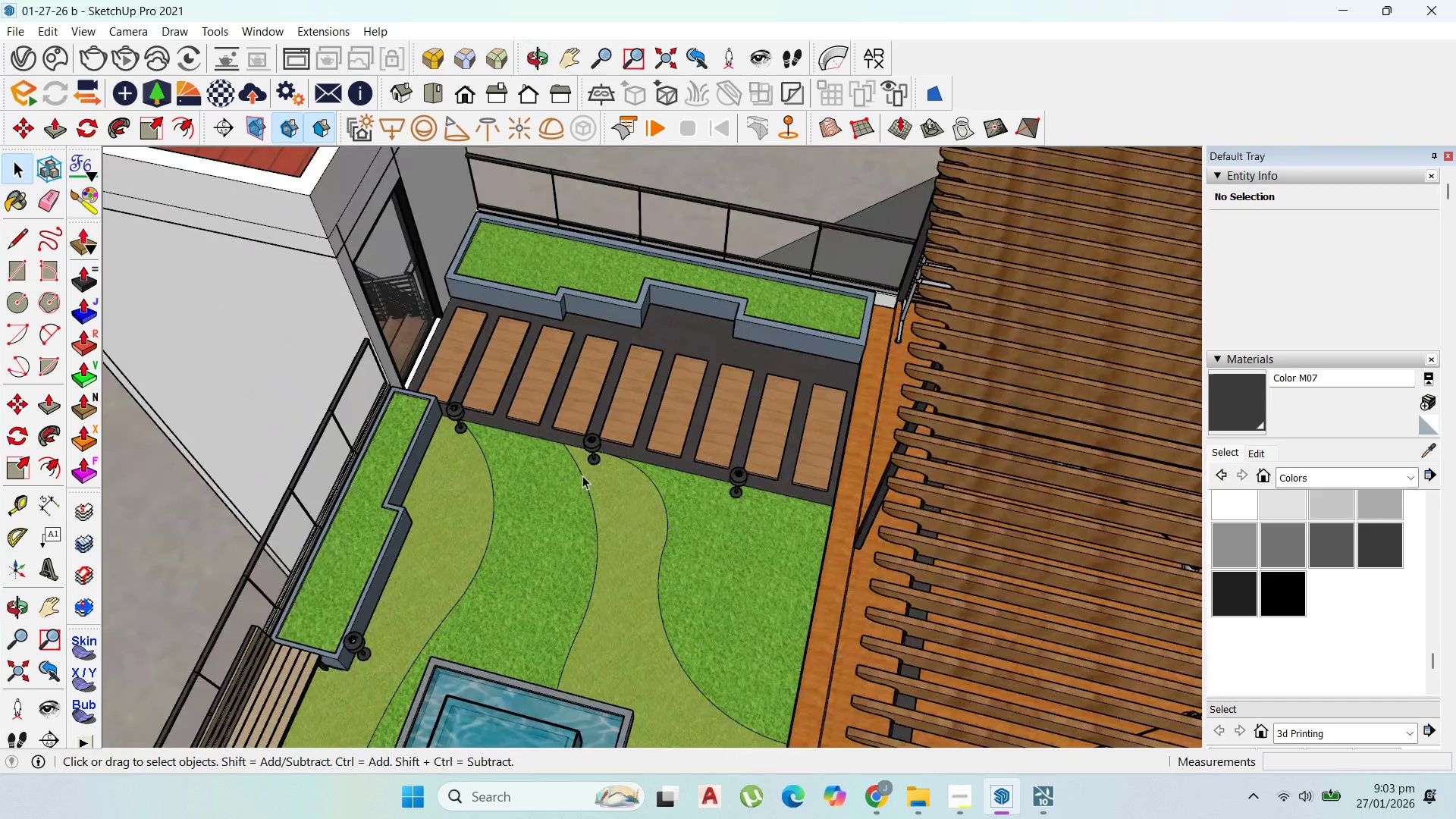 
scroll: coordinate [599, 445], scroll_direction: up, amount: 7.0
 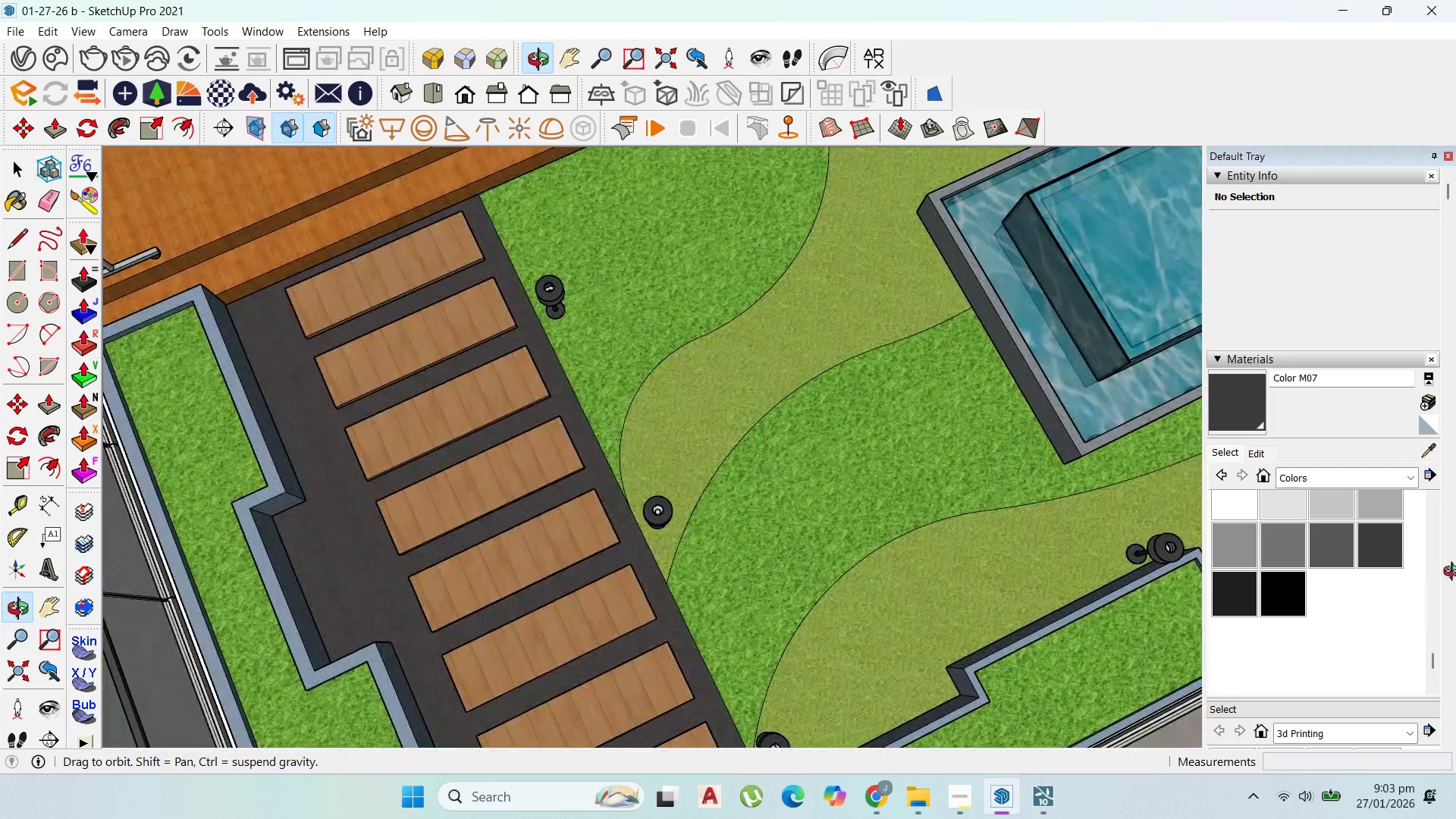 
left_click([550, 290])
 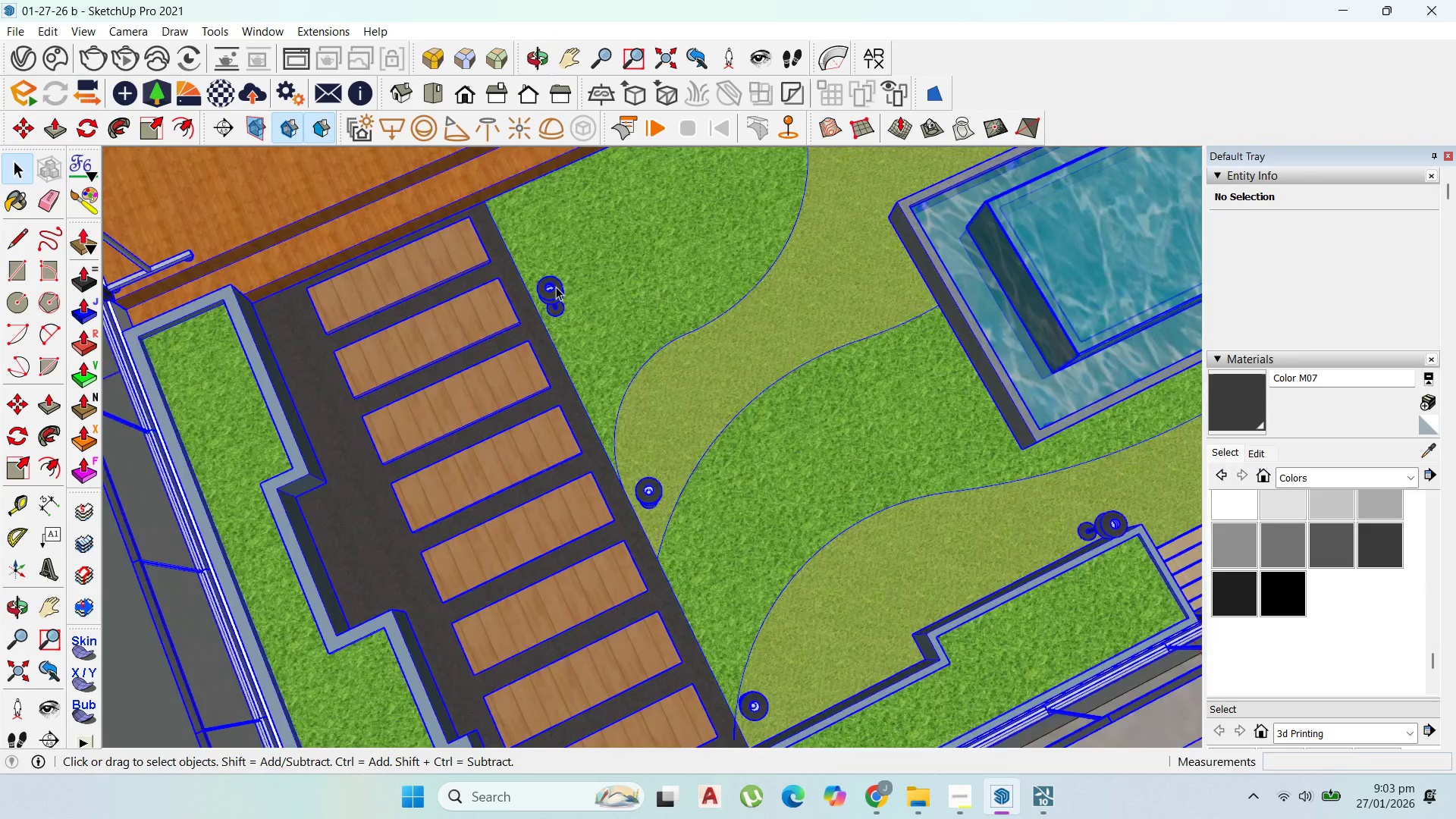 
double_click([556, 287])
 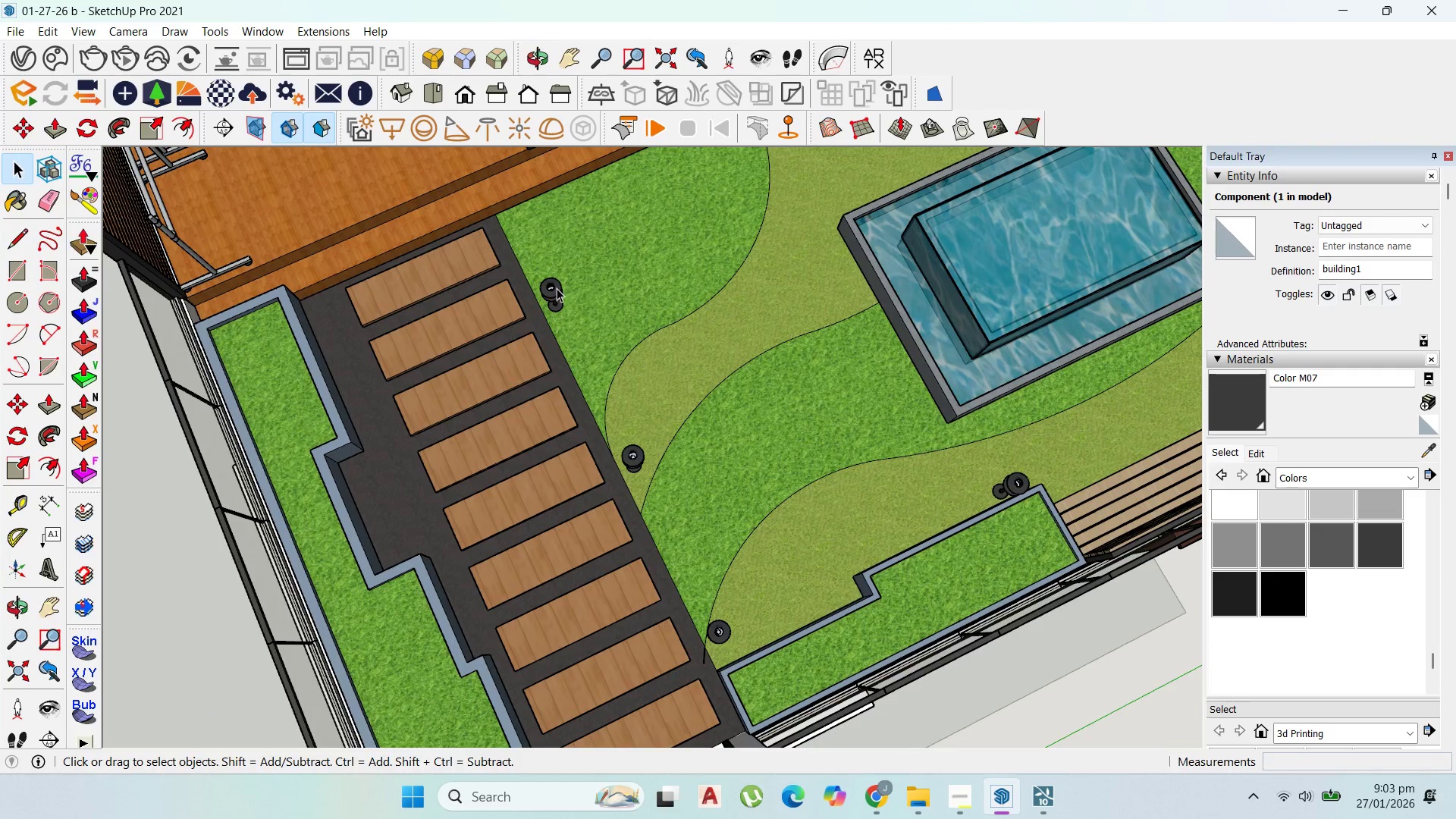 
scroll: coordinate [556, 287], scroll_direction: down, amount: 3.0
 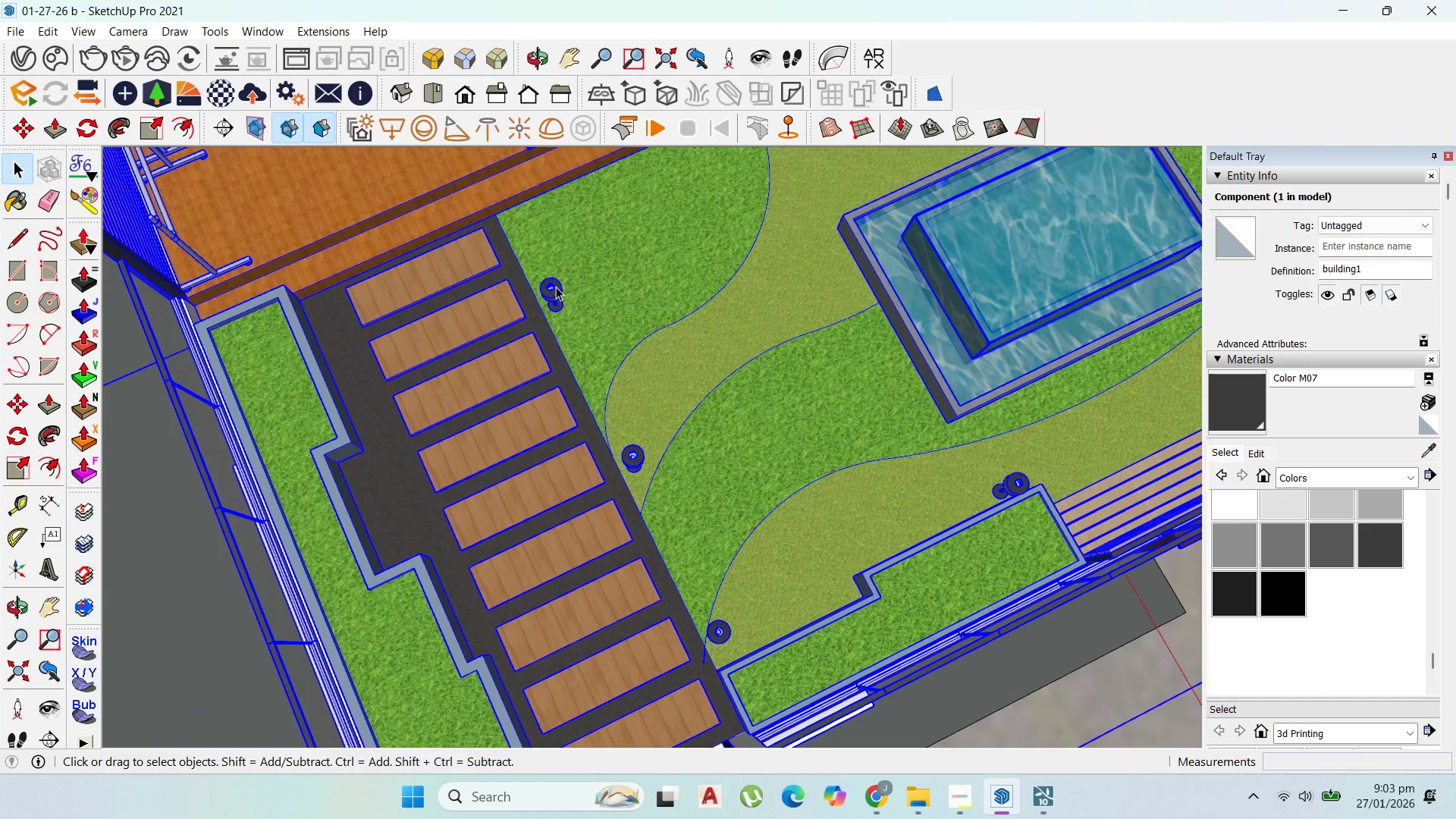 
triple_click([557, 289])
 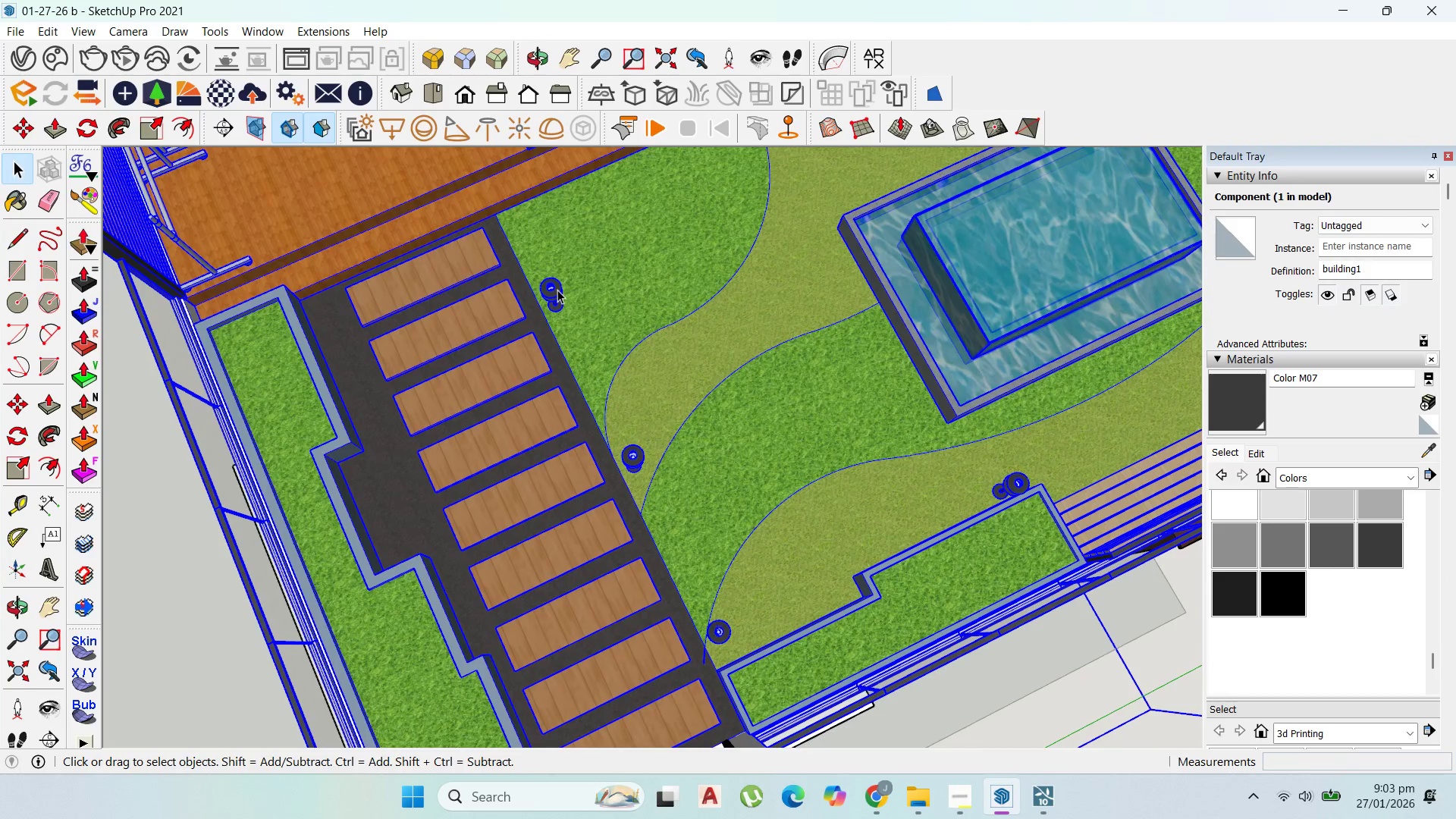 
triple_click([557, 290])
 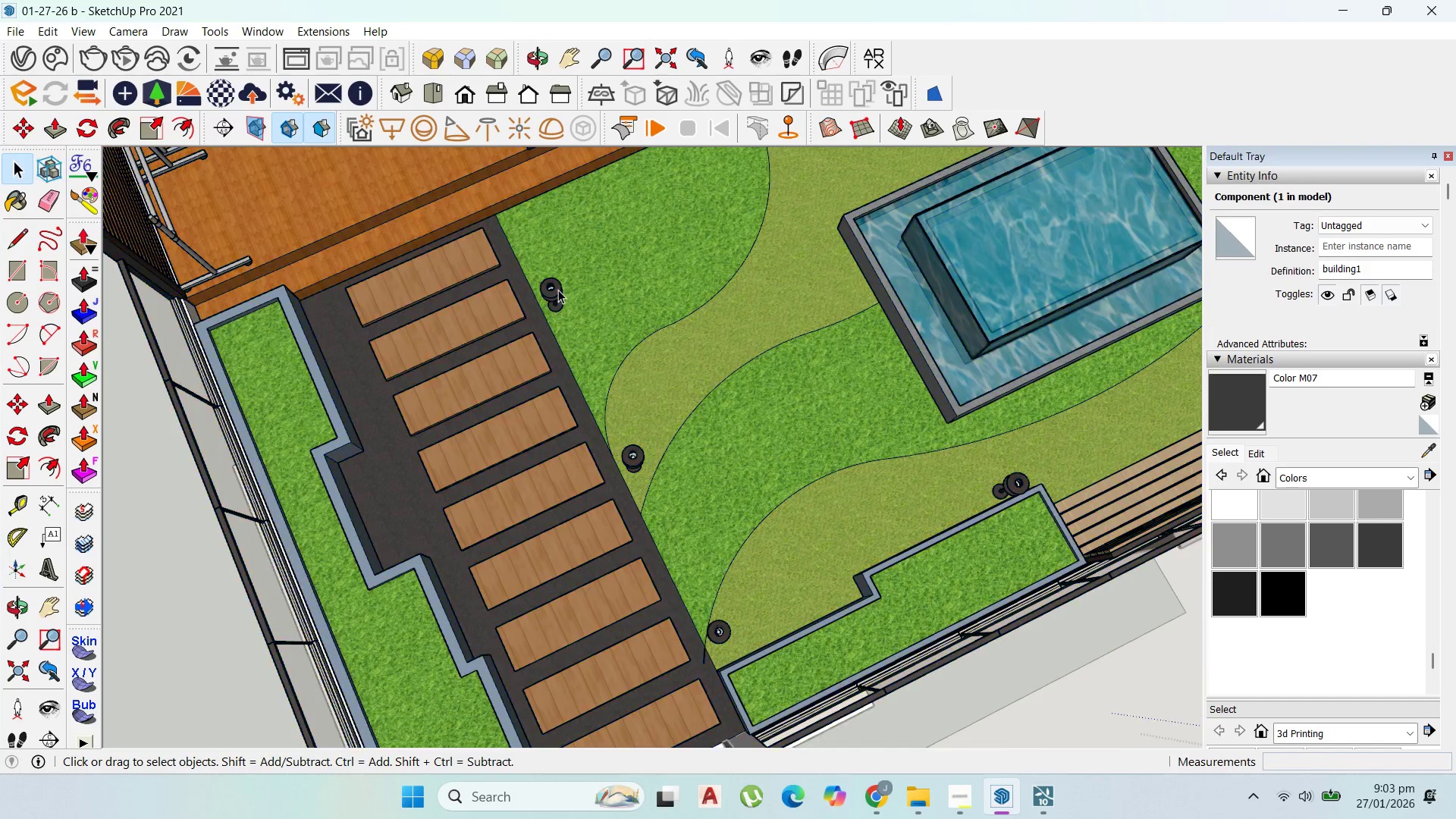 
triple_click([558, 290])
 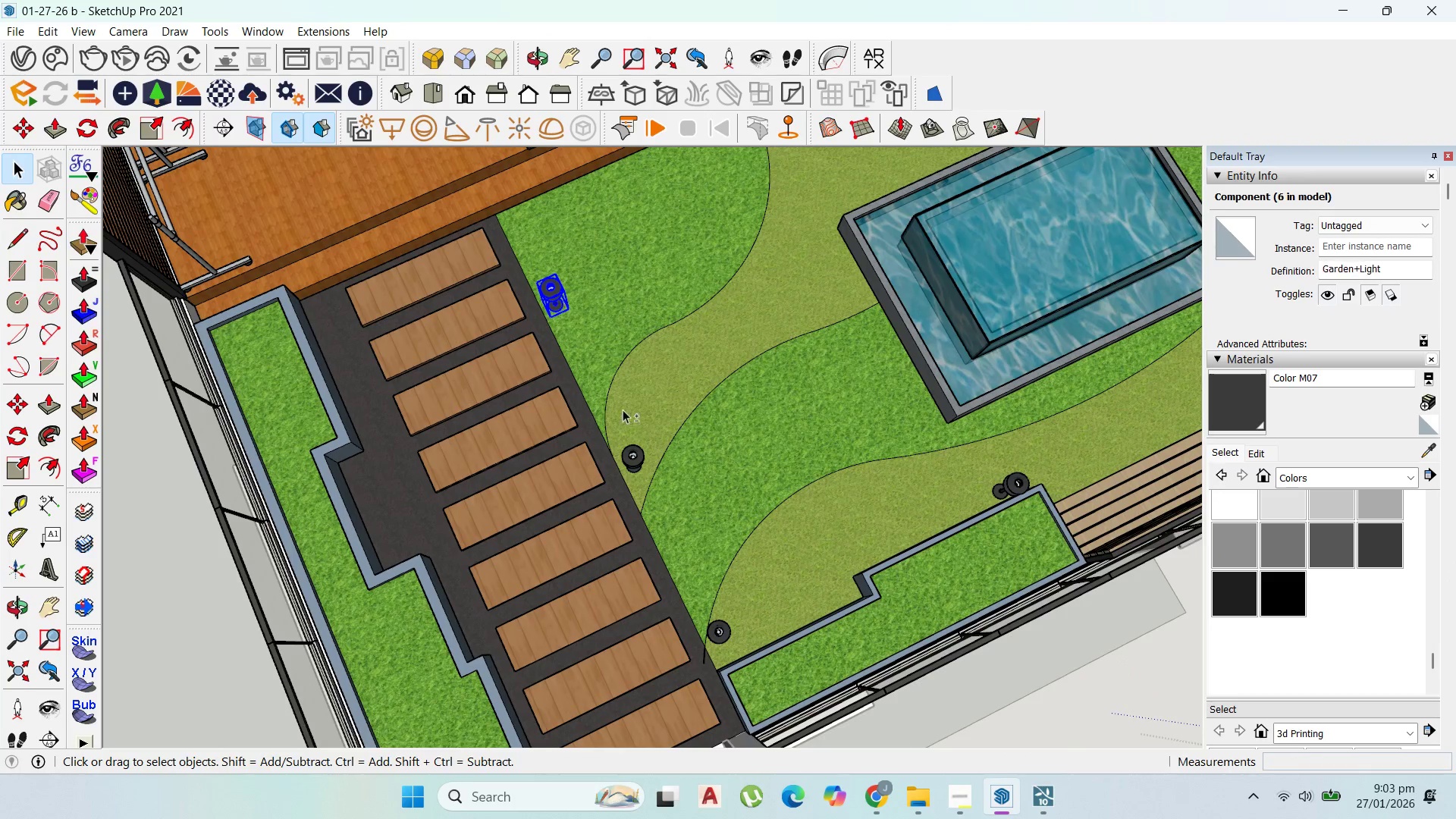 
hold_key(key=ShiftLeft, duration=1.5)
left_click([629, 457])
 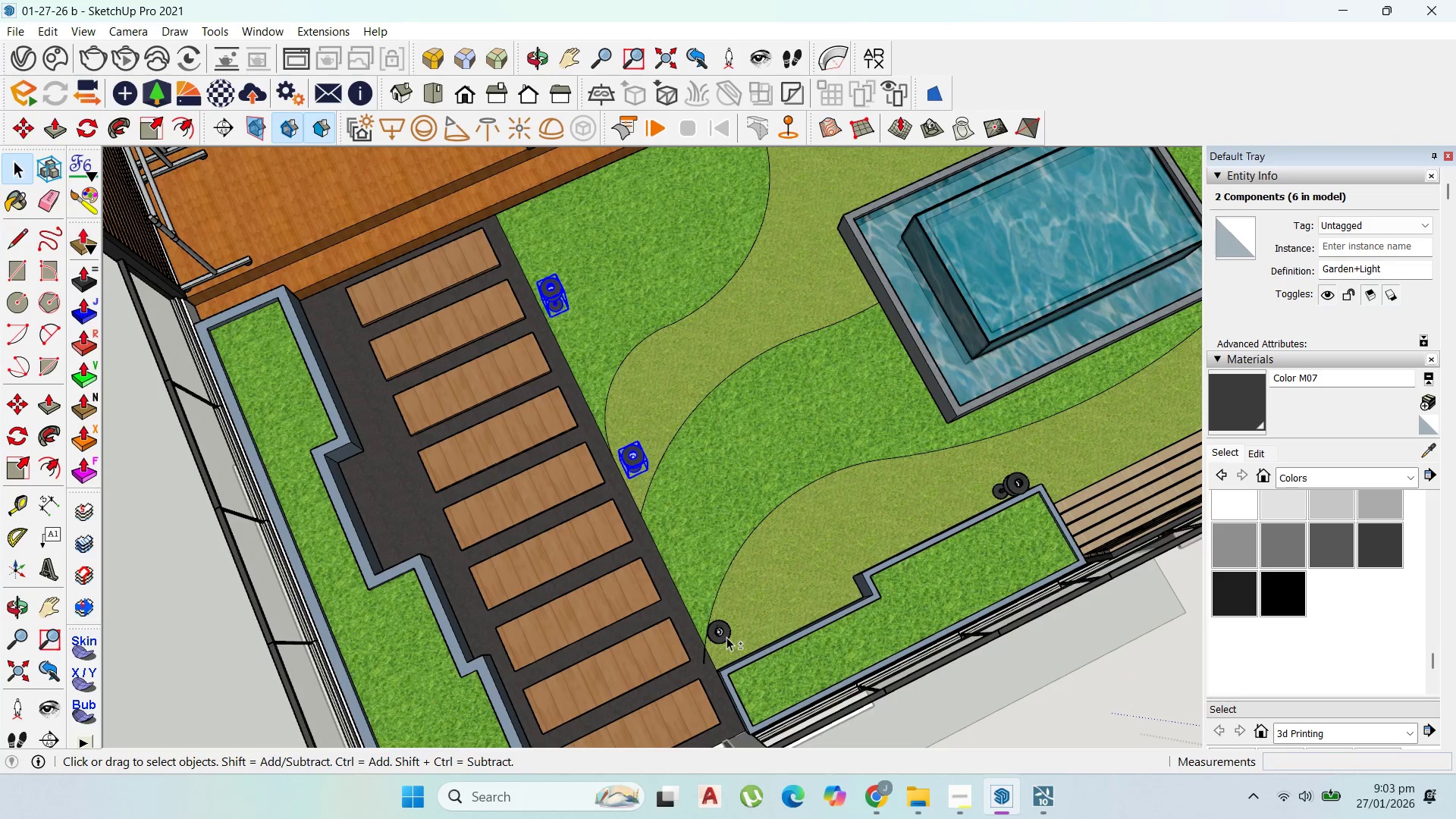 
key(Shift+ShiftLeft)
 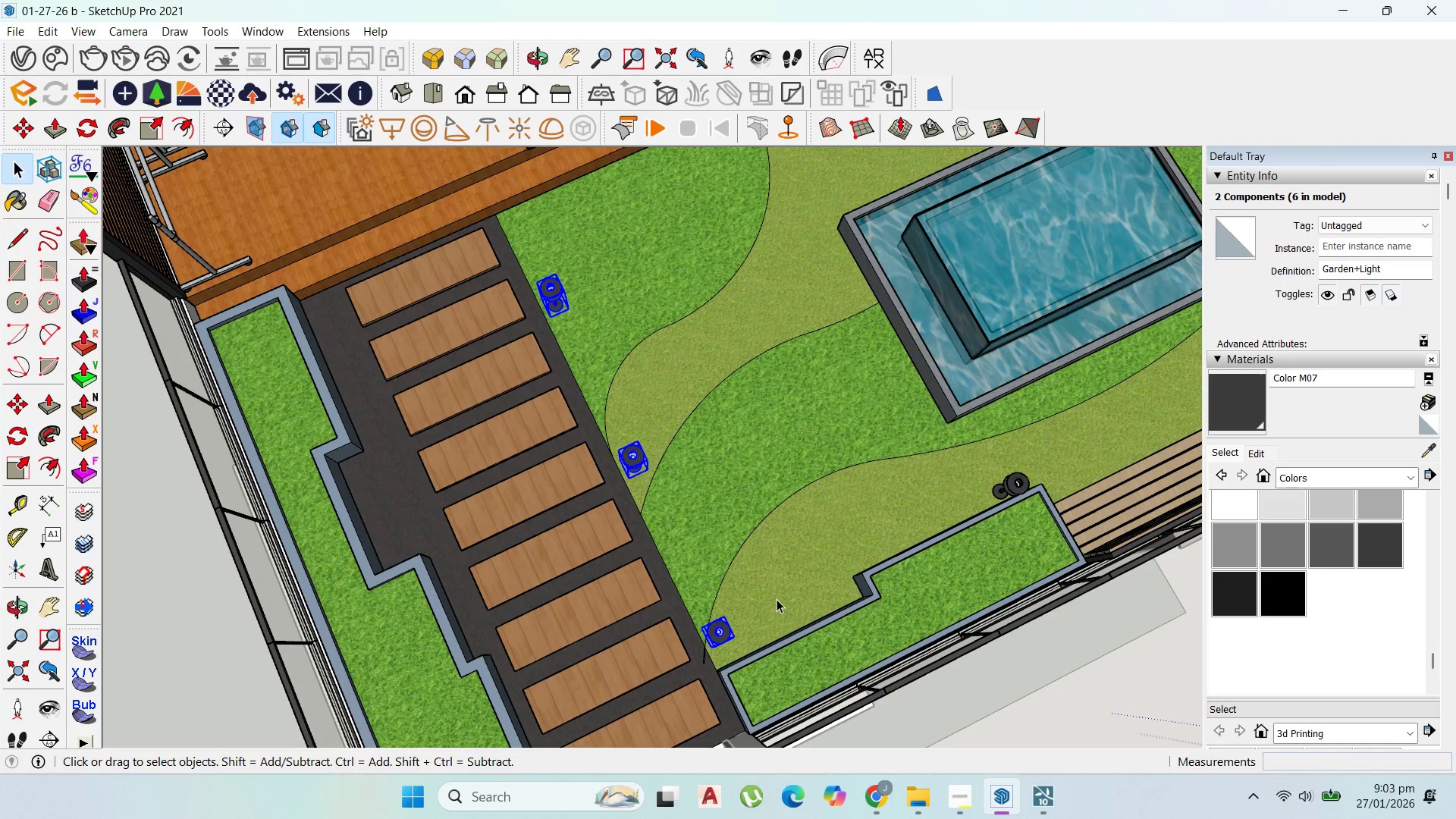 
hold_key(key=ShiftLeft, duration=2.48)
 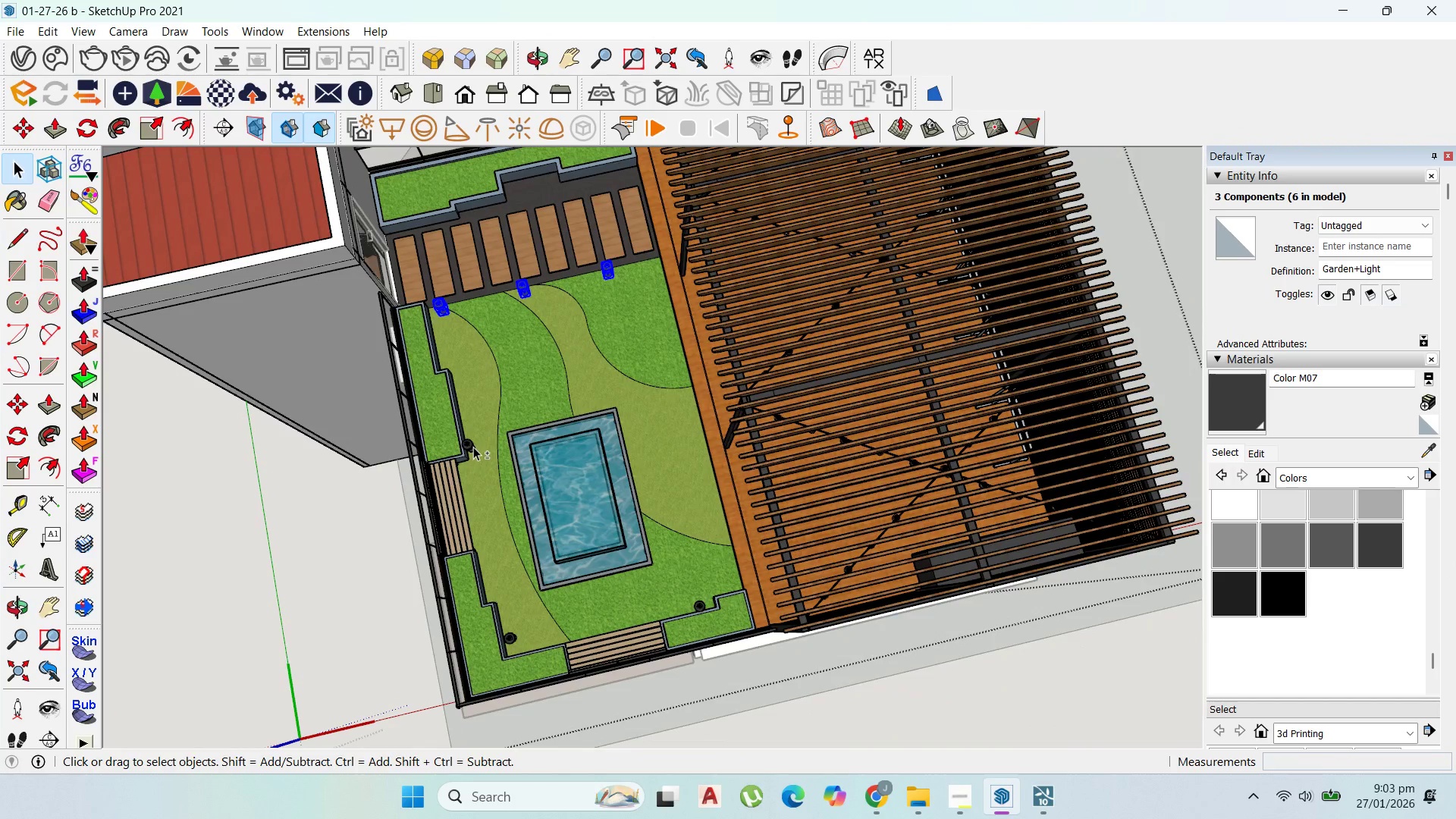 
hold_key(key=ShiftLeft, duration=1.5)
 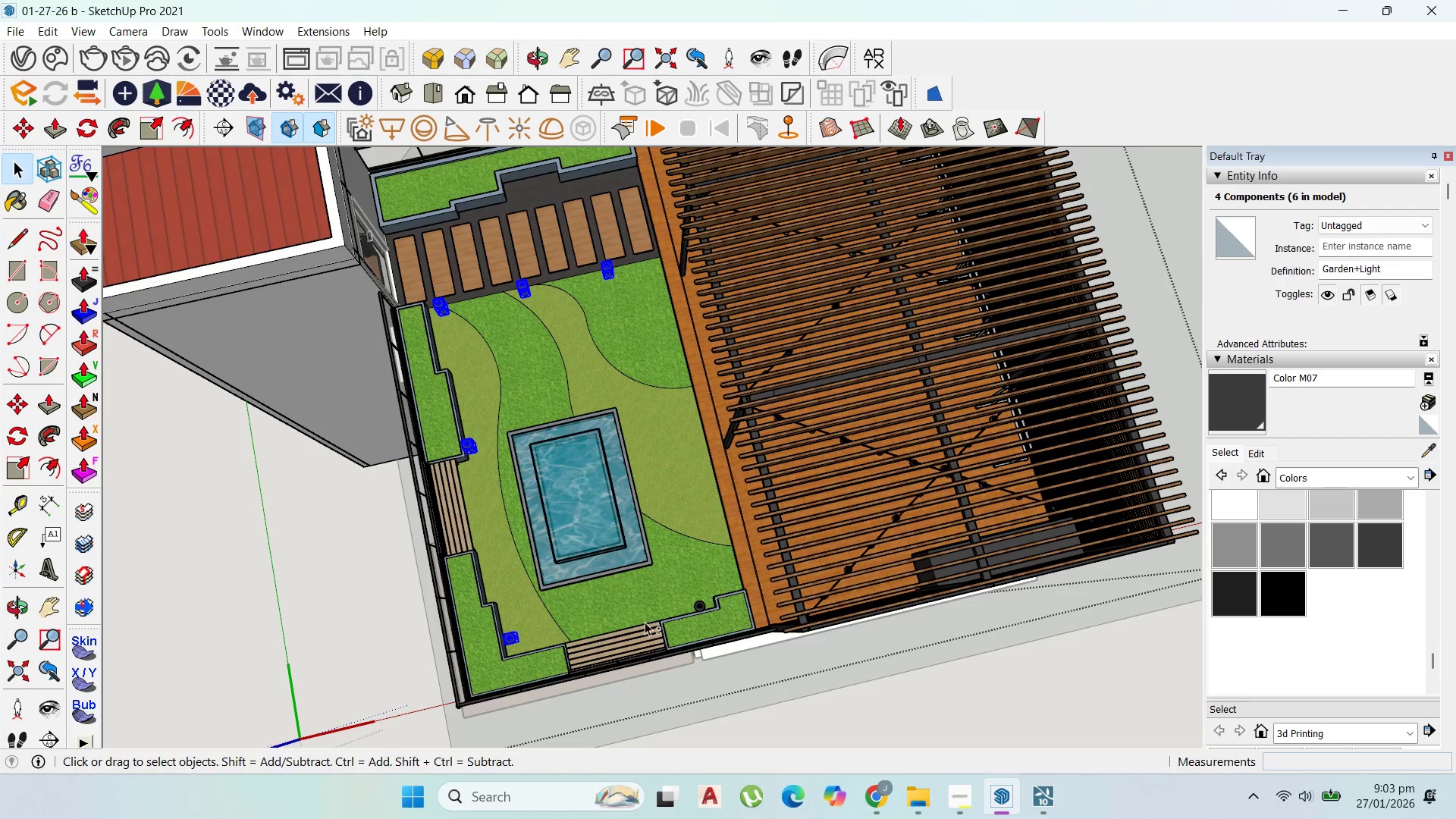 
scroll: coordinate [510, 199], scroll_direction: down, amount: 13.0
 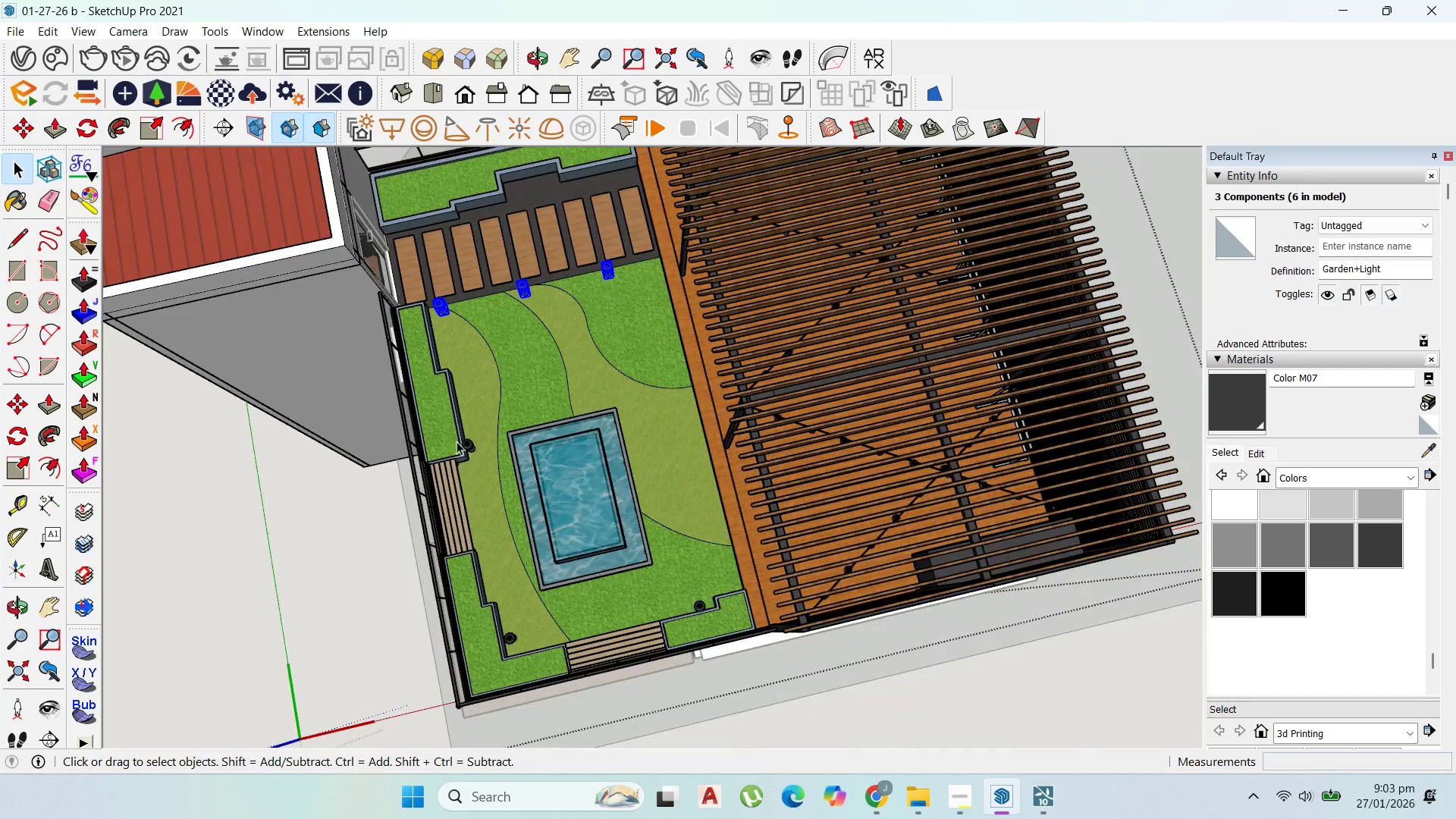 
left_click([473, 447])
 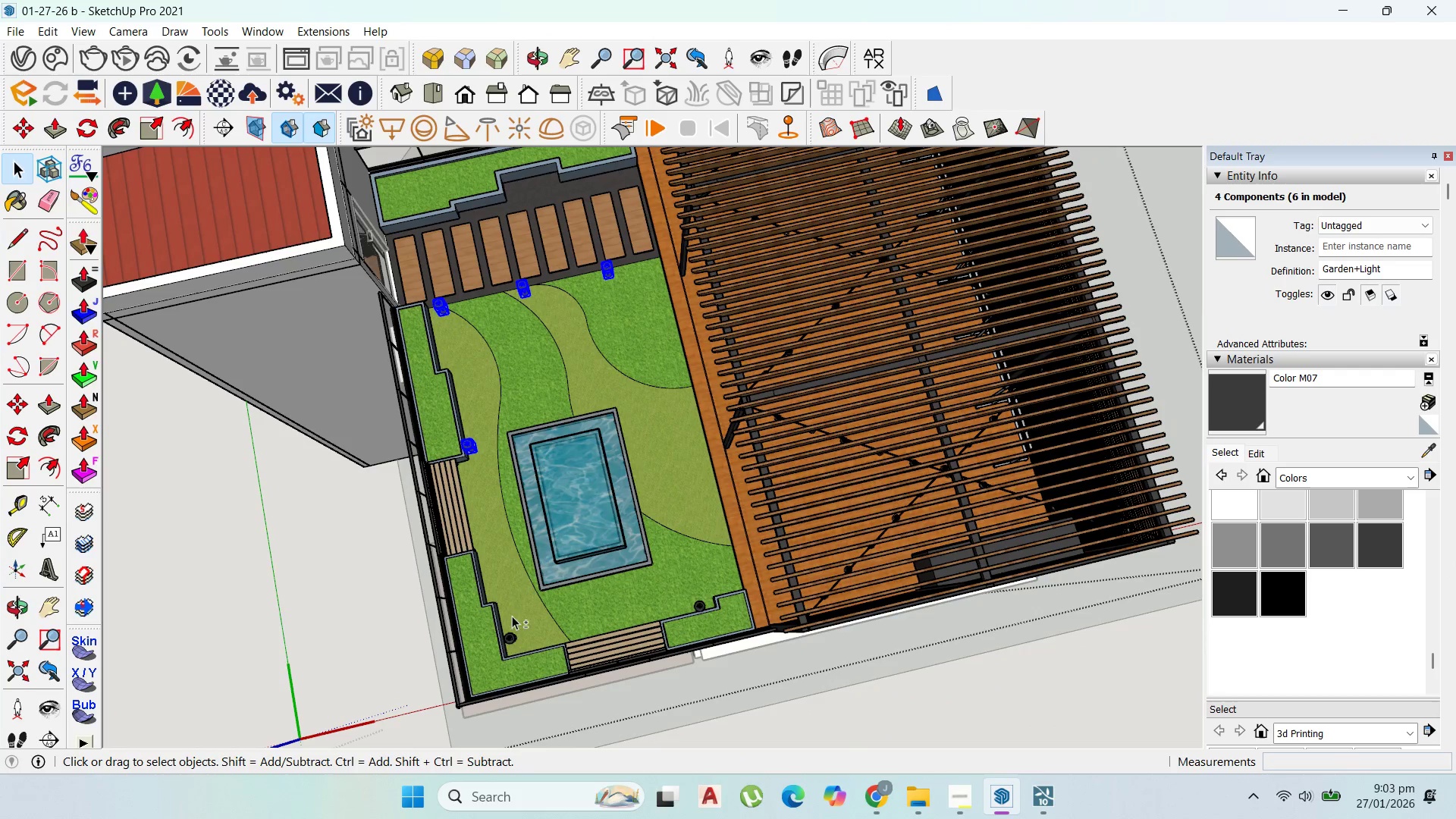 
hold_key(key=ShiftLeft, duration=1.51)
 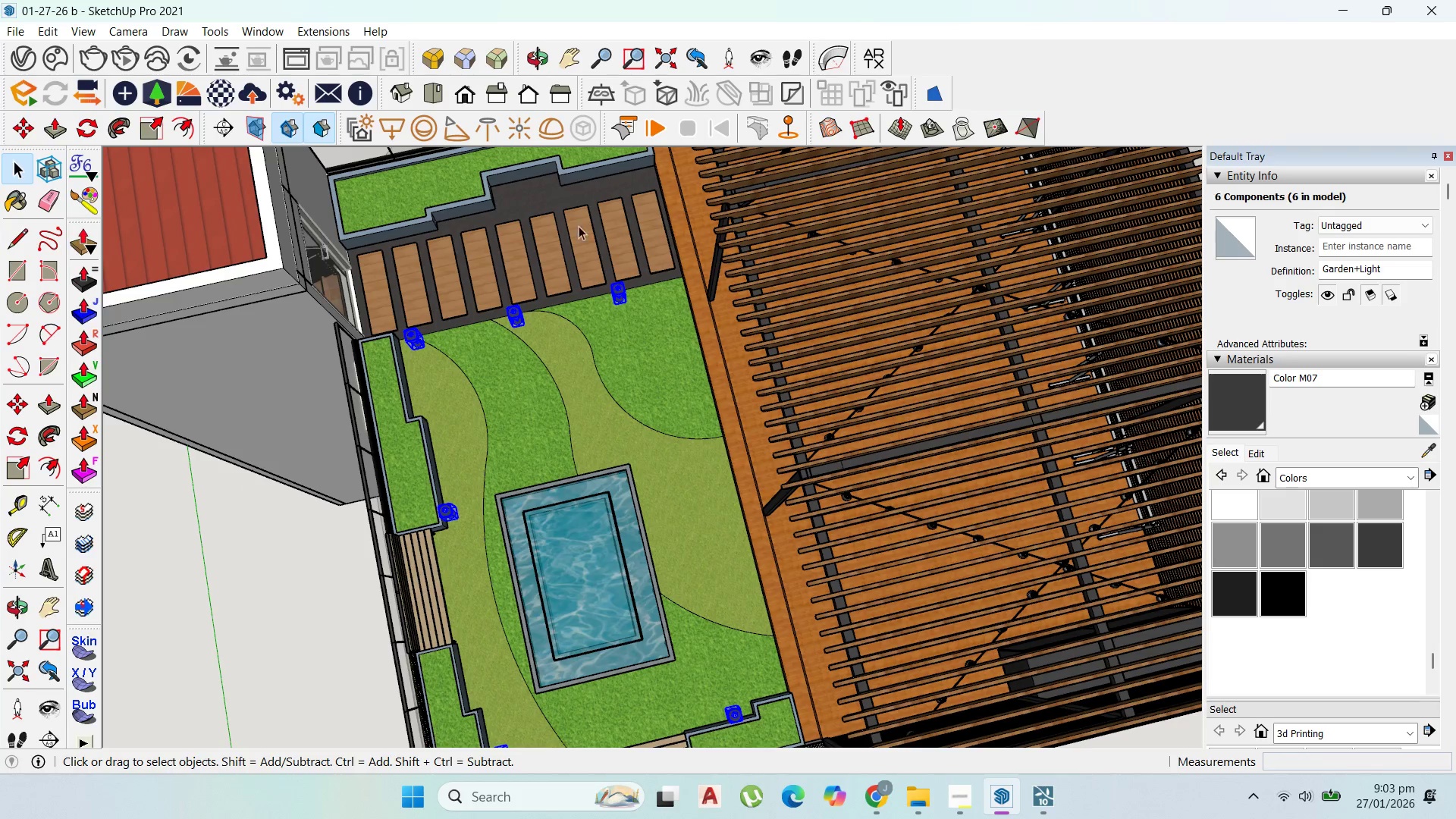 
key(Shift+ShiftLeft)
 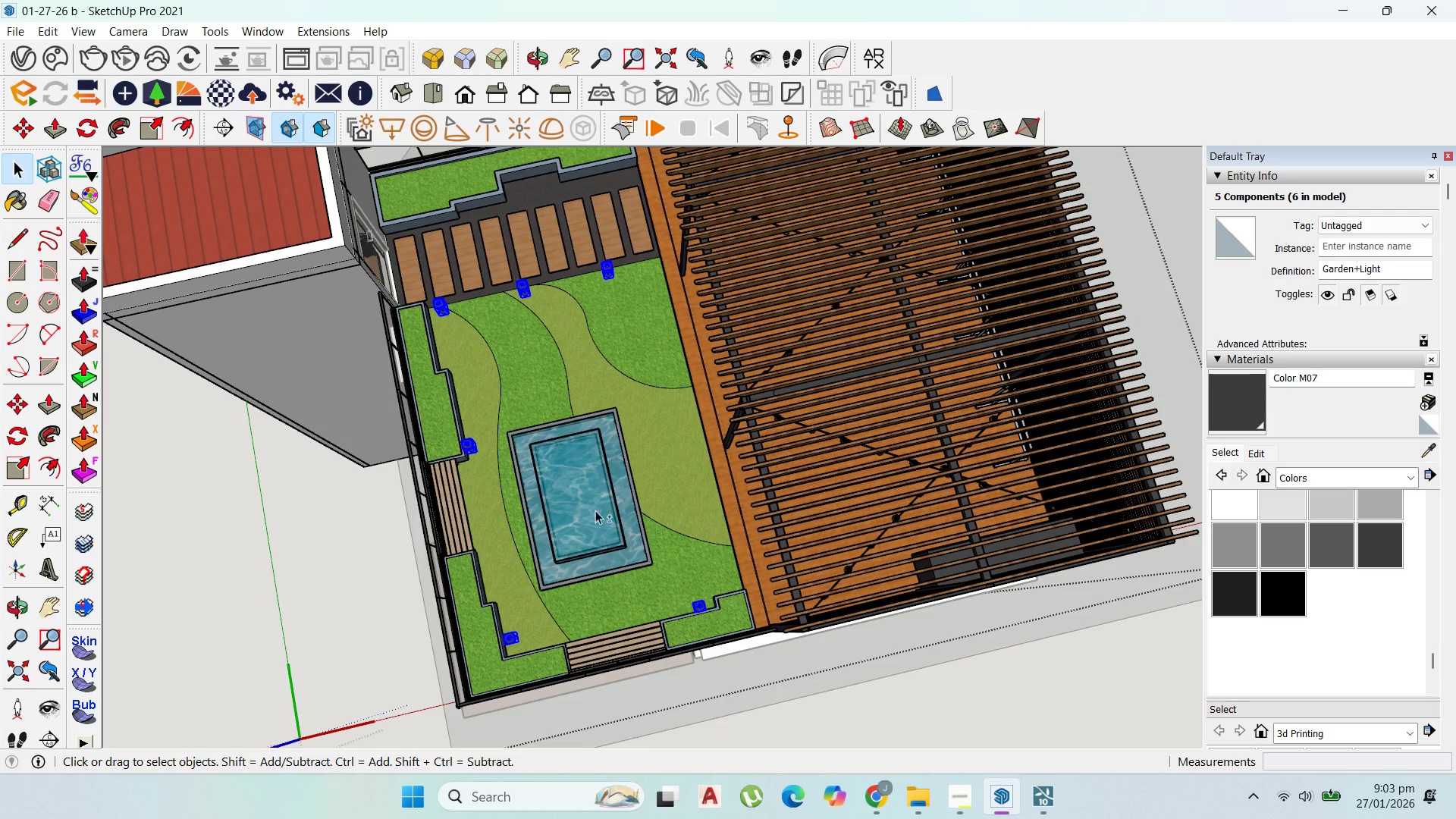 
key(Shift+ShiftLeft)
 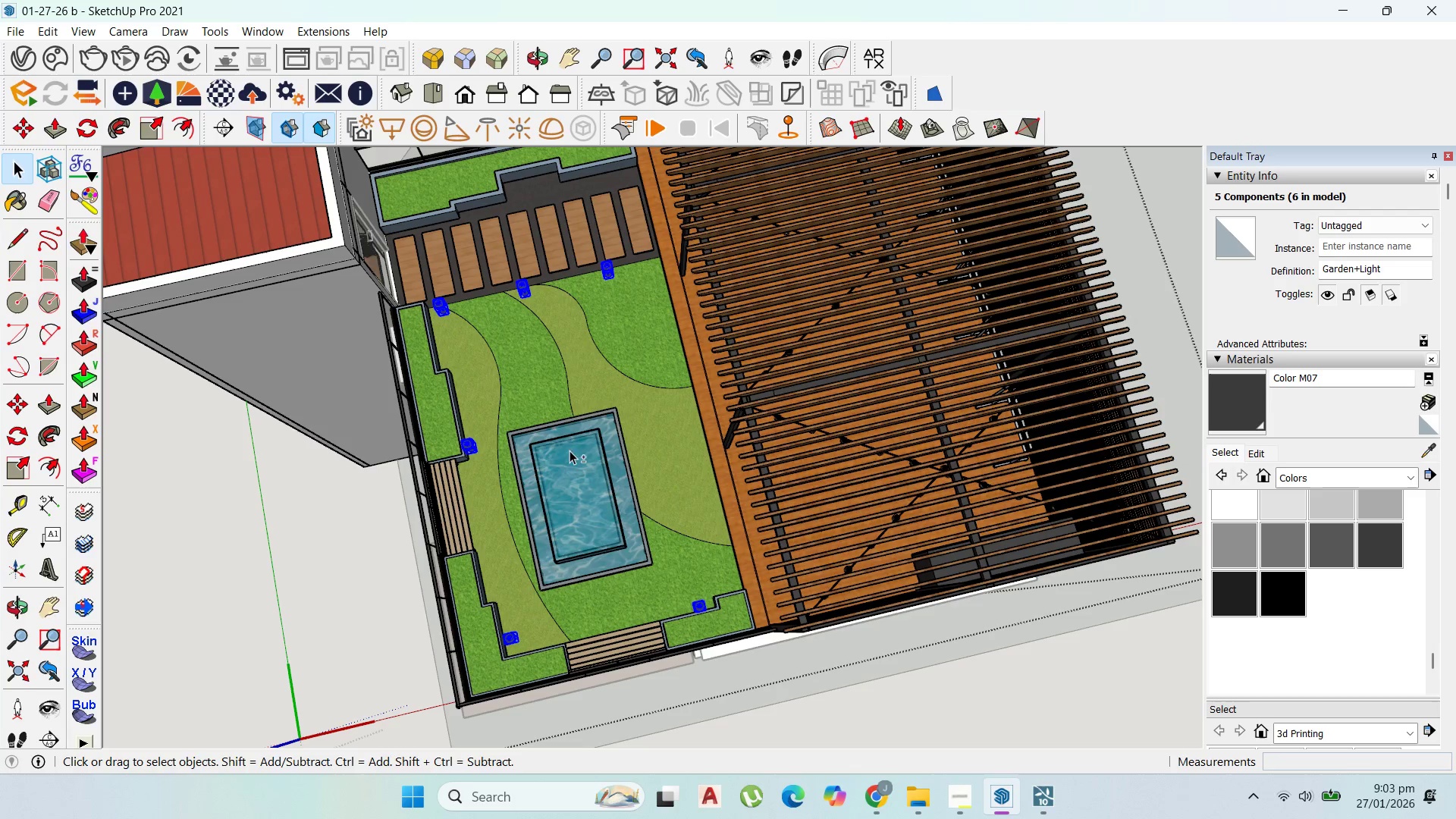 
key(Shift+ShiftLeft)
 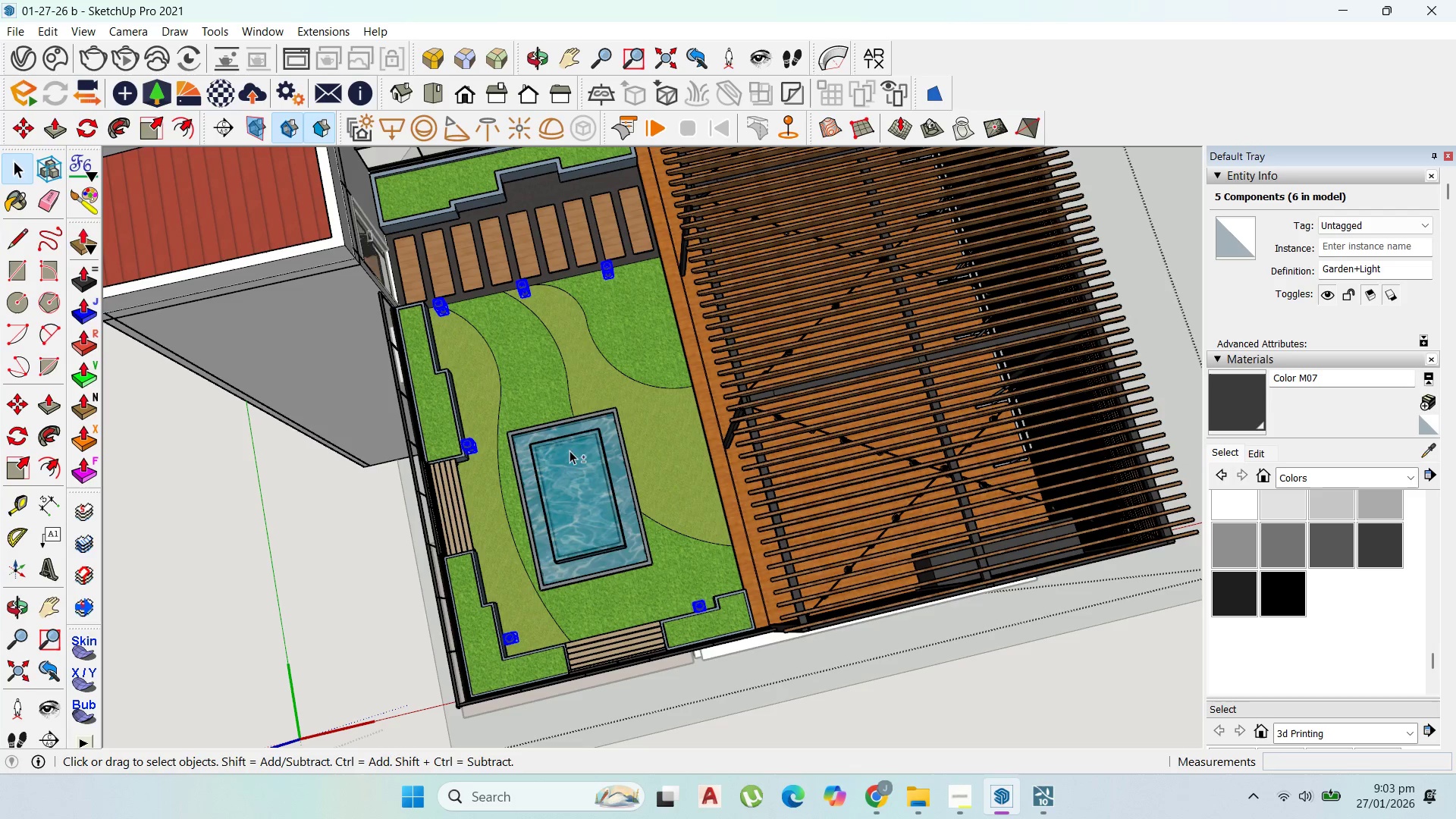 
key(Shift+ShiftLeft)
 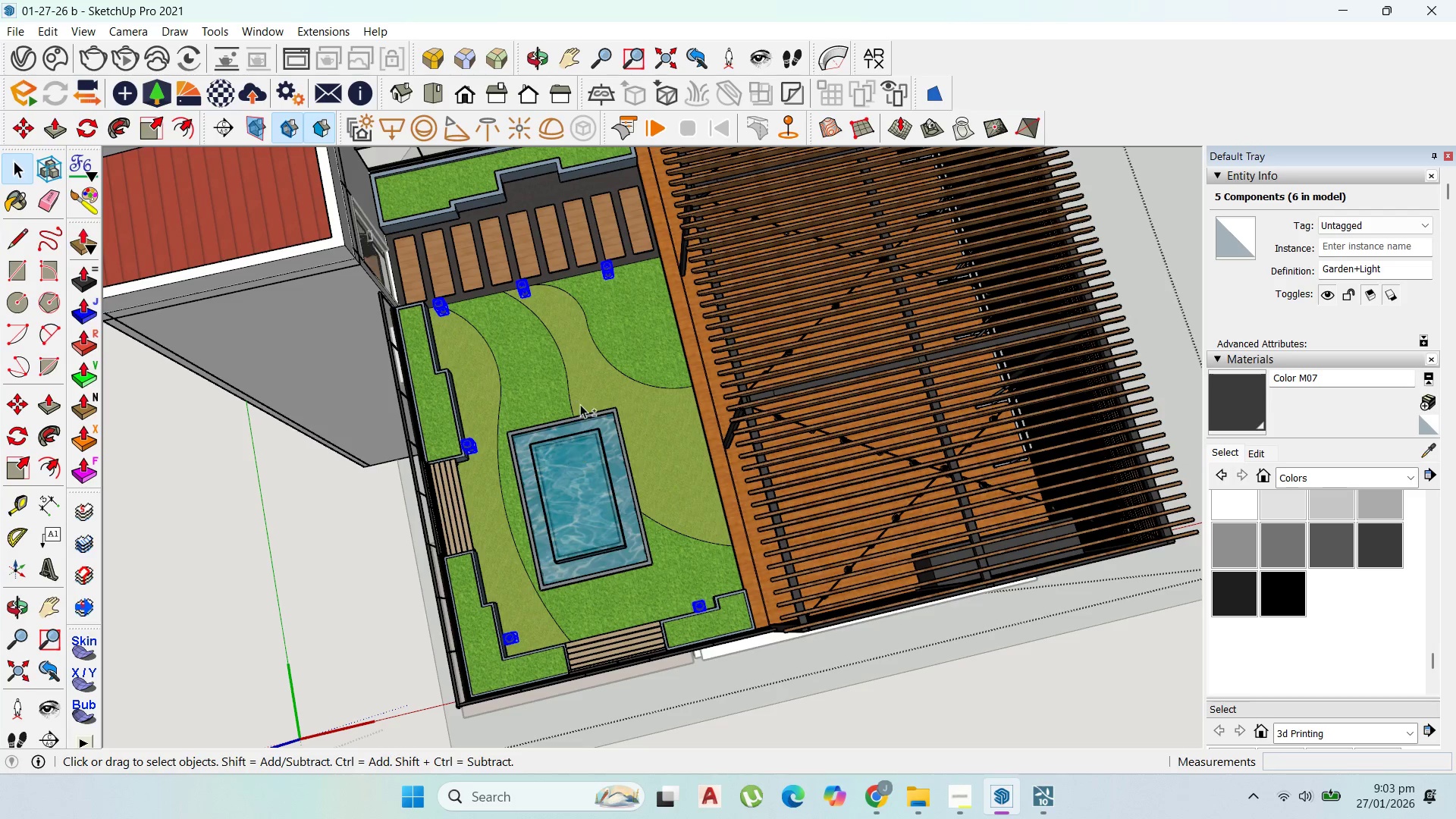 
key(Shift+ShiftLeft)
 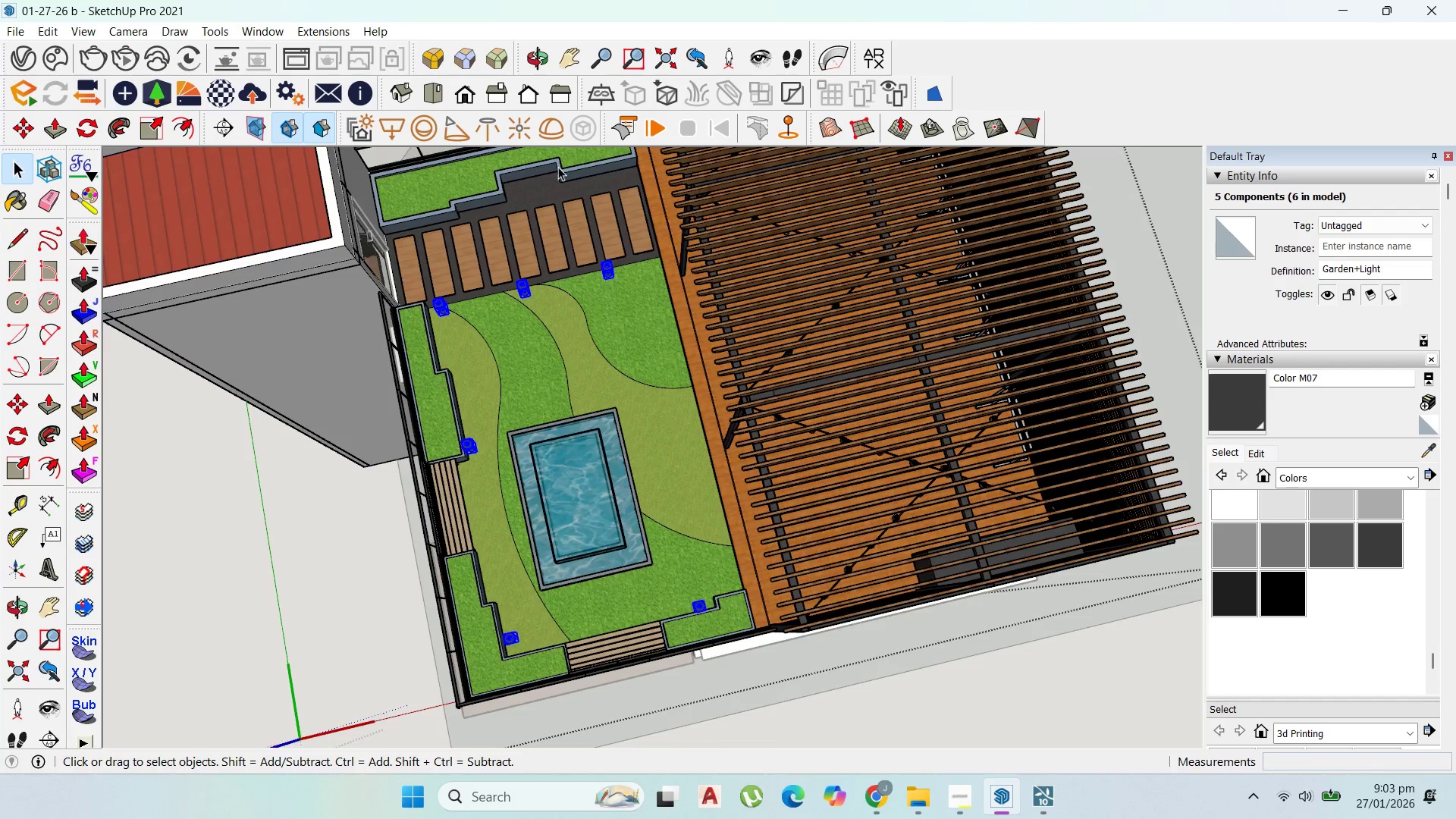 
scroll: coordinate [620, 318], scroll_direction: up, amount: 19.0
 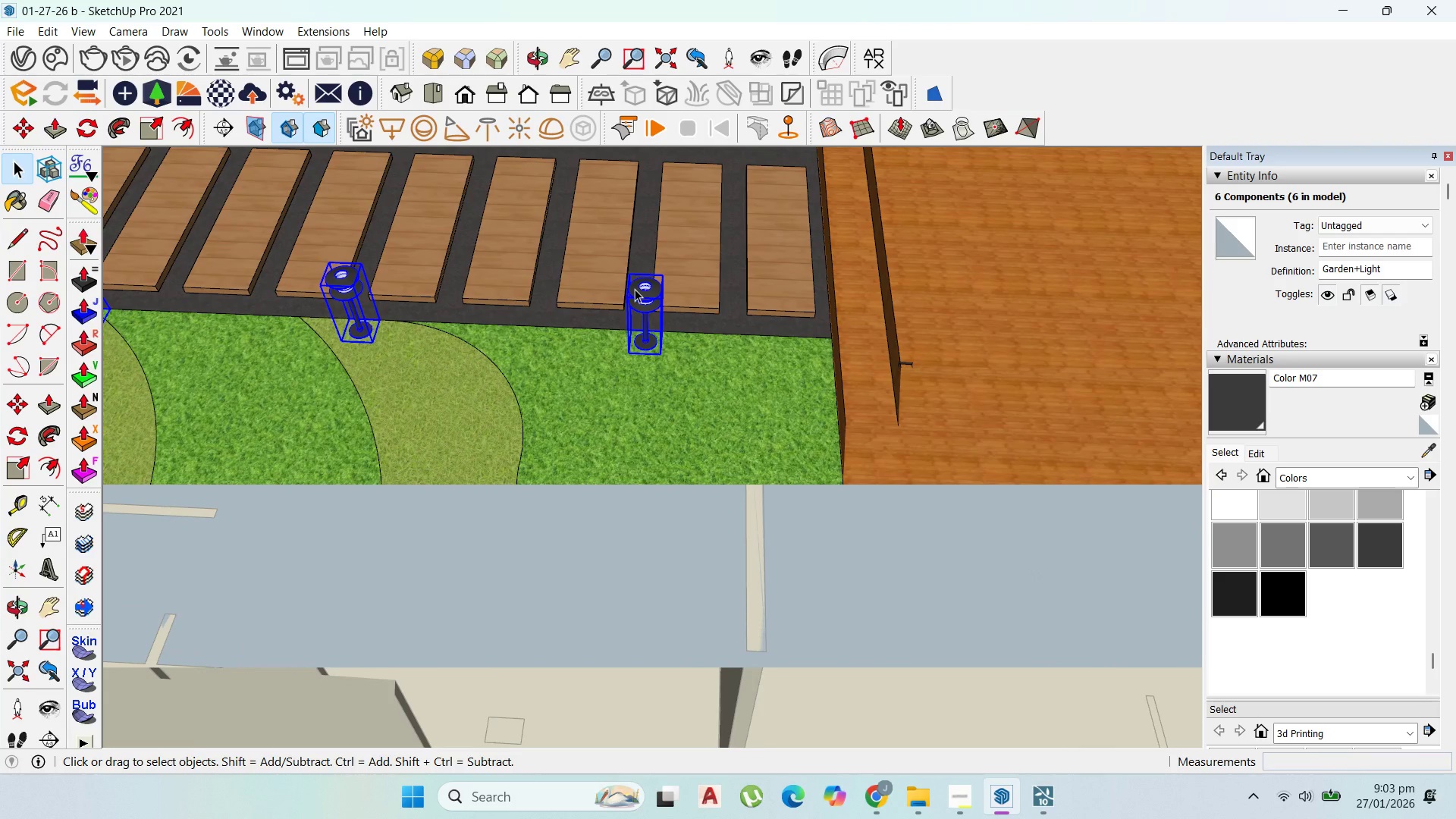 
key(M)
 